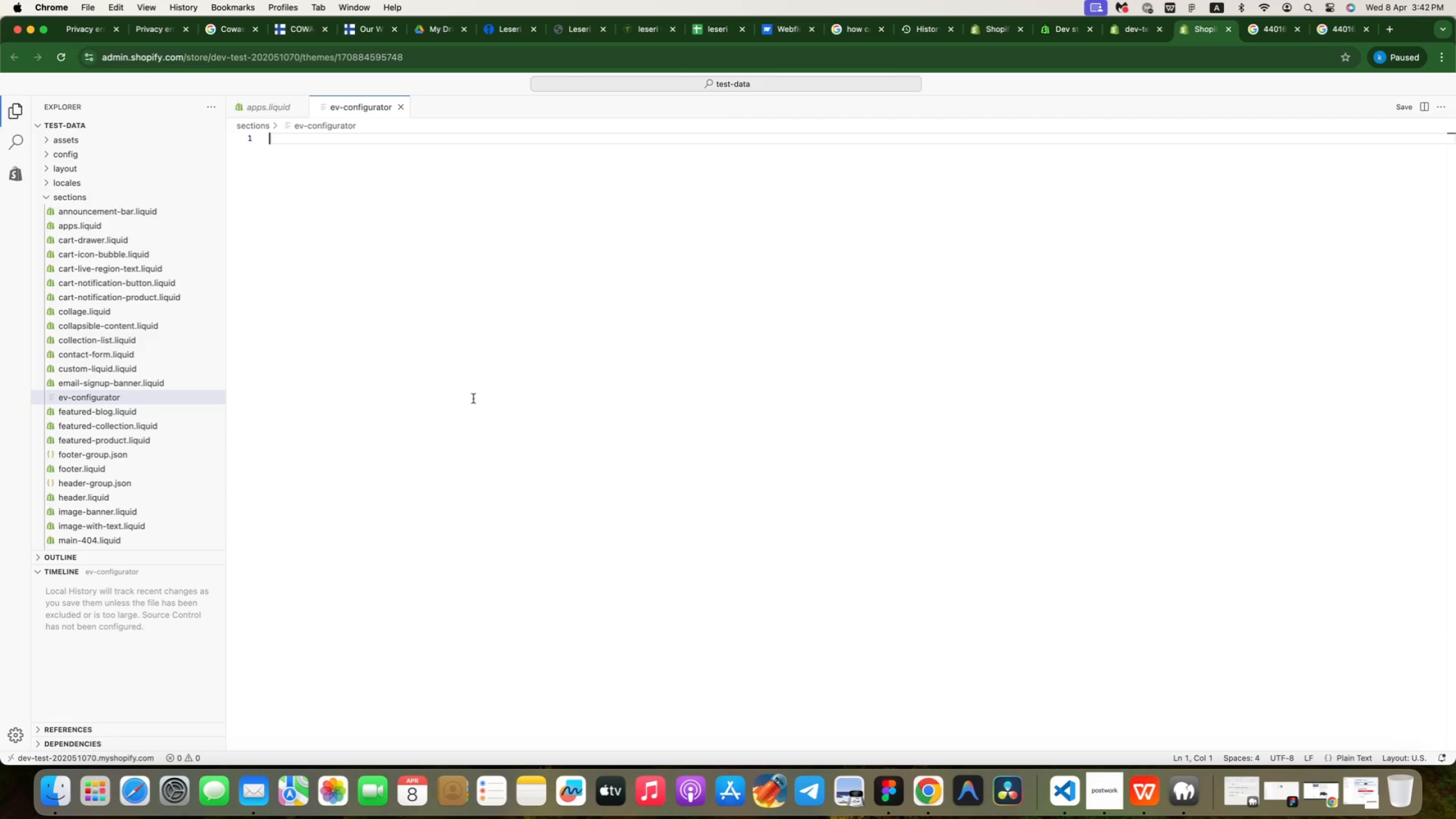 
wait(34.9)
 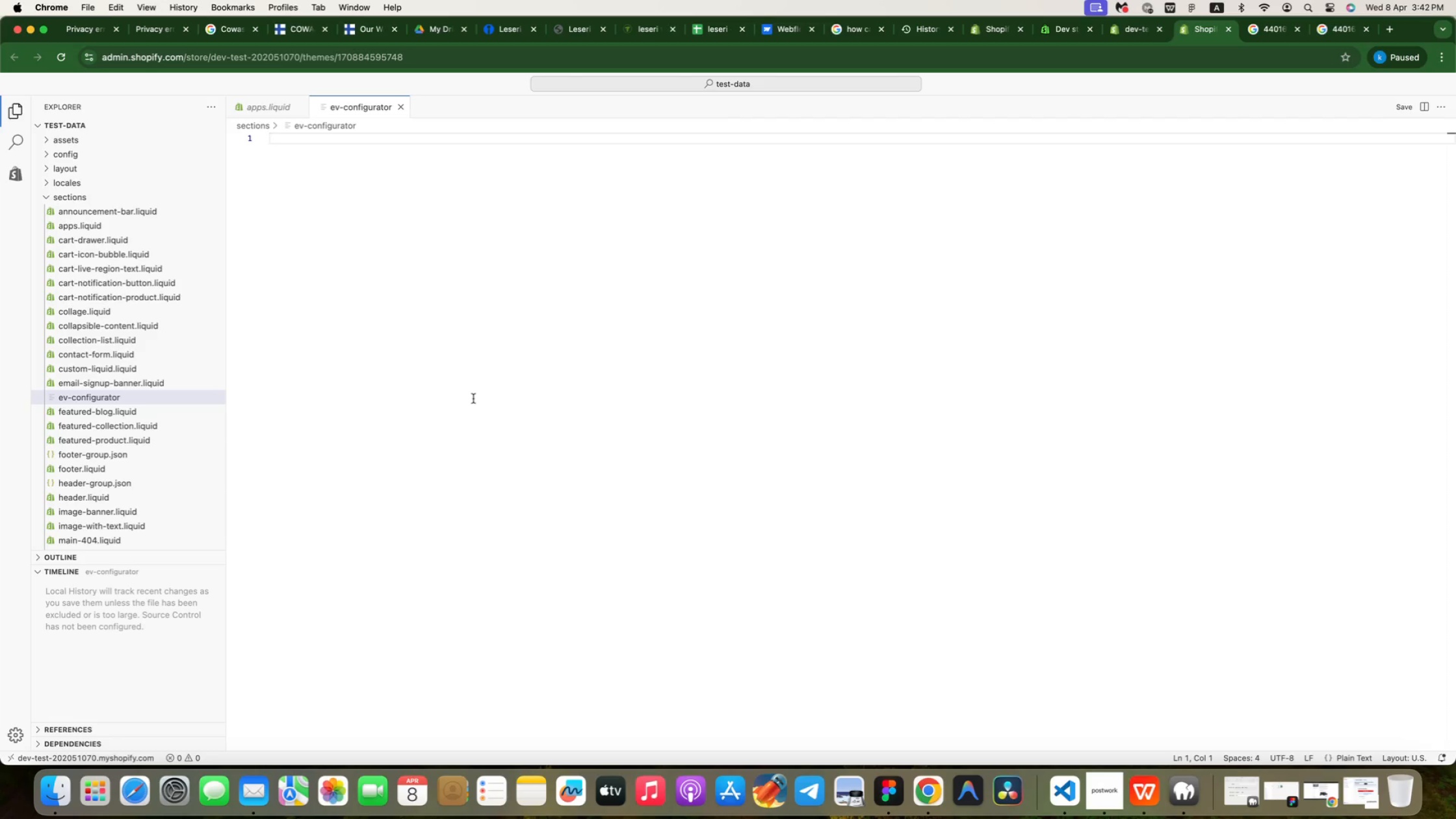 
type(<div )
 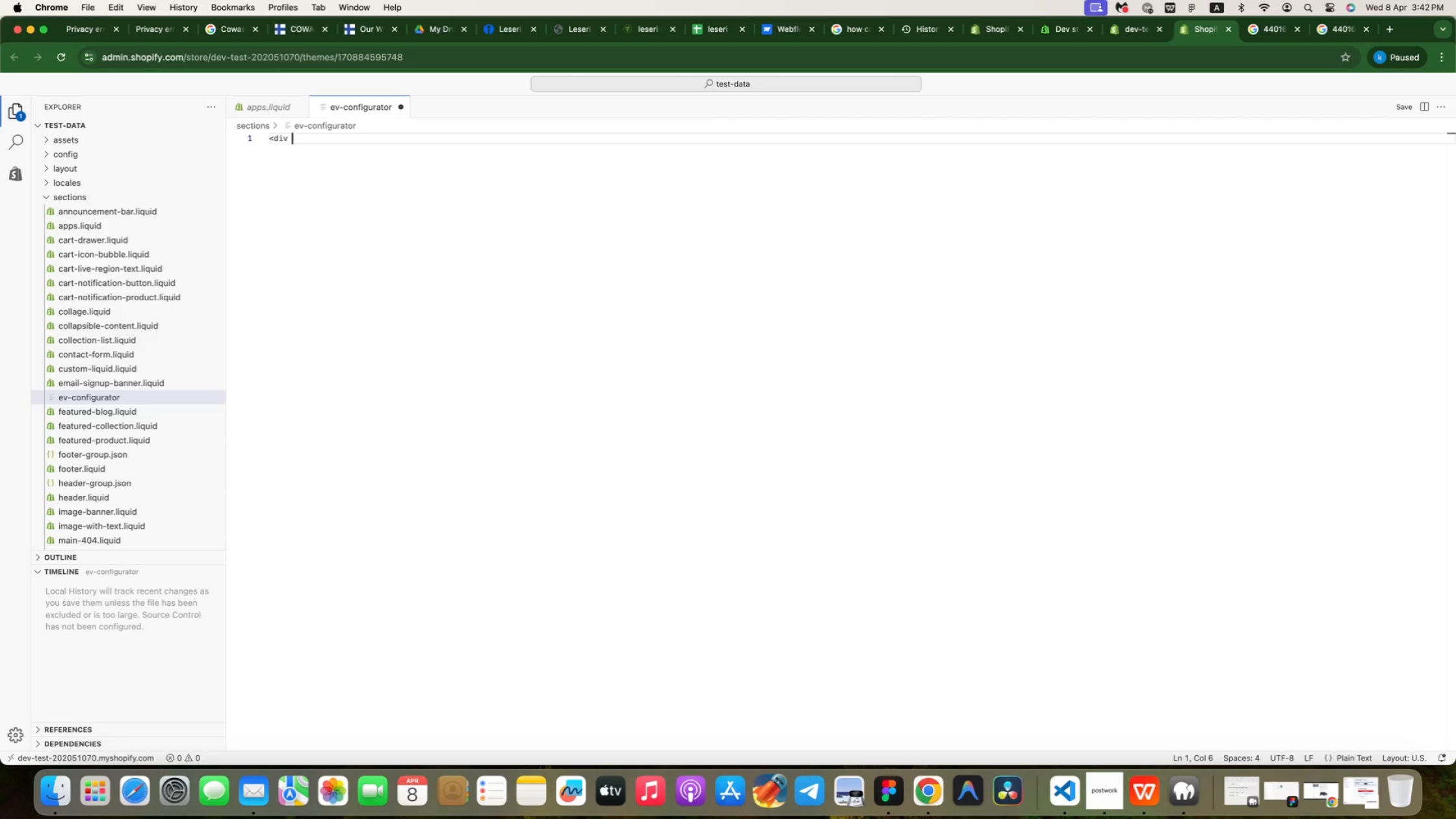 
type(class="ev-configrator">)
 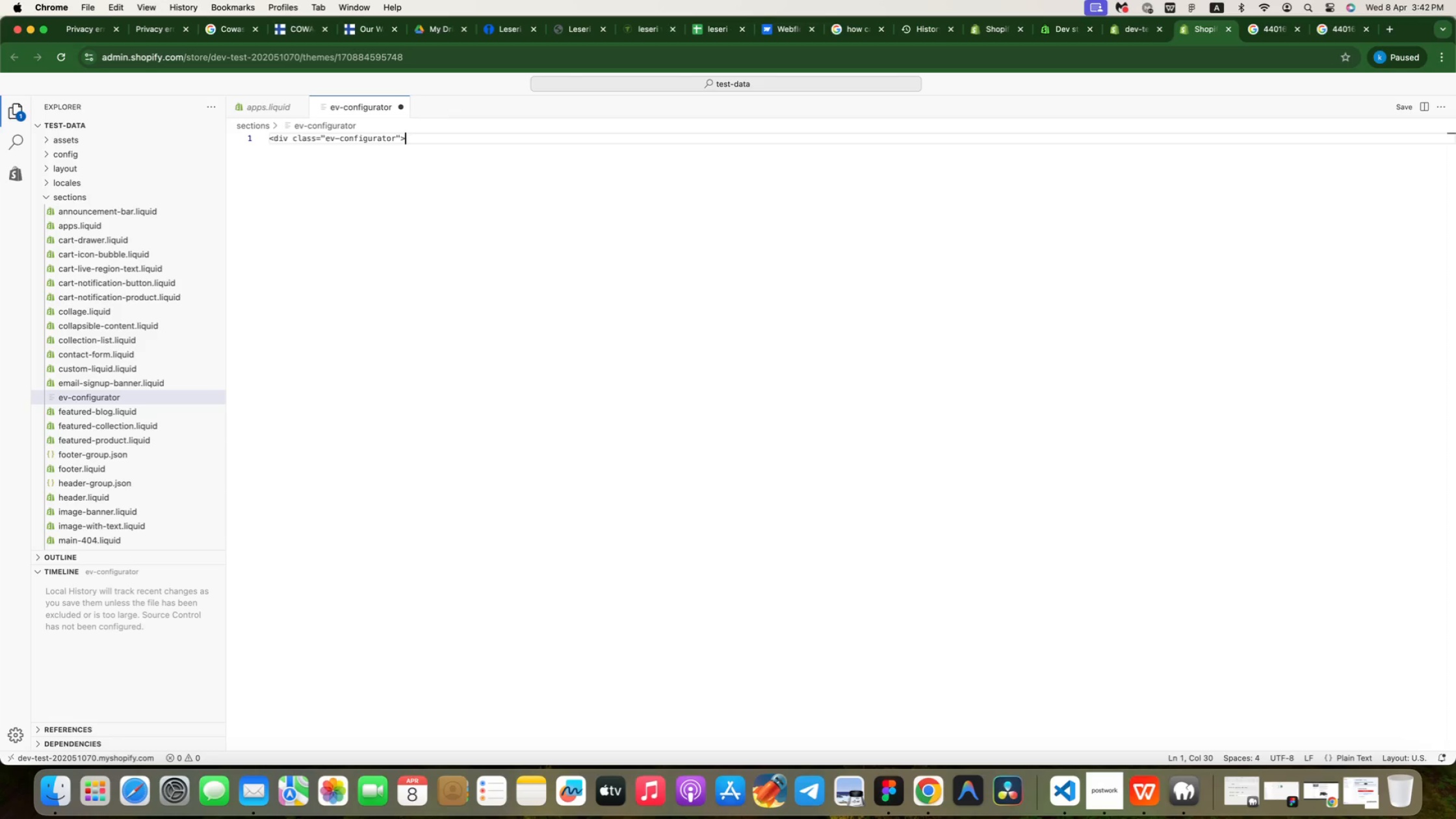 
 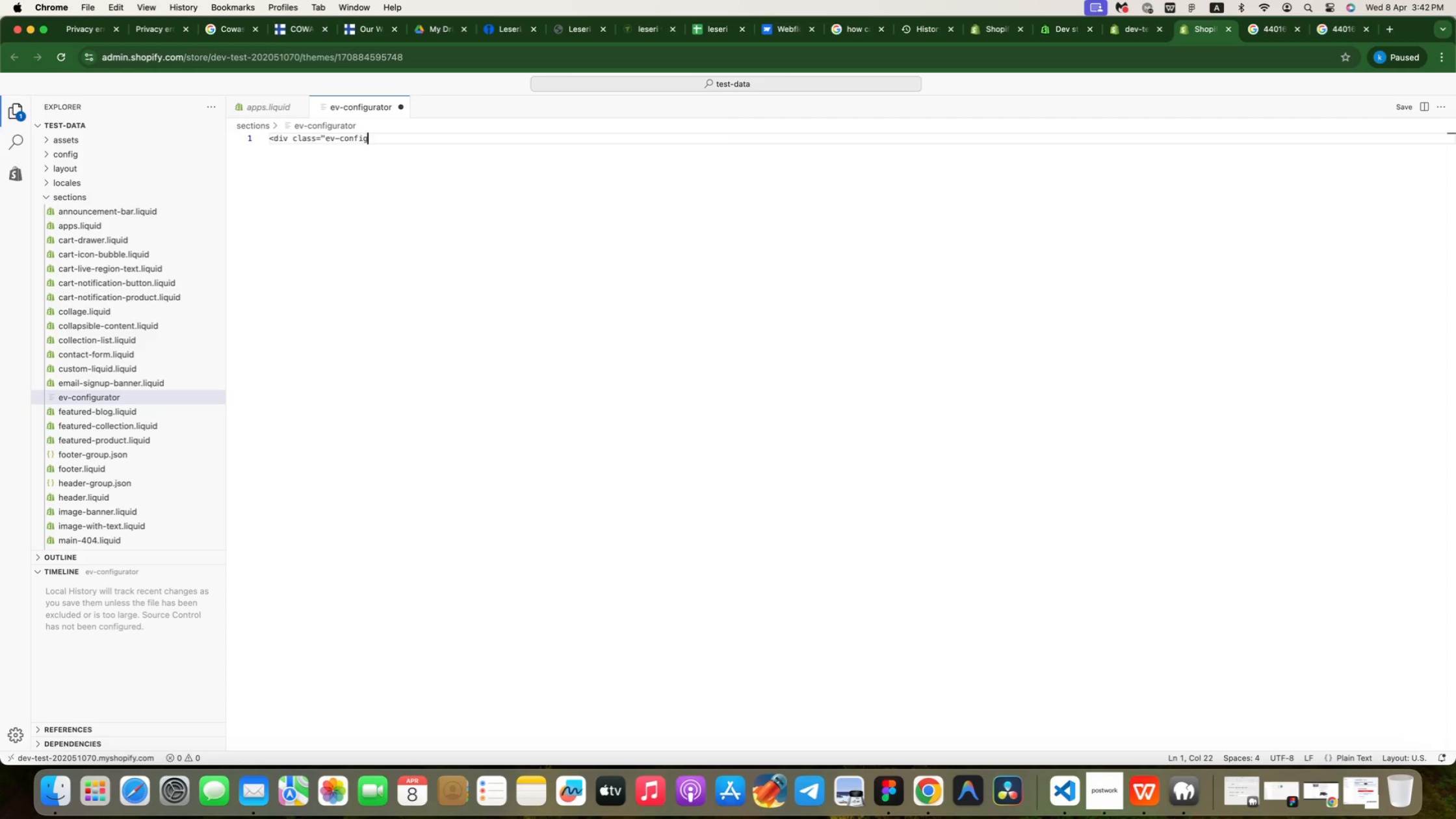 
hold_key(key=U, duration=11.78)
 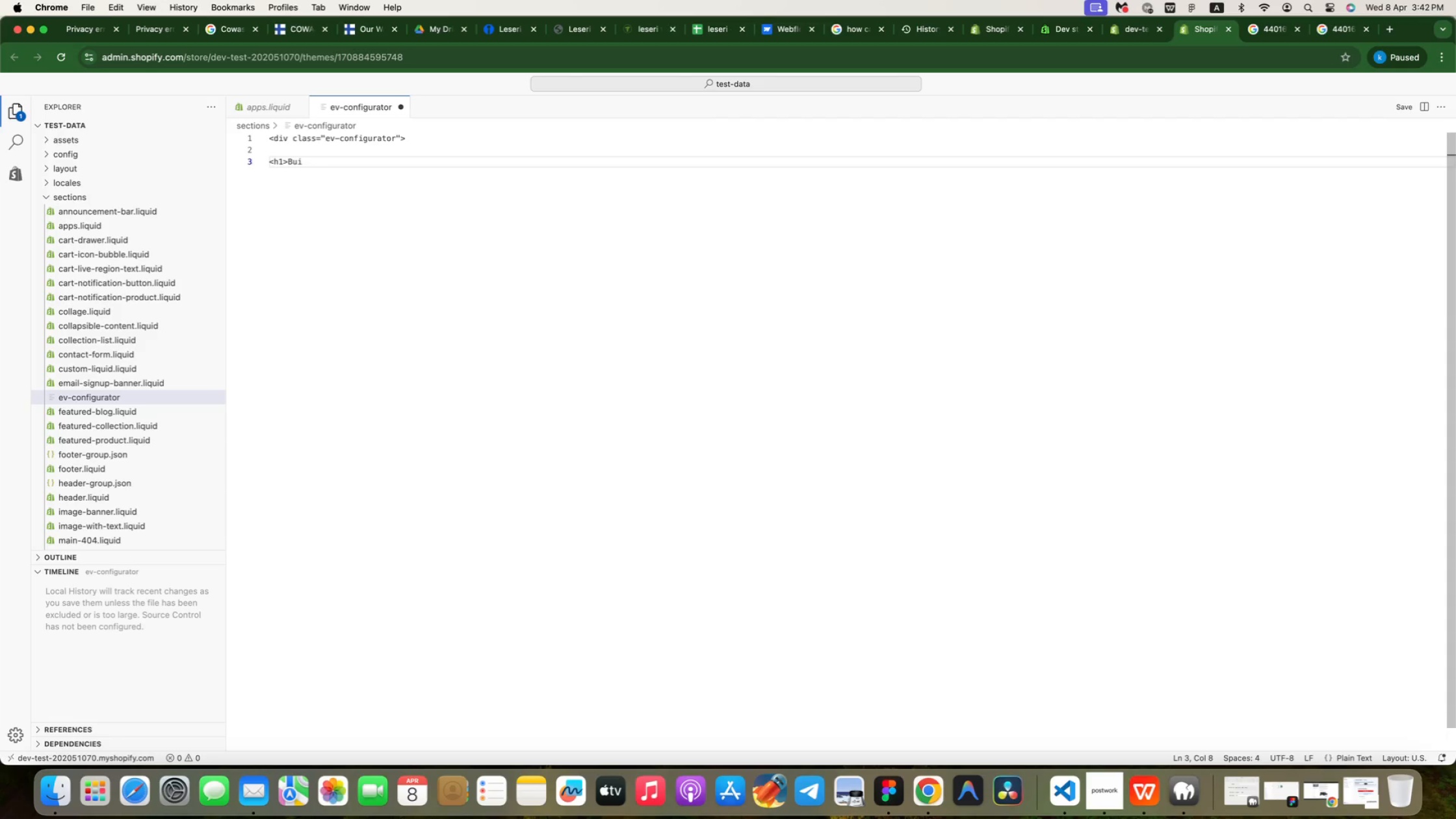 
key(Enter)
 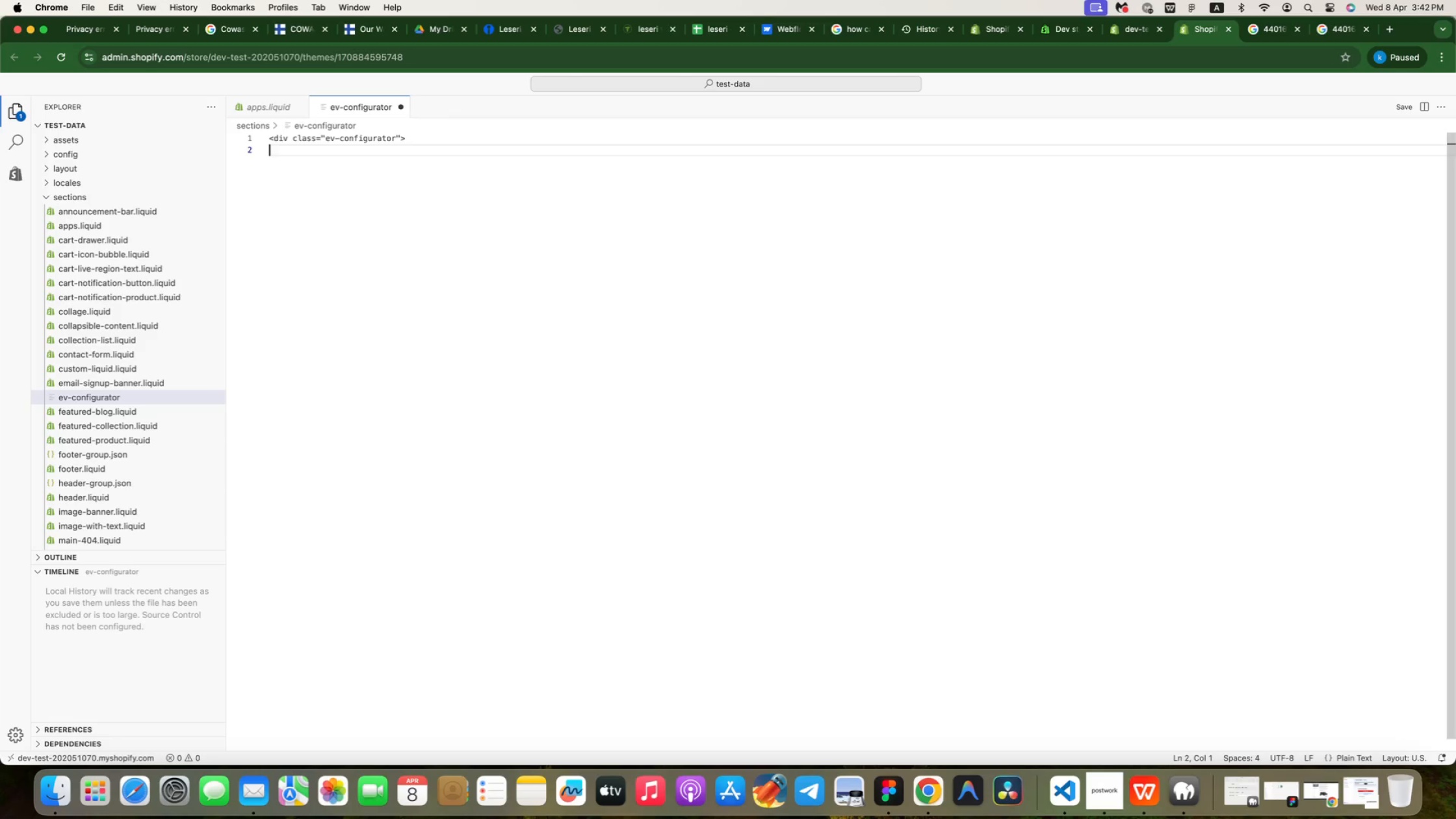 
key(Enter)
 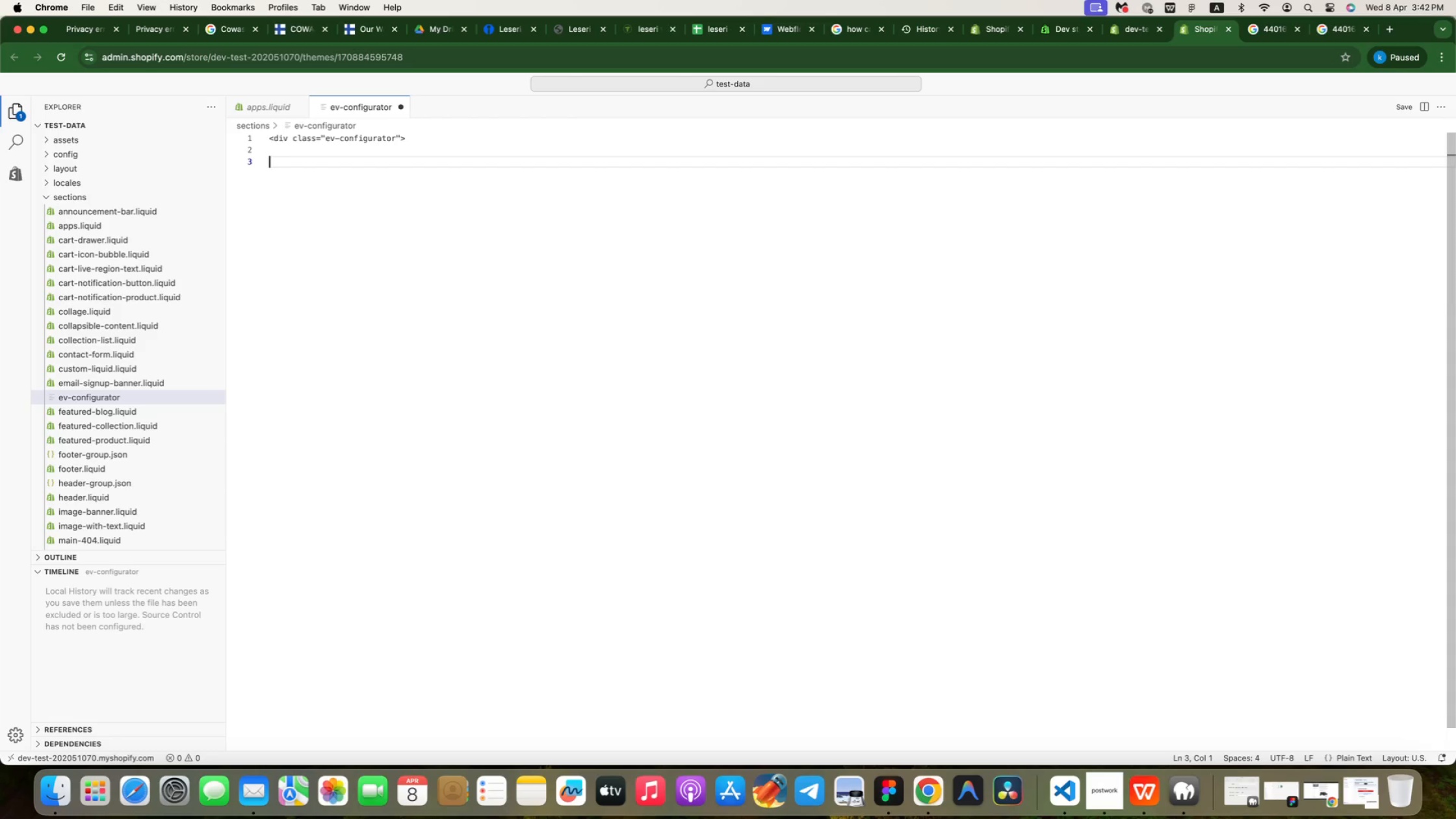 
type(<h1>Bild )
 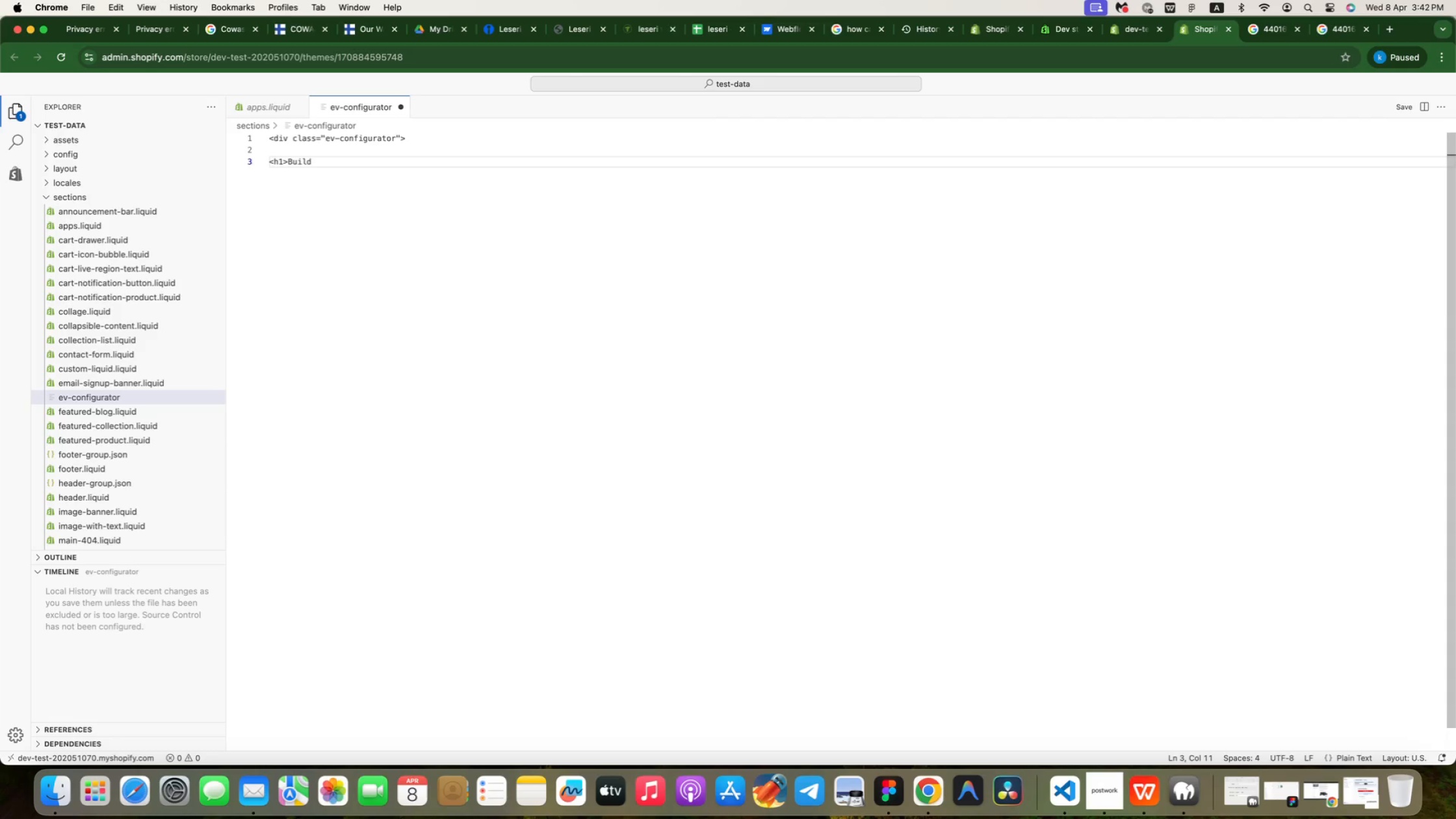 
type(your EV Kit</h1>)
 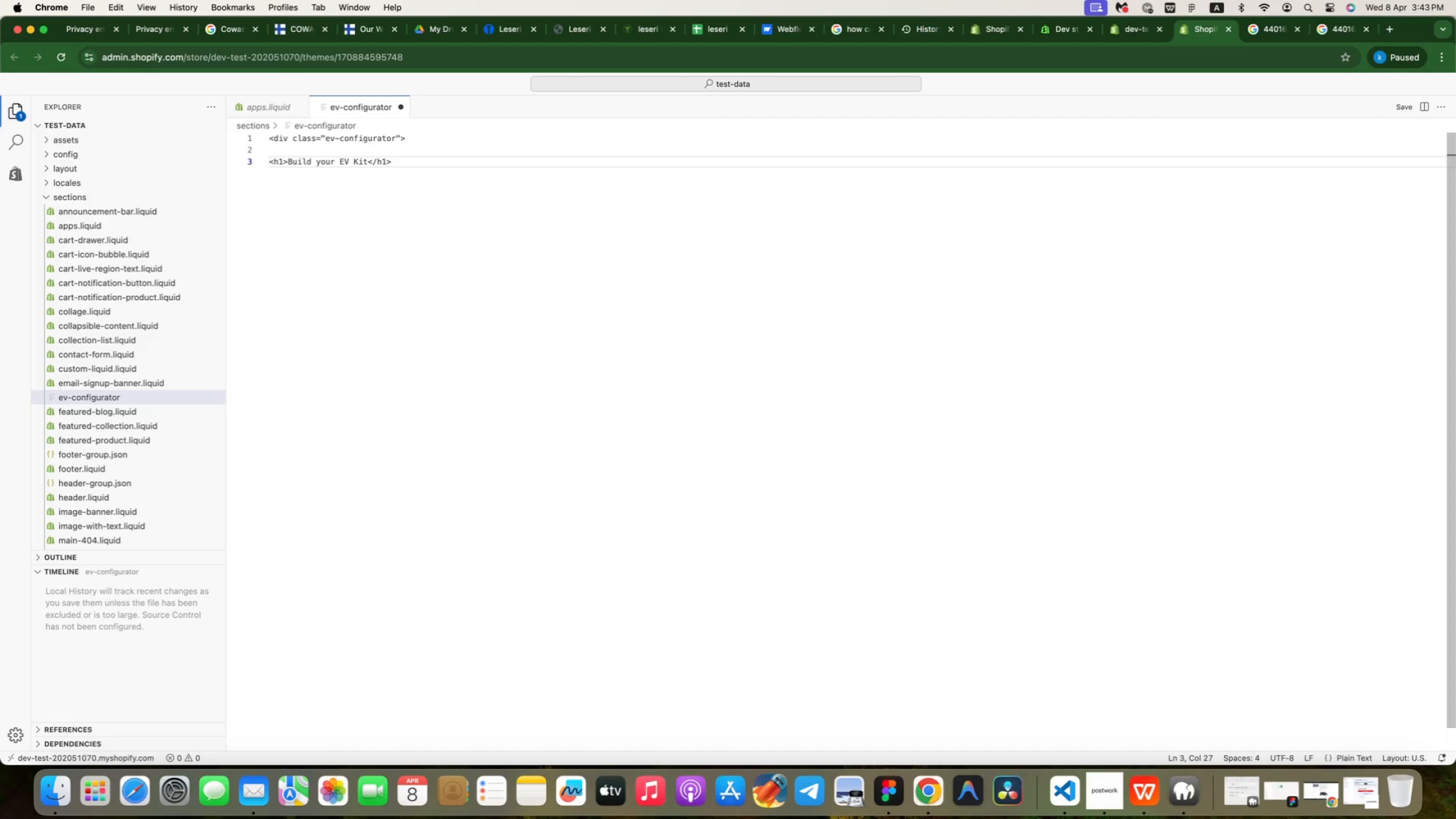 
key(Enter)
 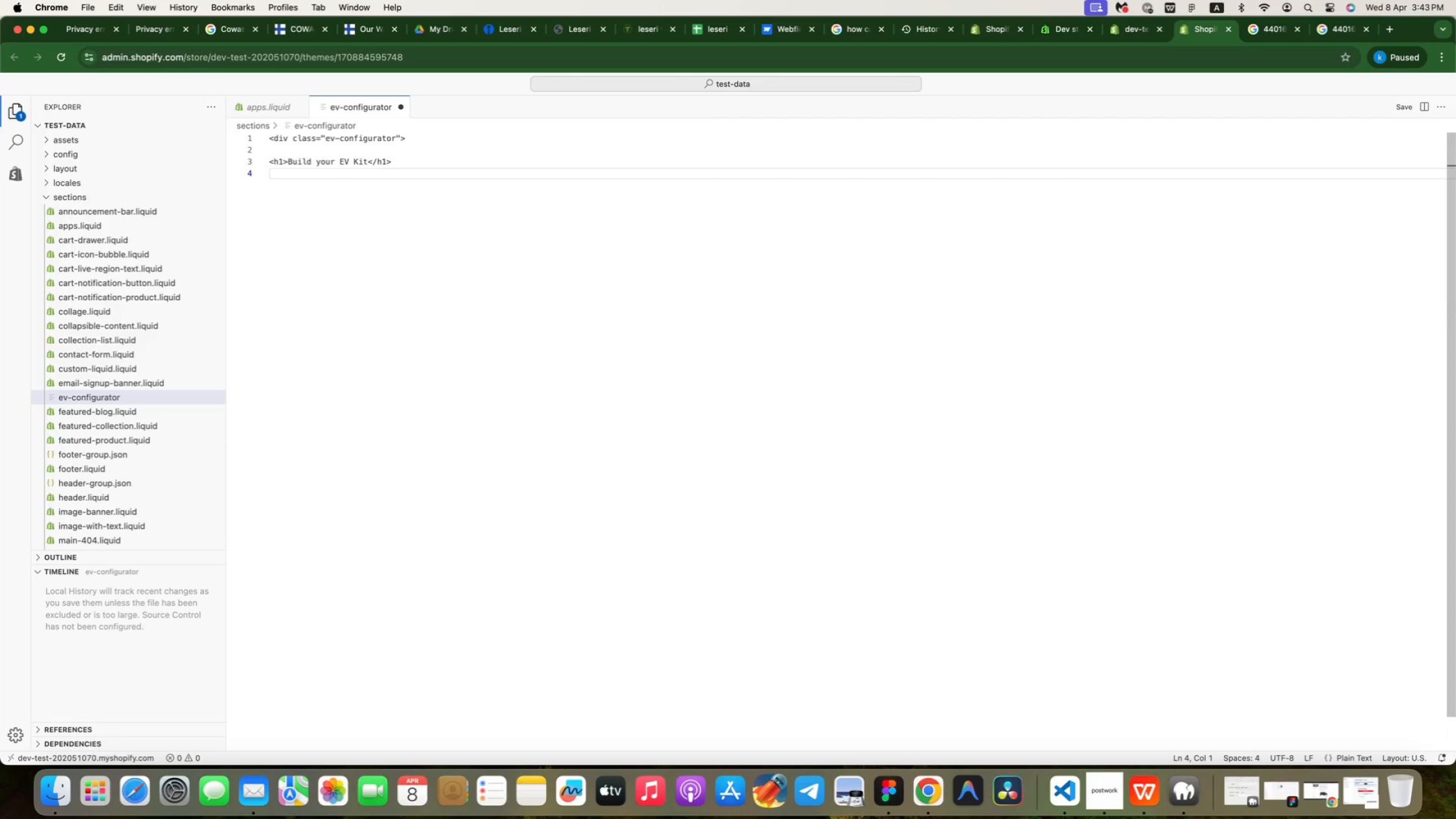 
wait(33.77)
 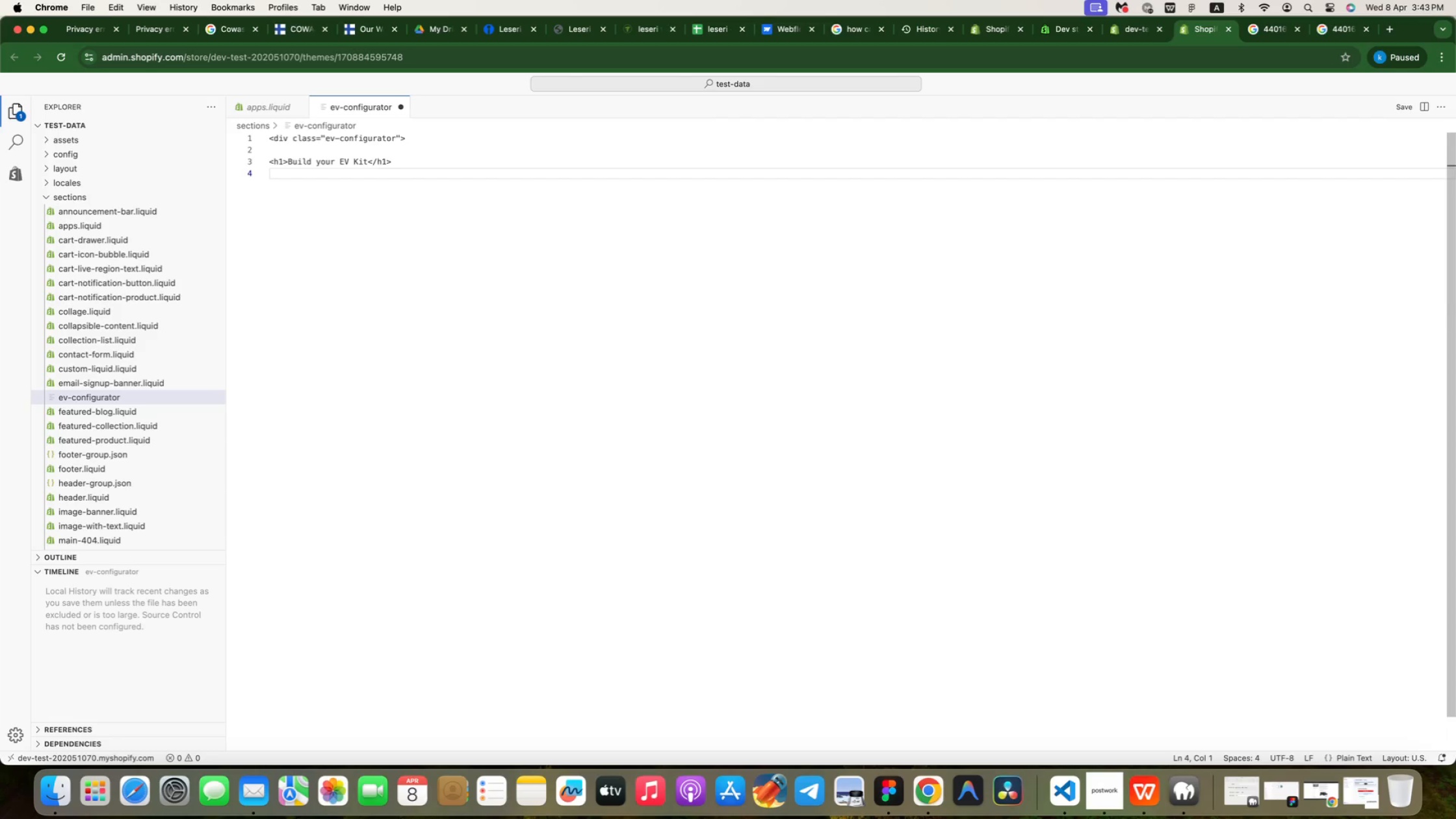 
key(Enter)
 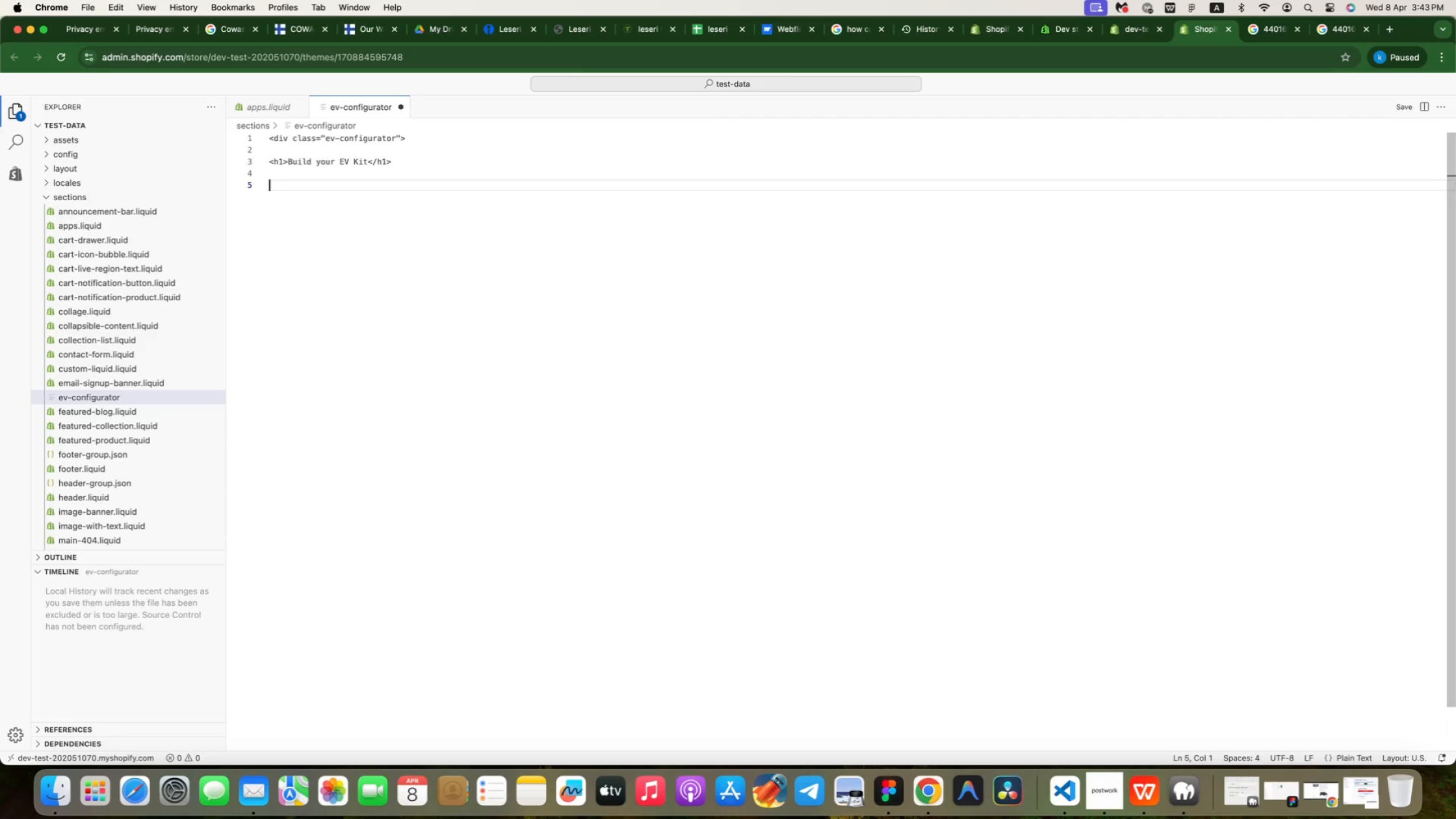 
type(<label> )
key(Backspace)
type(Truck Model</label>)
 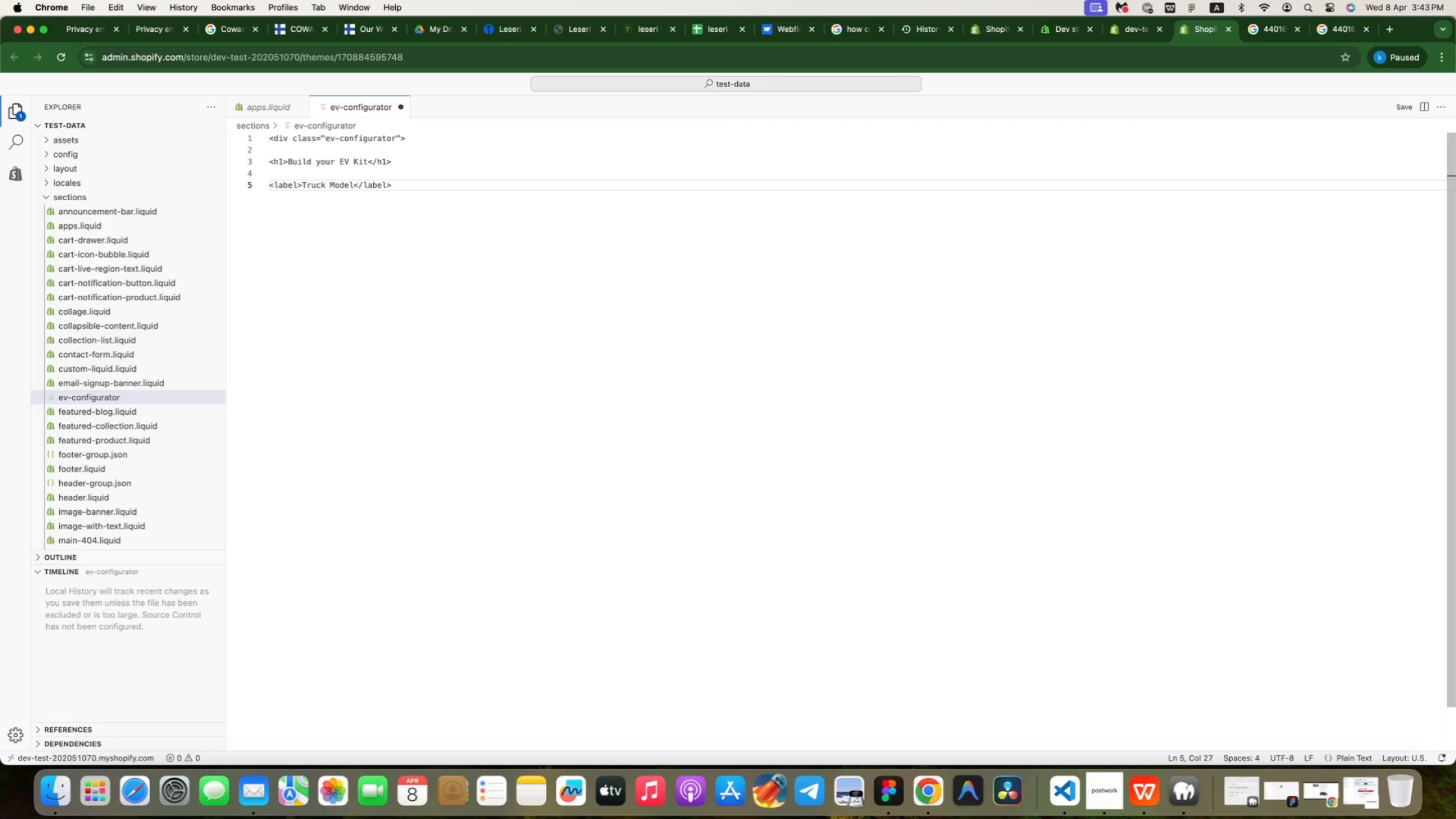 
key(Enter)
 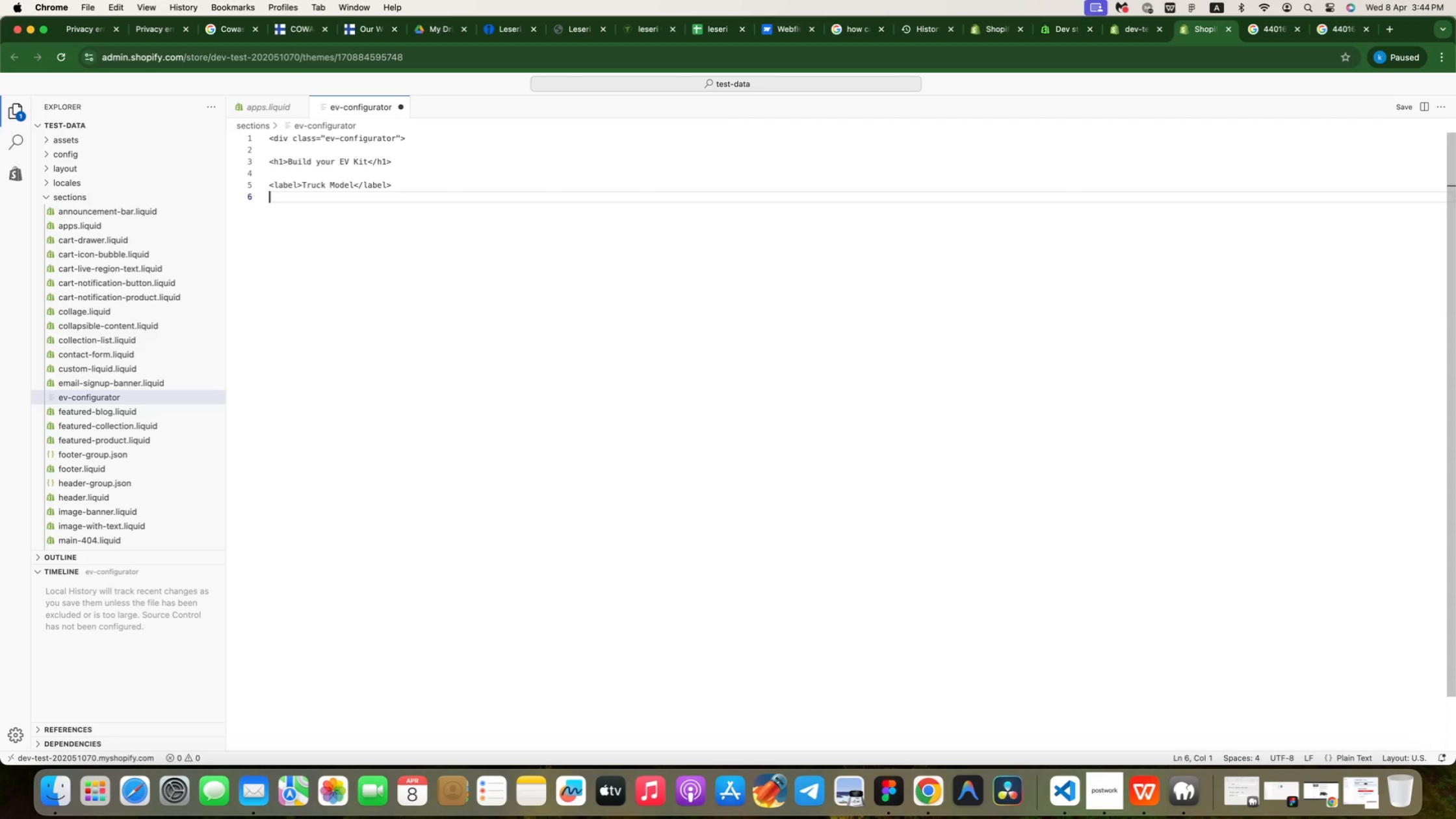 
type(<select id="truck">)
 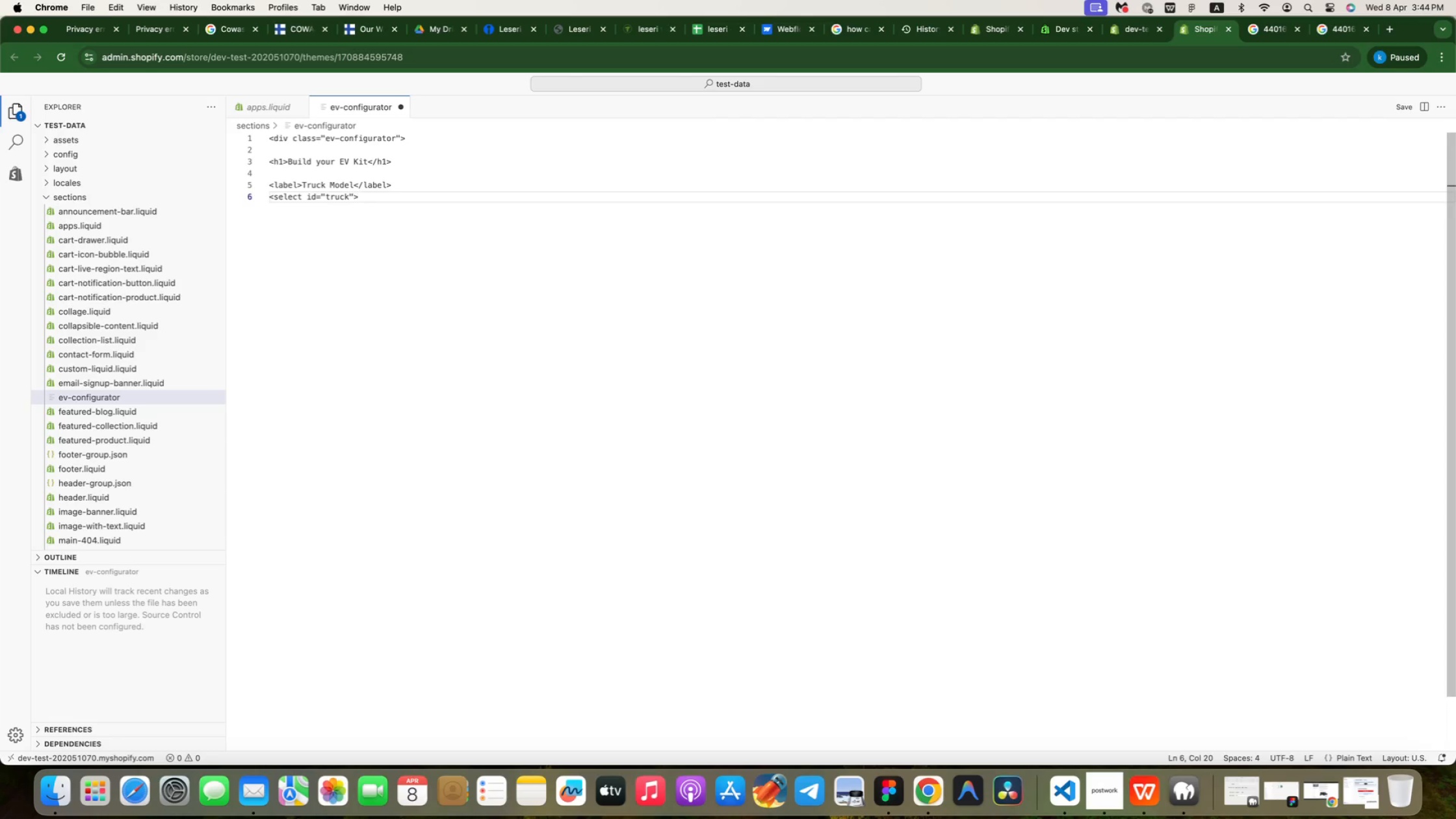 
wait(61.25)
 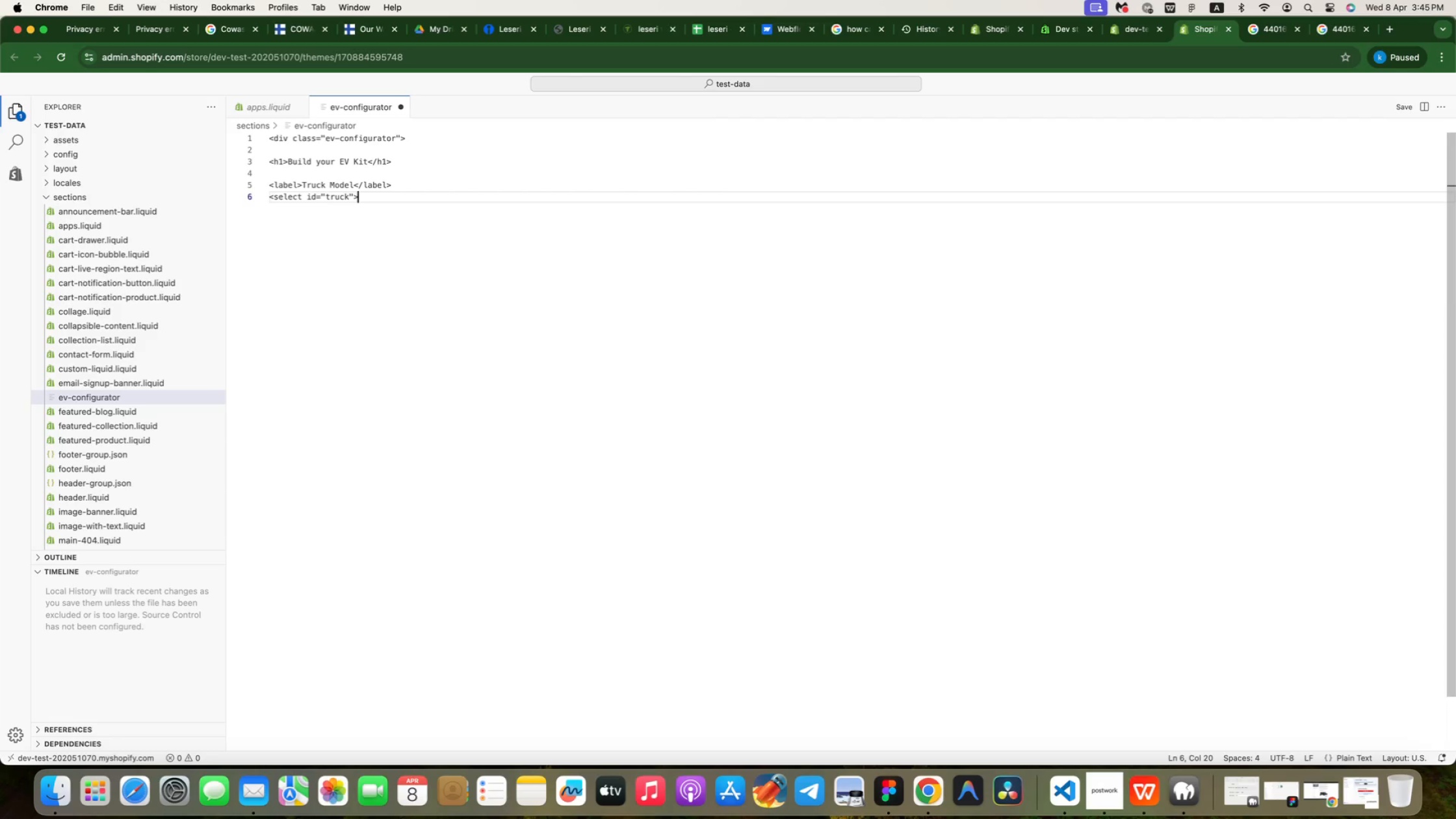 
left_click([97, 398])
 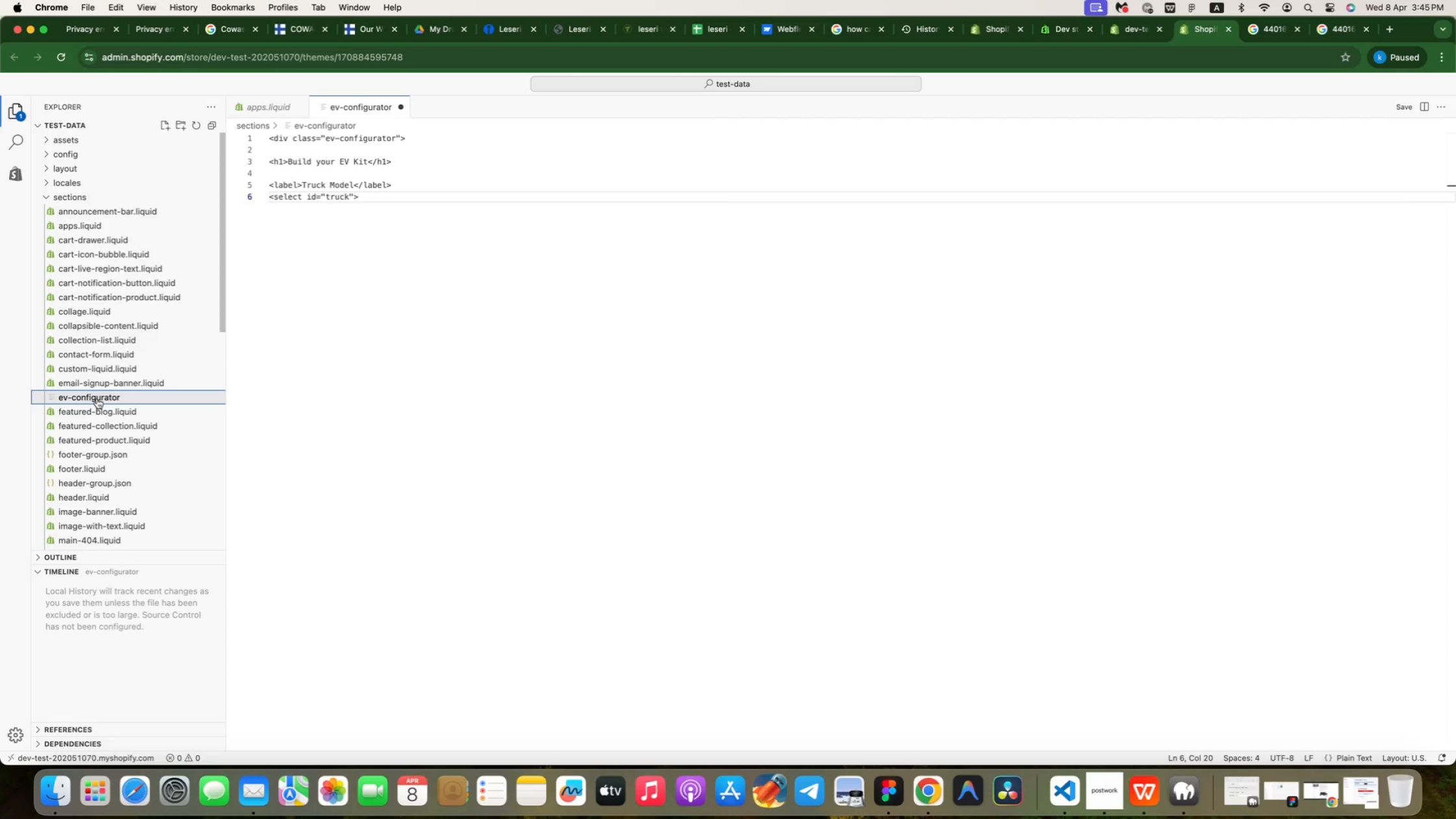 
right_click([97, 398])
 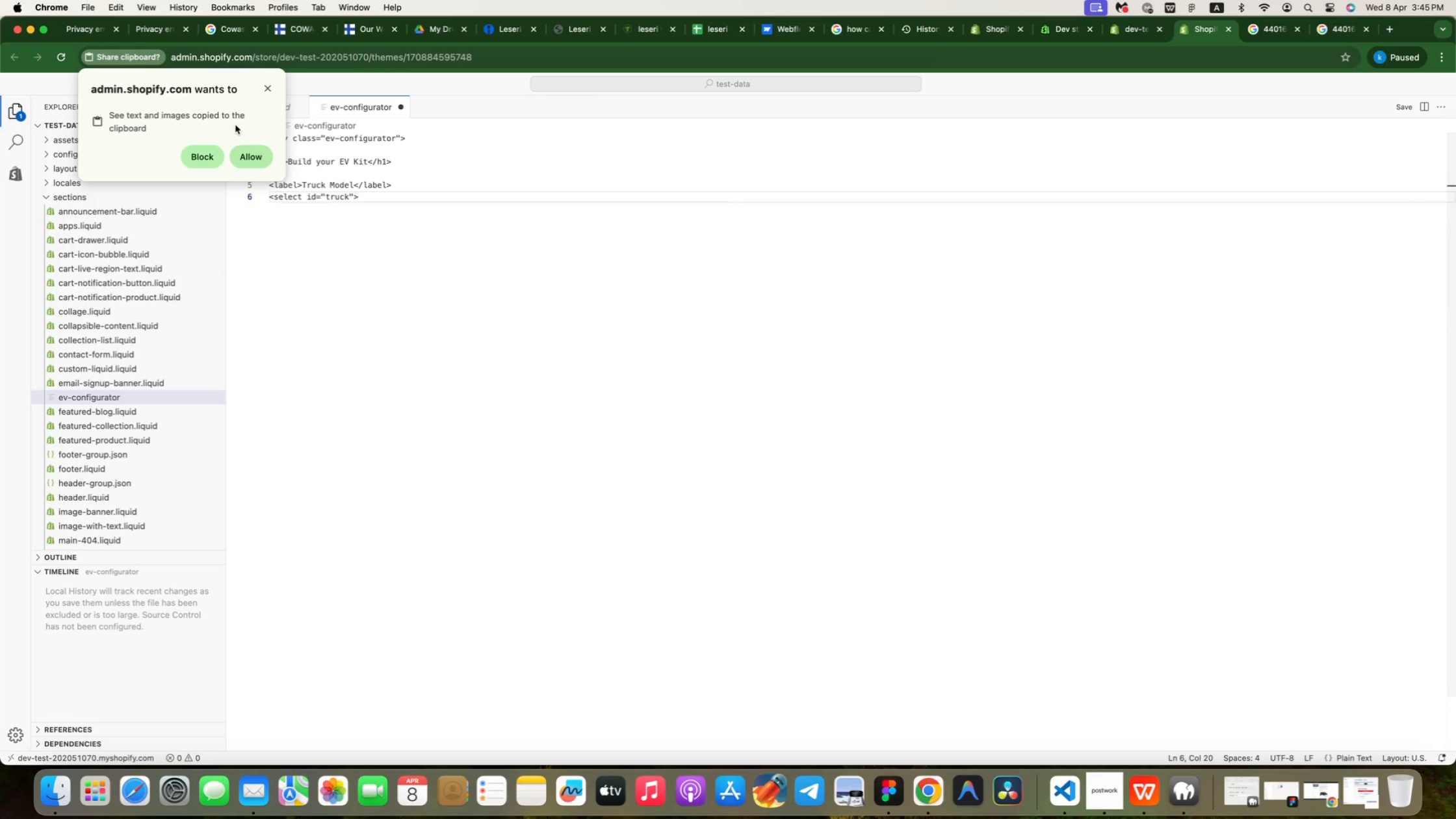 
left_click([263, 85])
 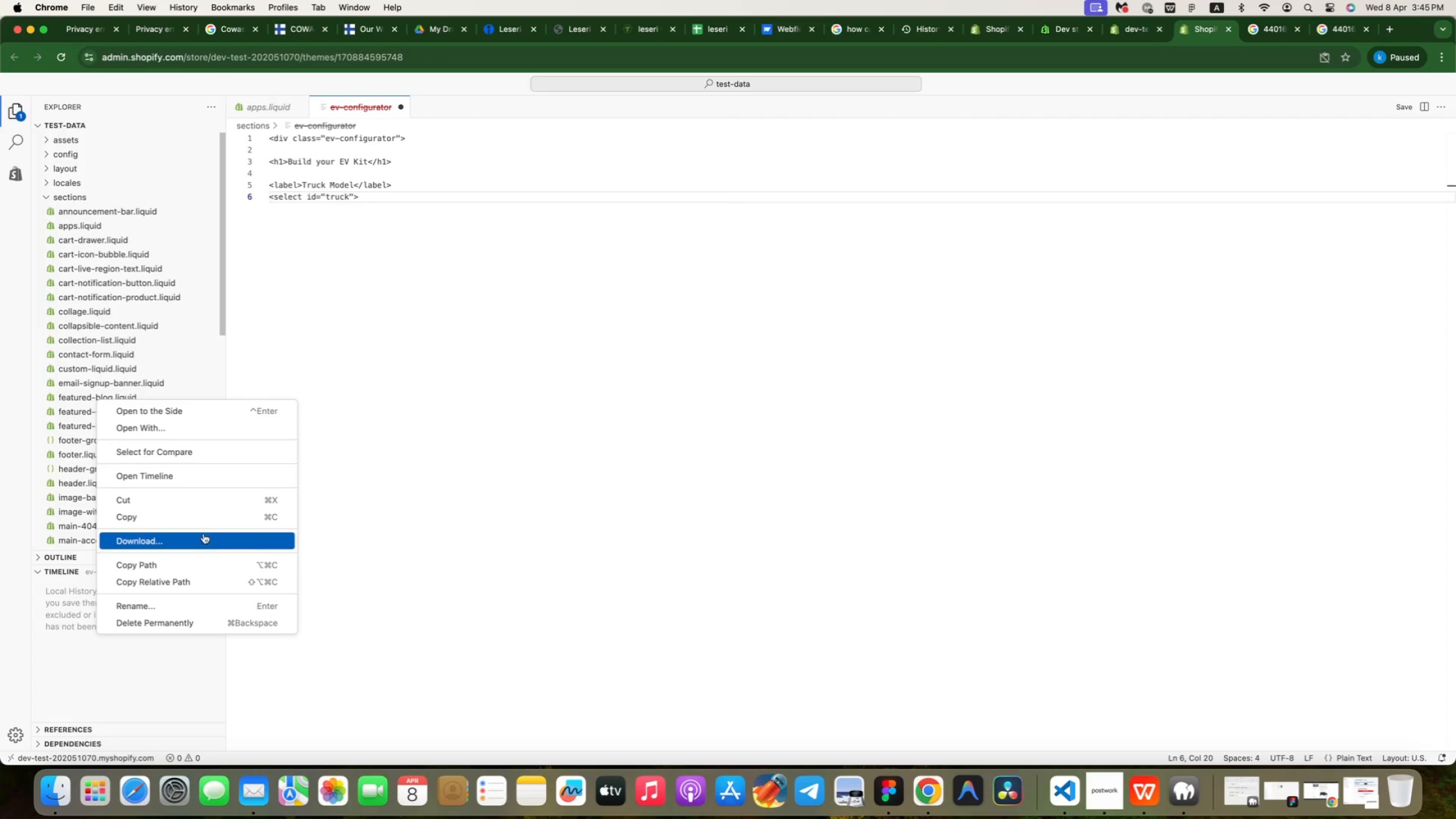 
left_click([288, 374])
 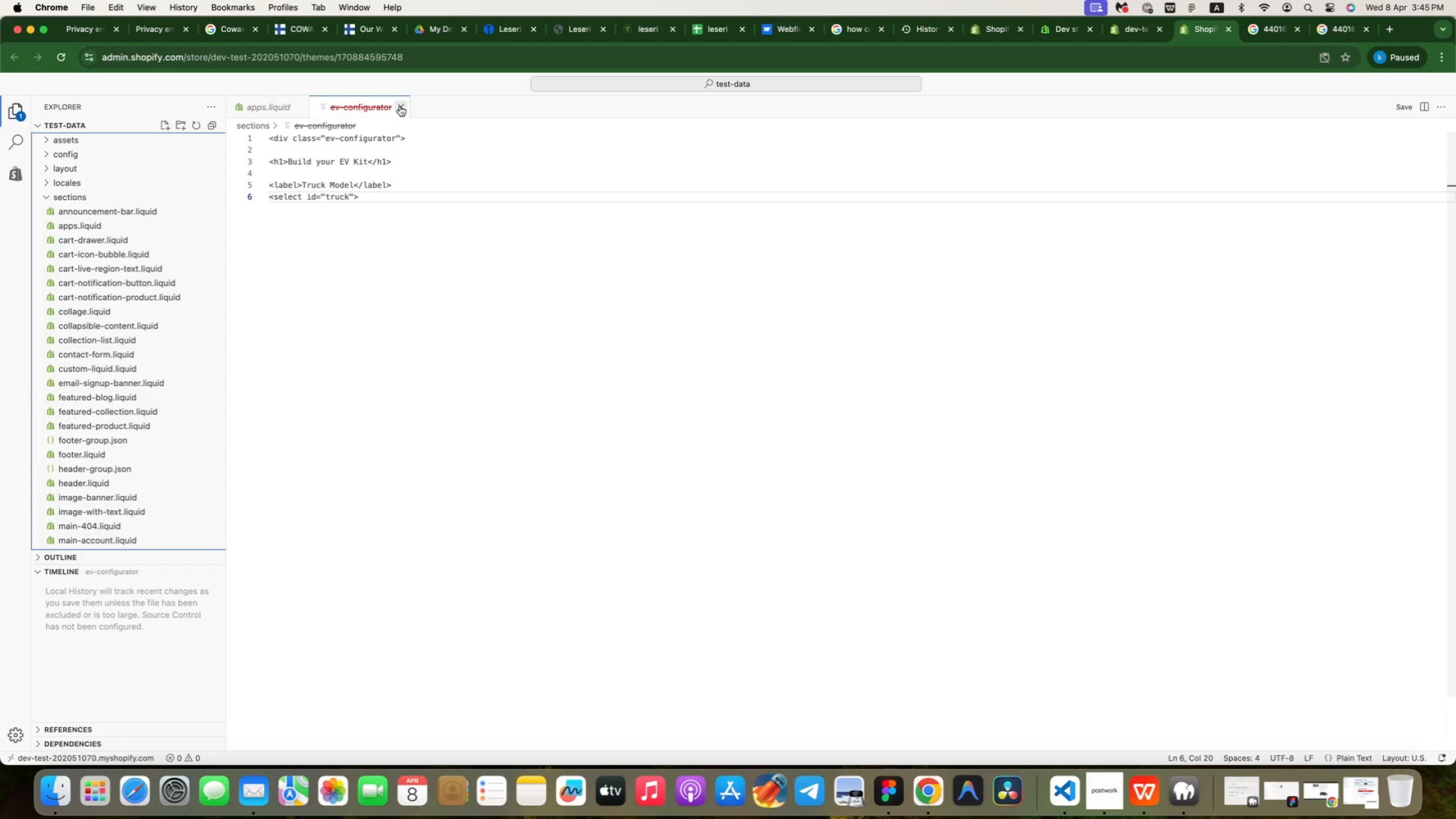 
left_click([402, 106])
 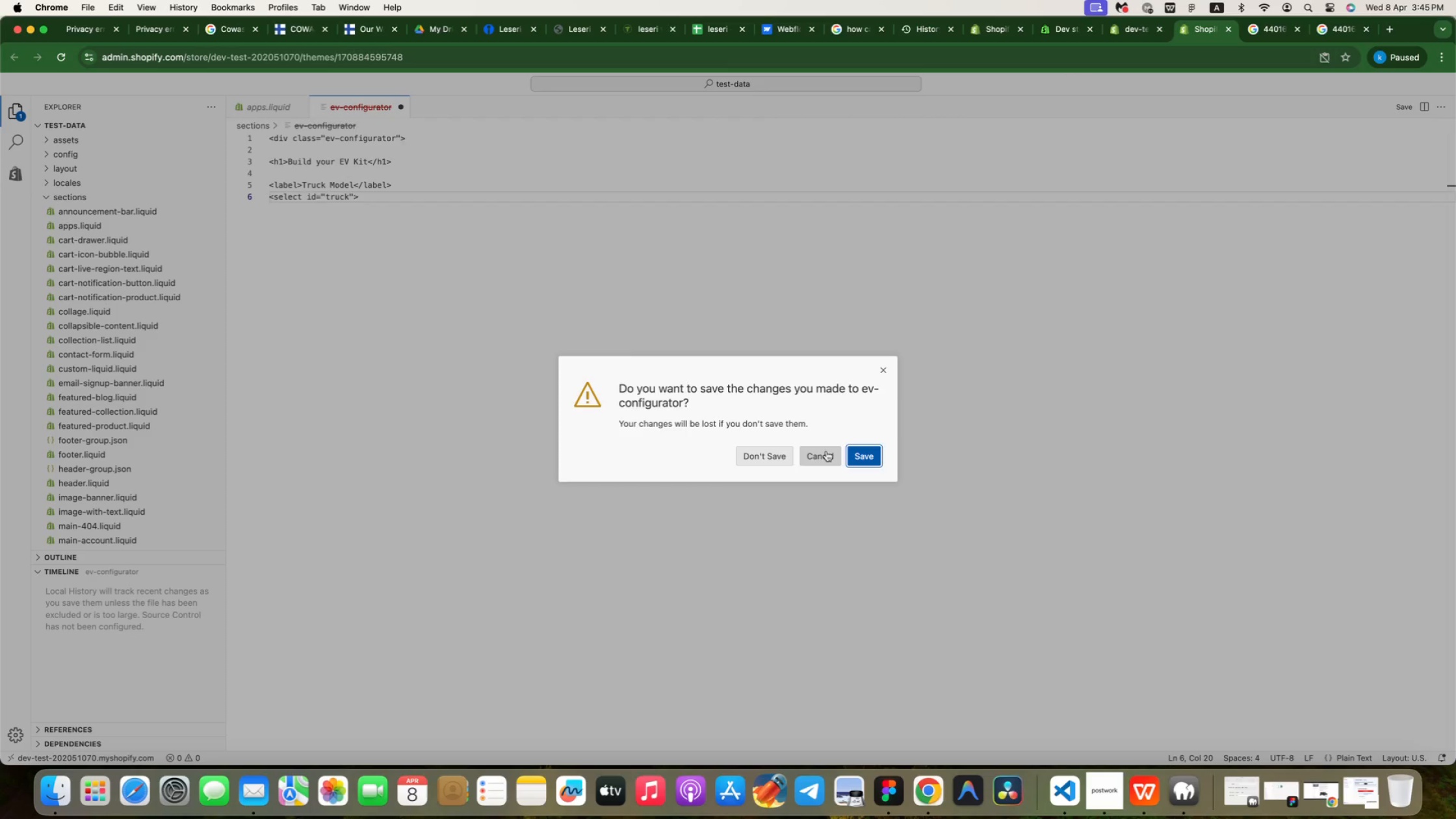 
left_click([859, 452])
 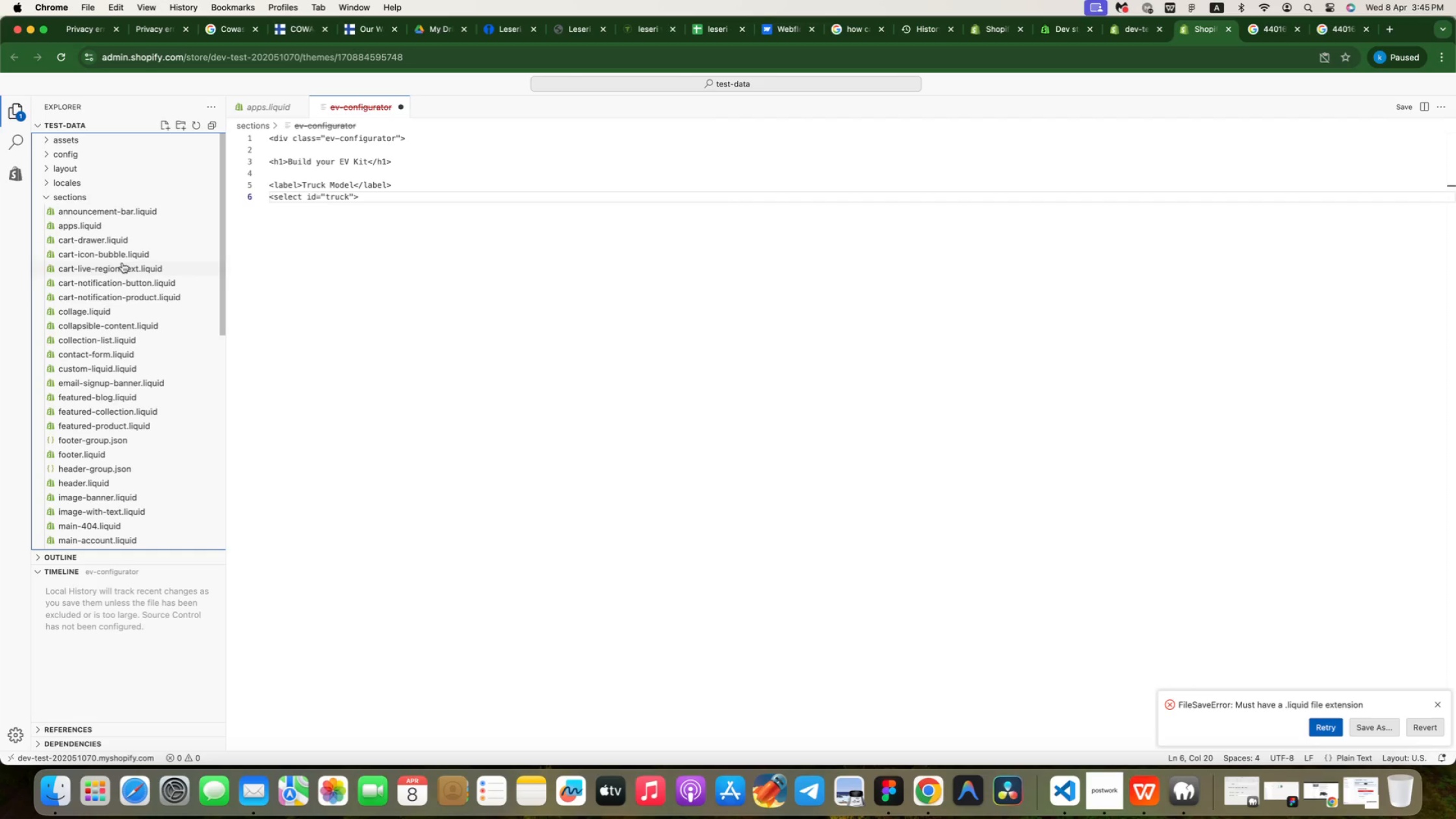 
scroll: coordinate [118, 328], scroll_direction: down, amount: 73.0
 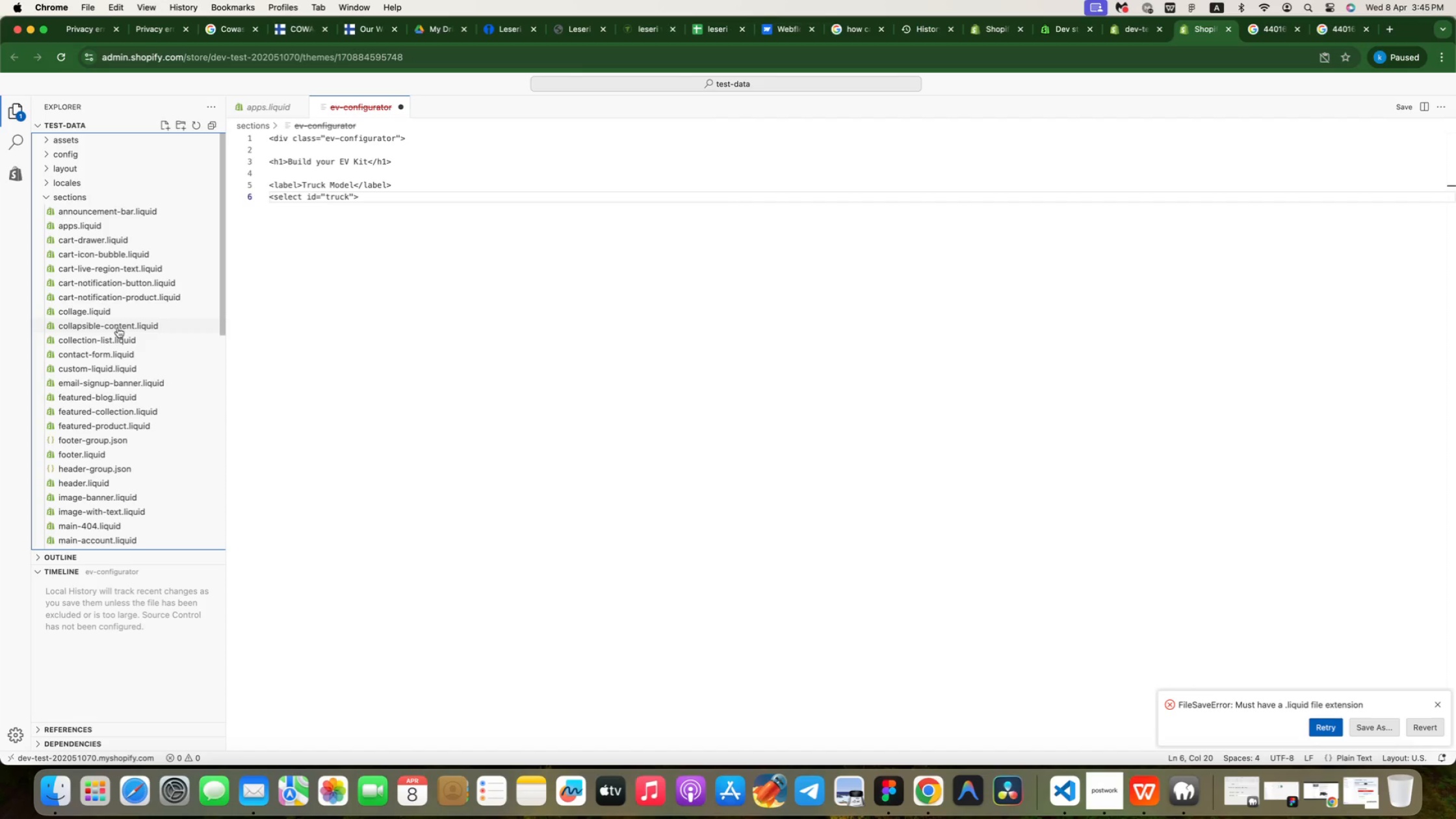 
scroll: coordinate [327, 127], scroll_direction: up, amount: 19.0
 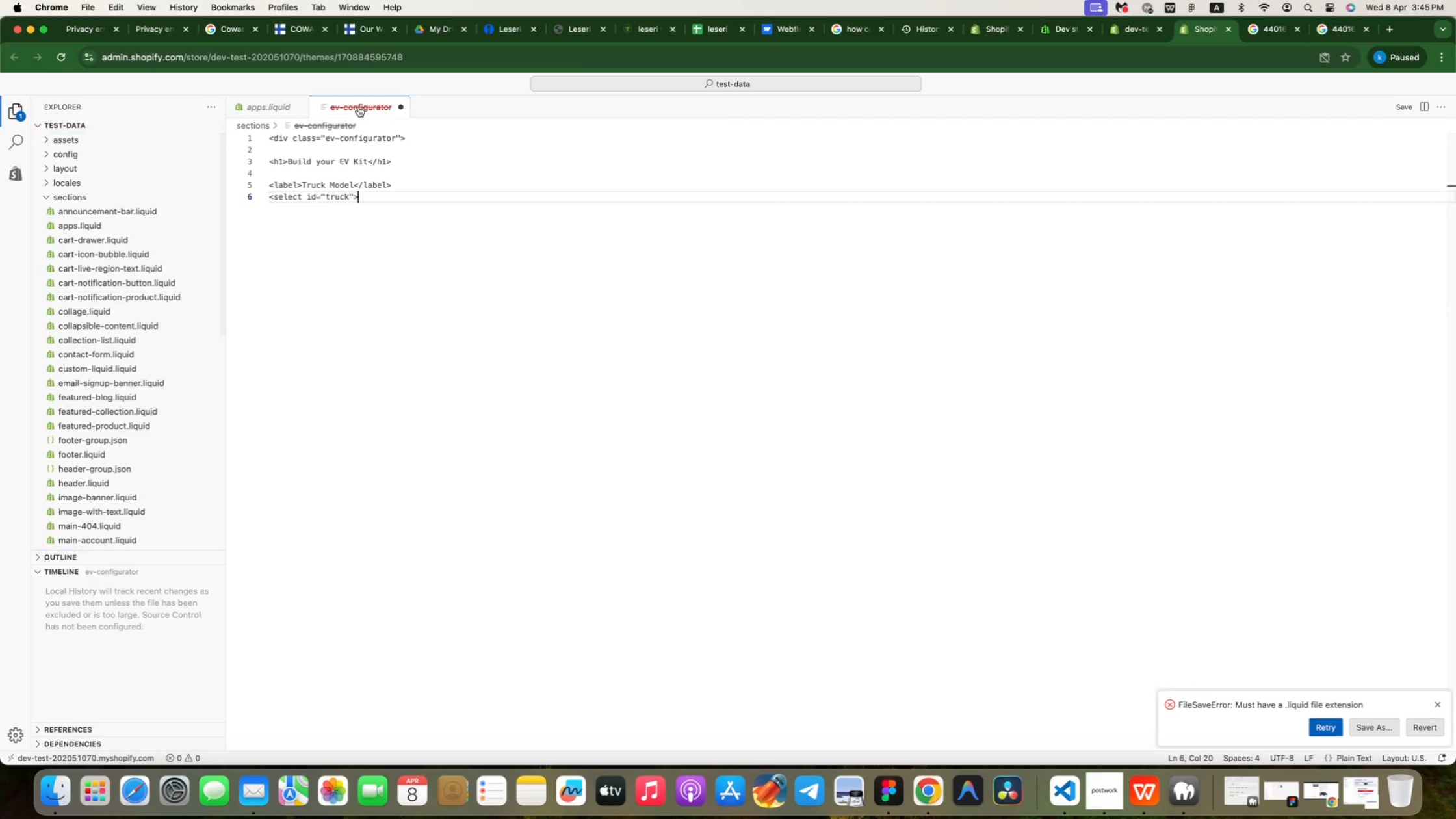 
right_click([358, 107])
 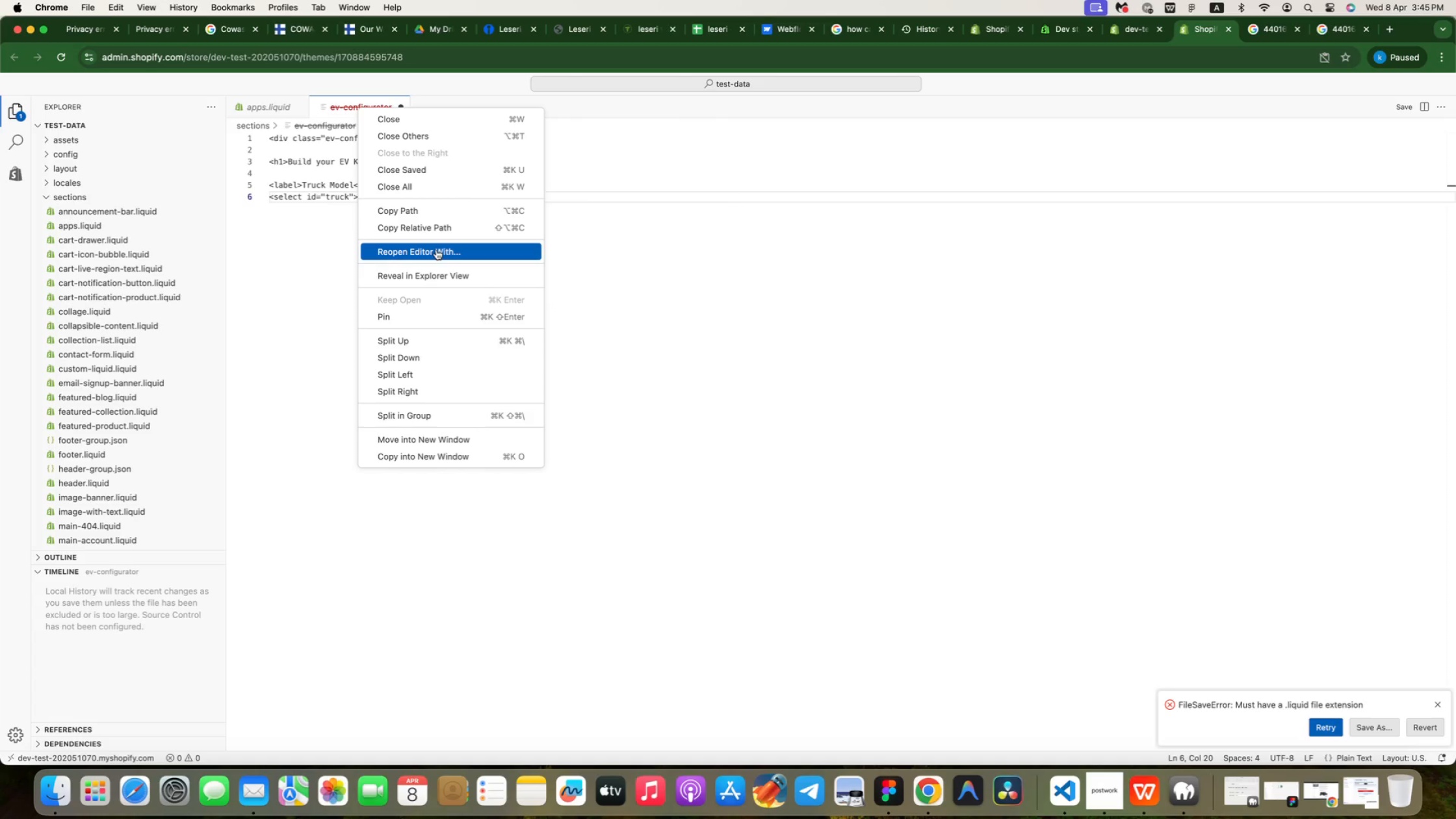 
wait(9.51)
 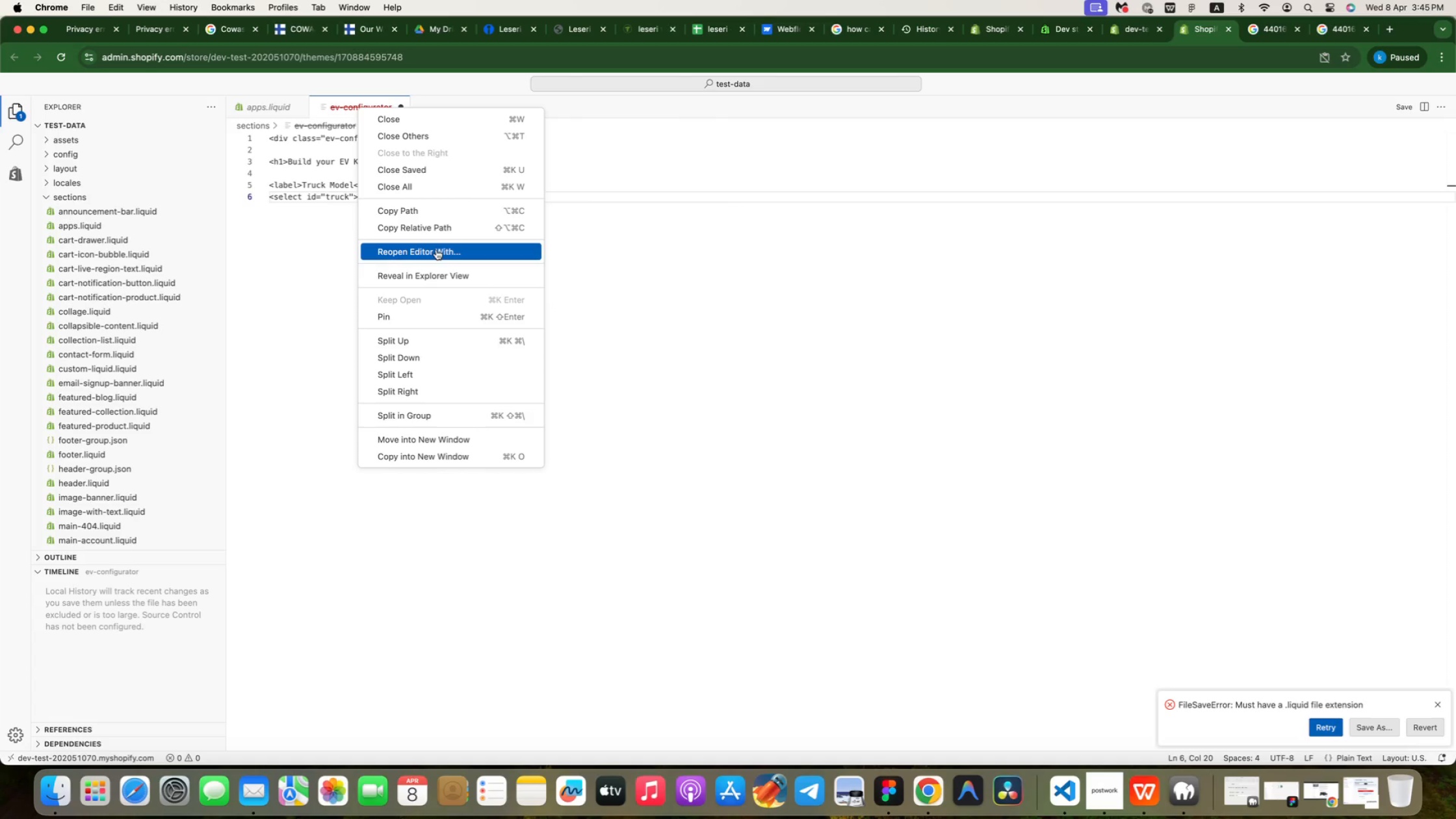 
left_click([255, 276])
 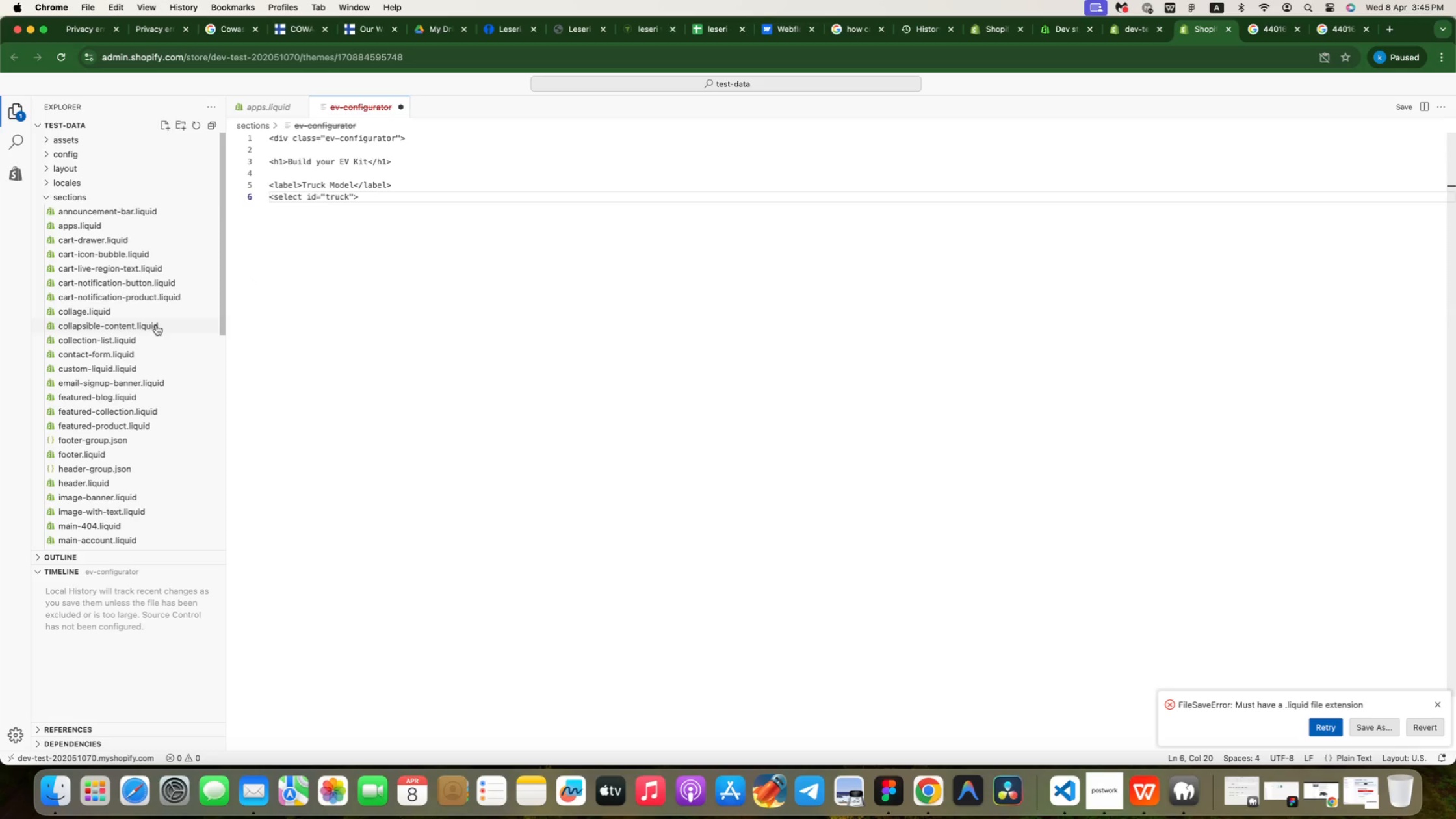 
left_click([281, 103])
 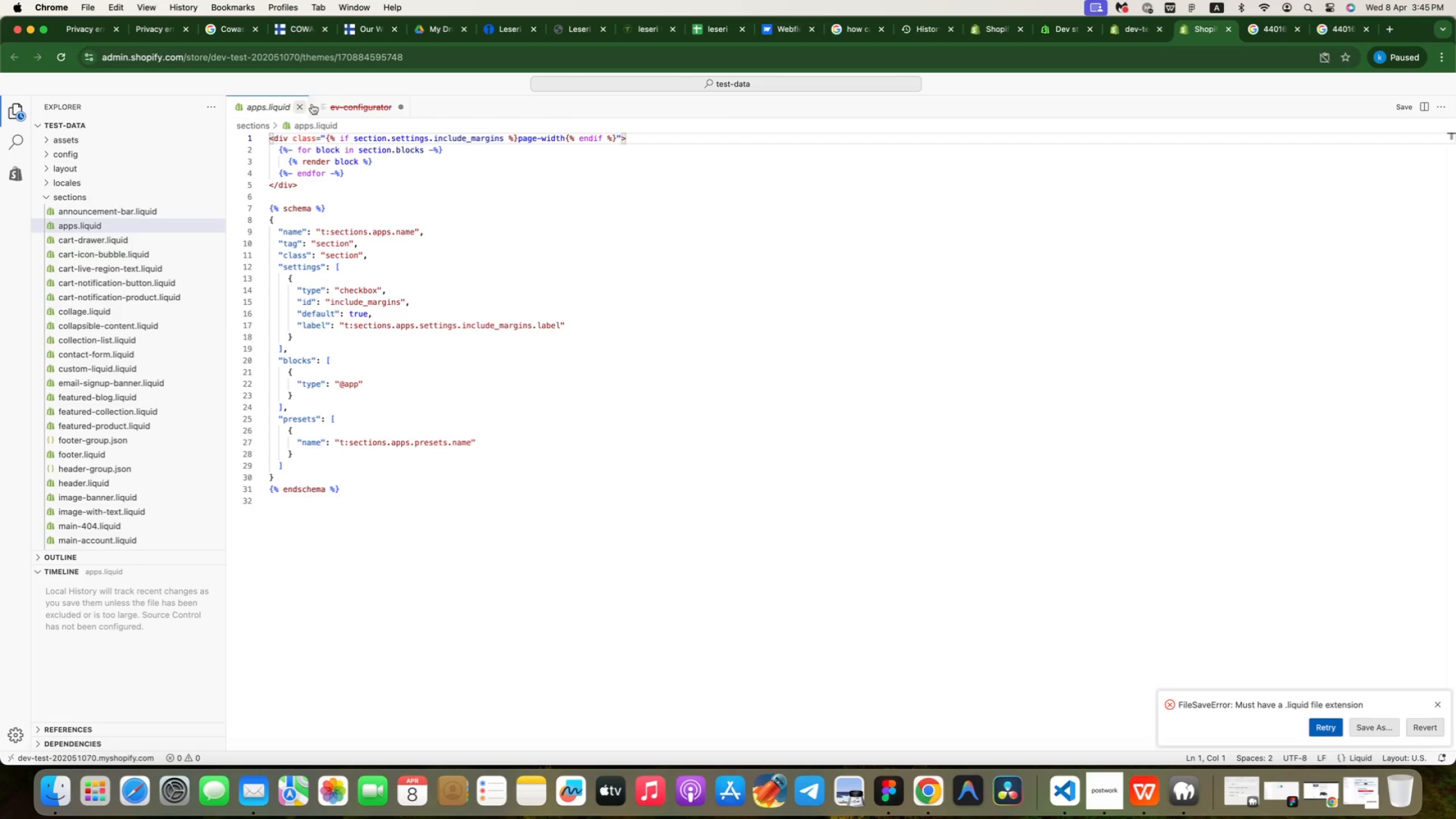 
left_click([368, 105])
 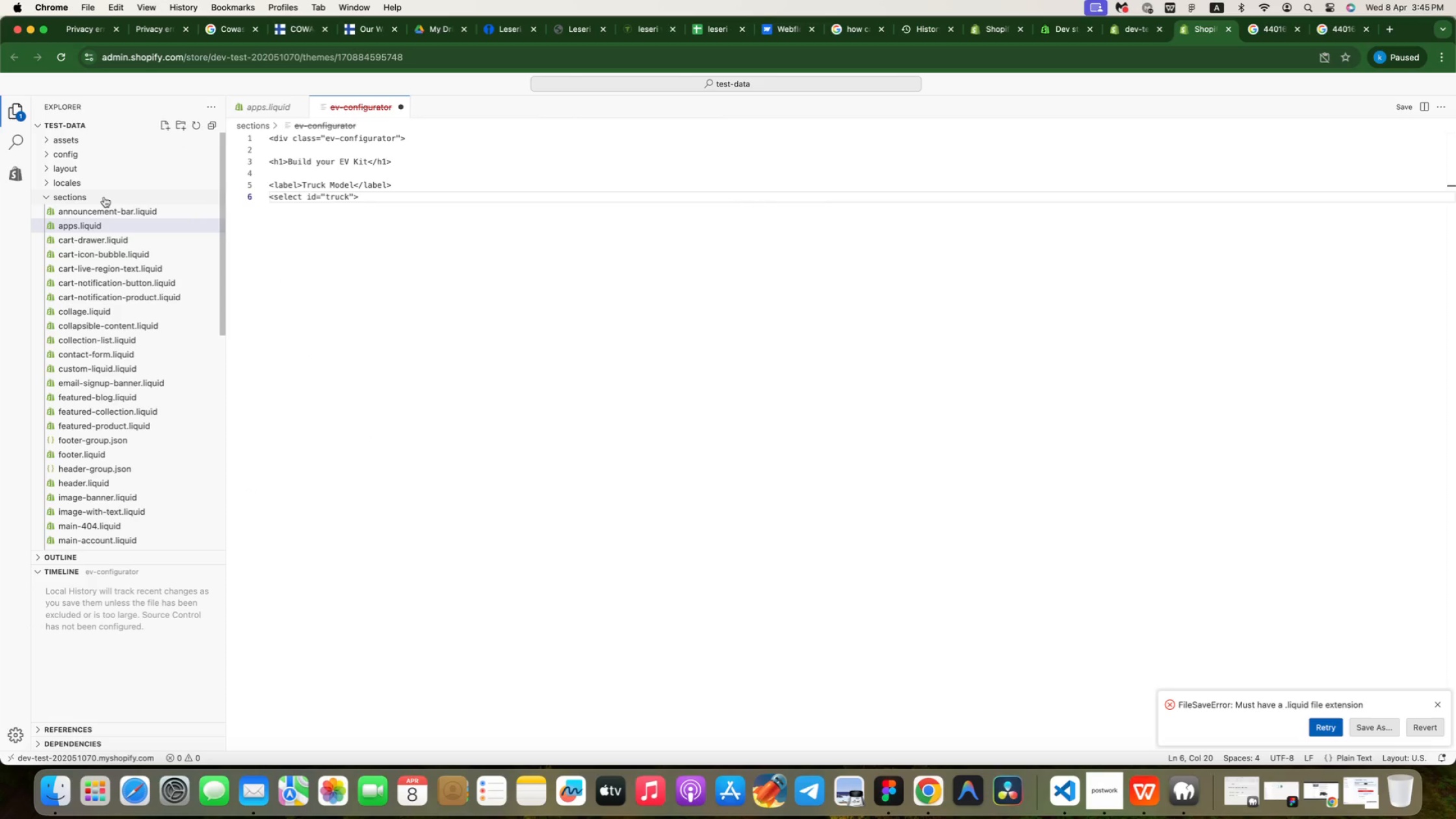 
left_click([103, 197])
 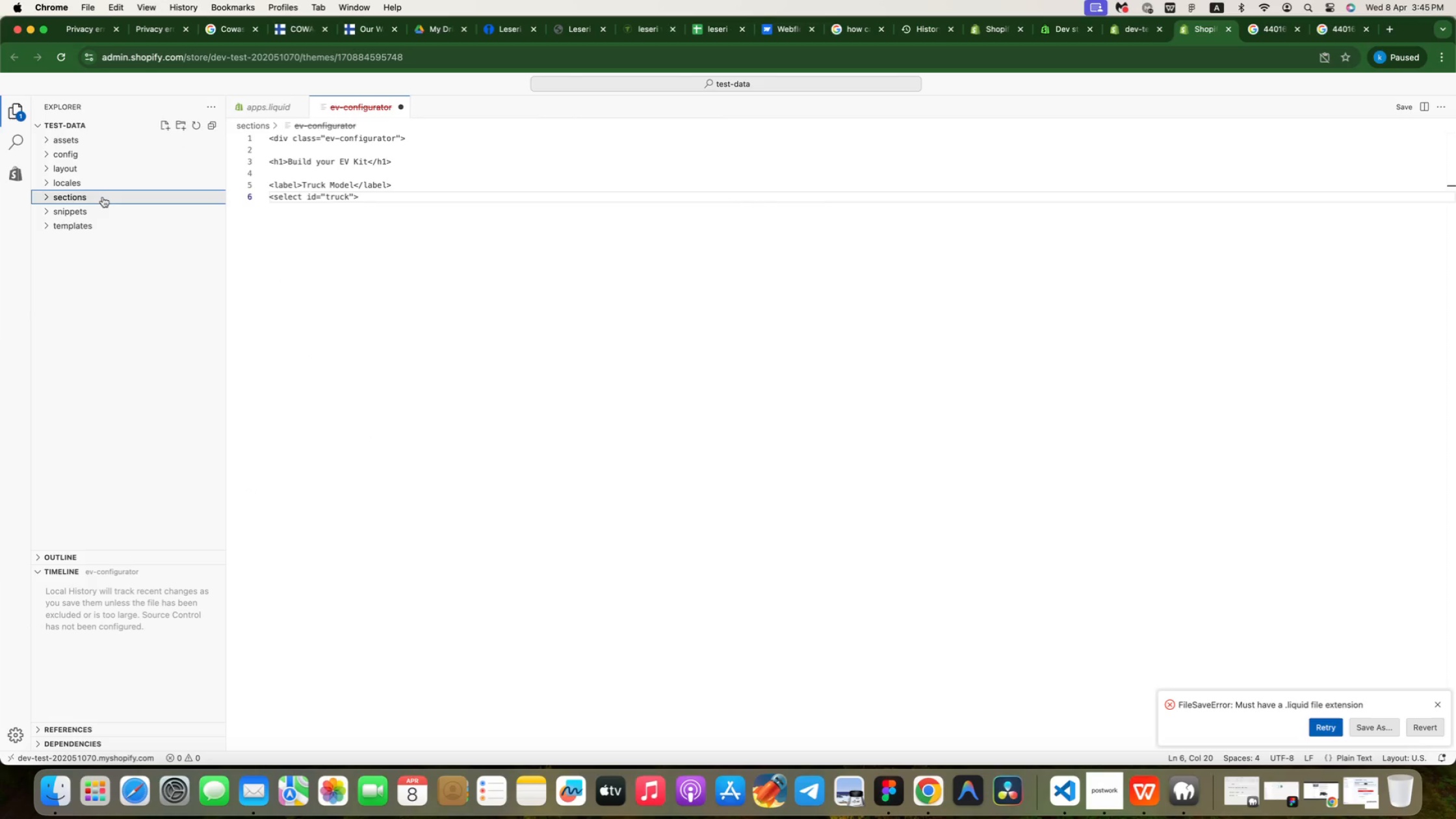 
double_click([103, 197])
 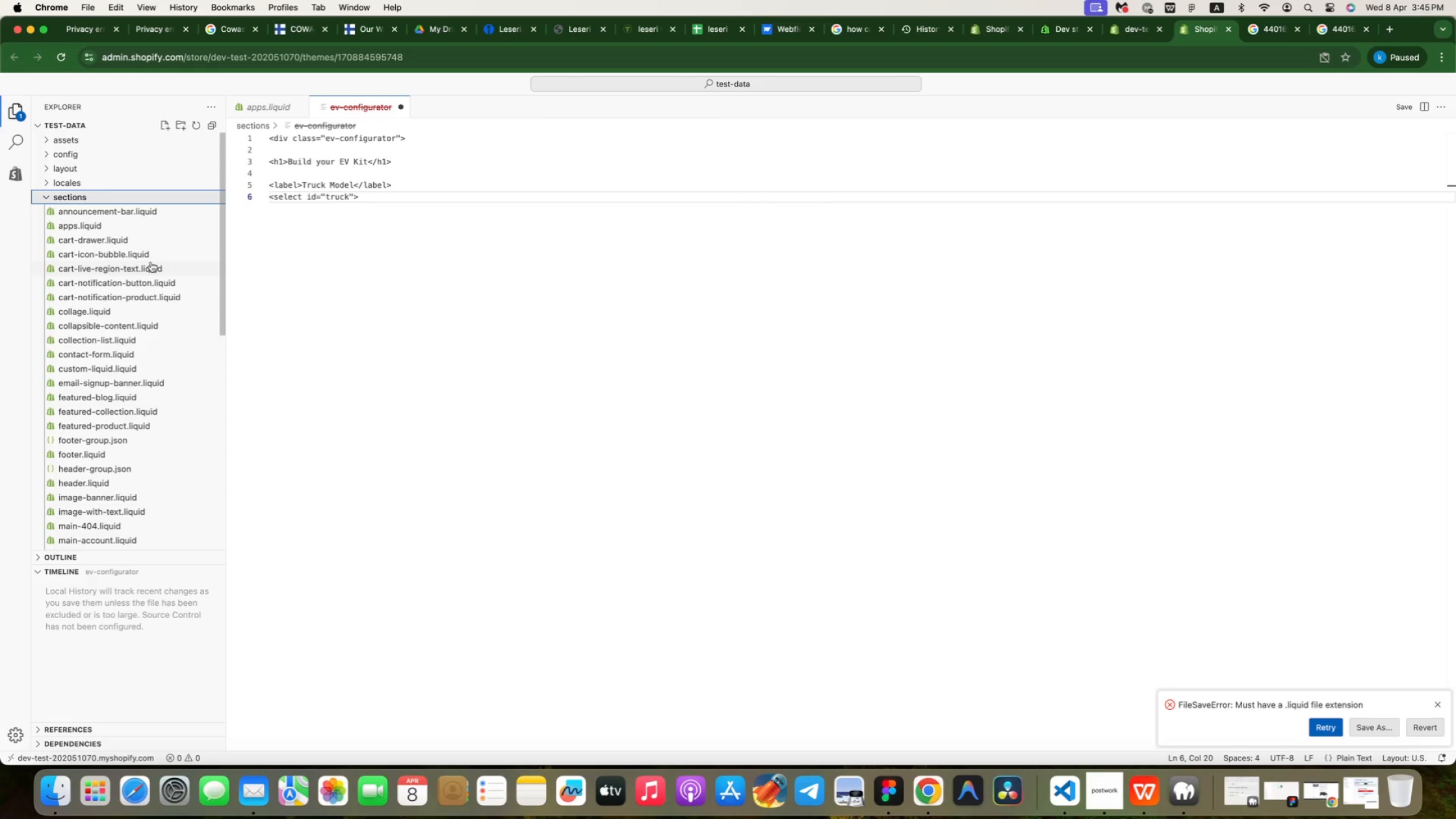 
scroll: coordinate [151, 262], scroll_direction: down, amount: 55.0
 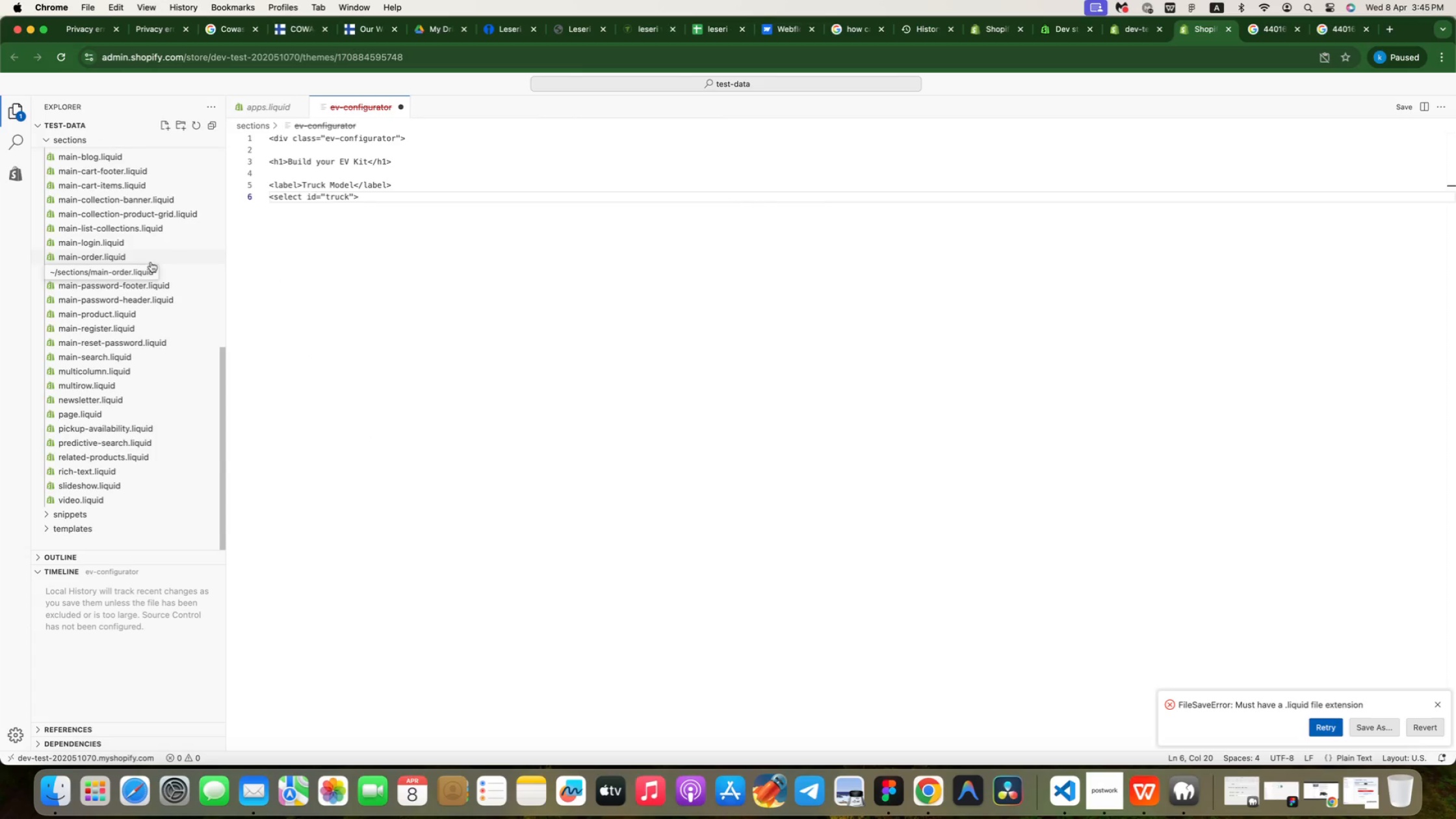 
scroll: coordinate [151, 261], scroll_direction: up, amount: 85.0
 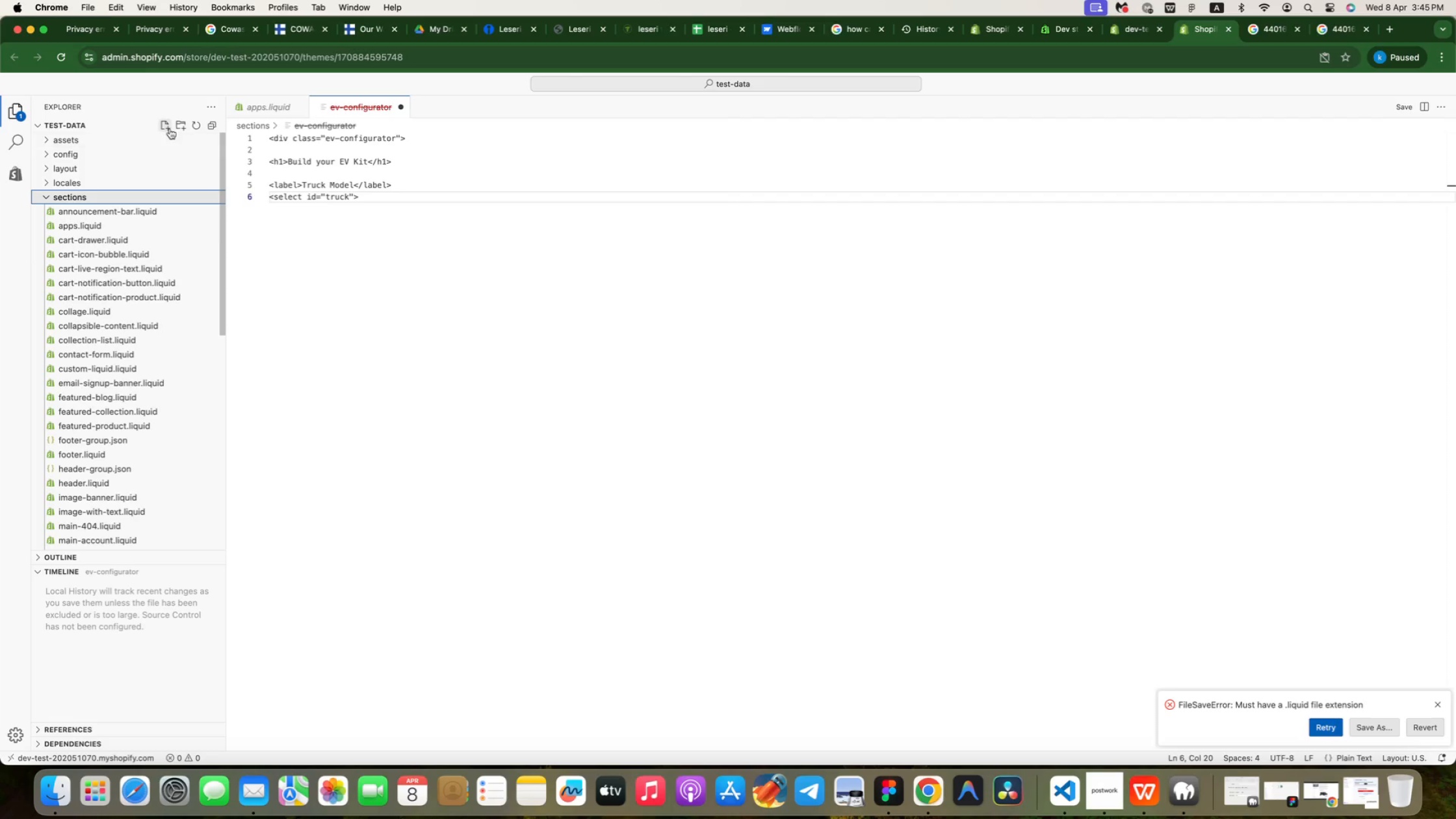 
left_click([170, 129])
 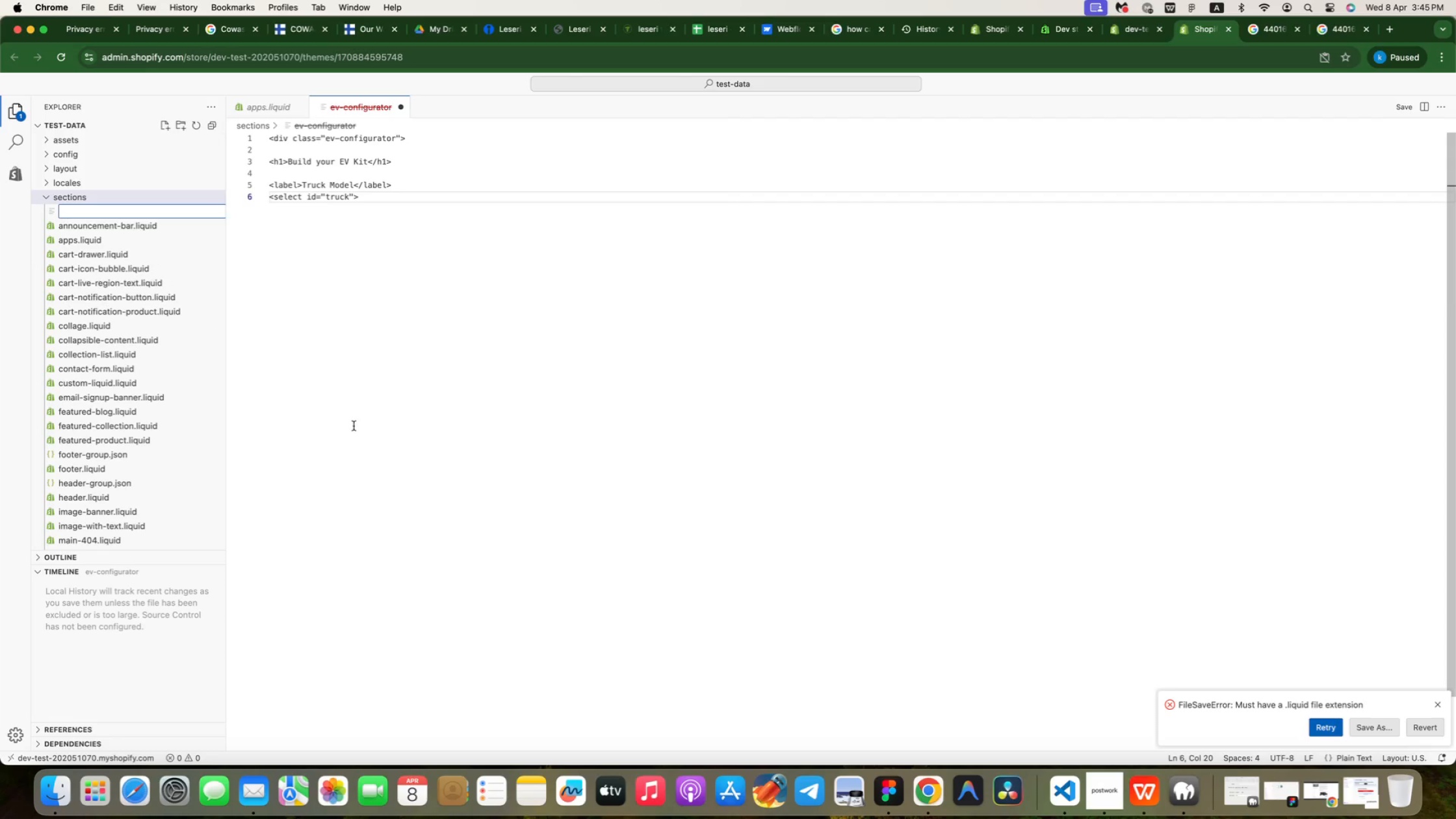 
type(ev-configurator.liquid)
 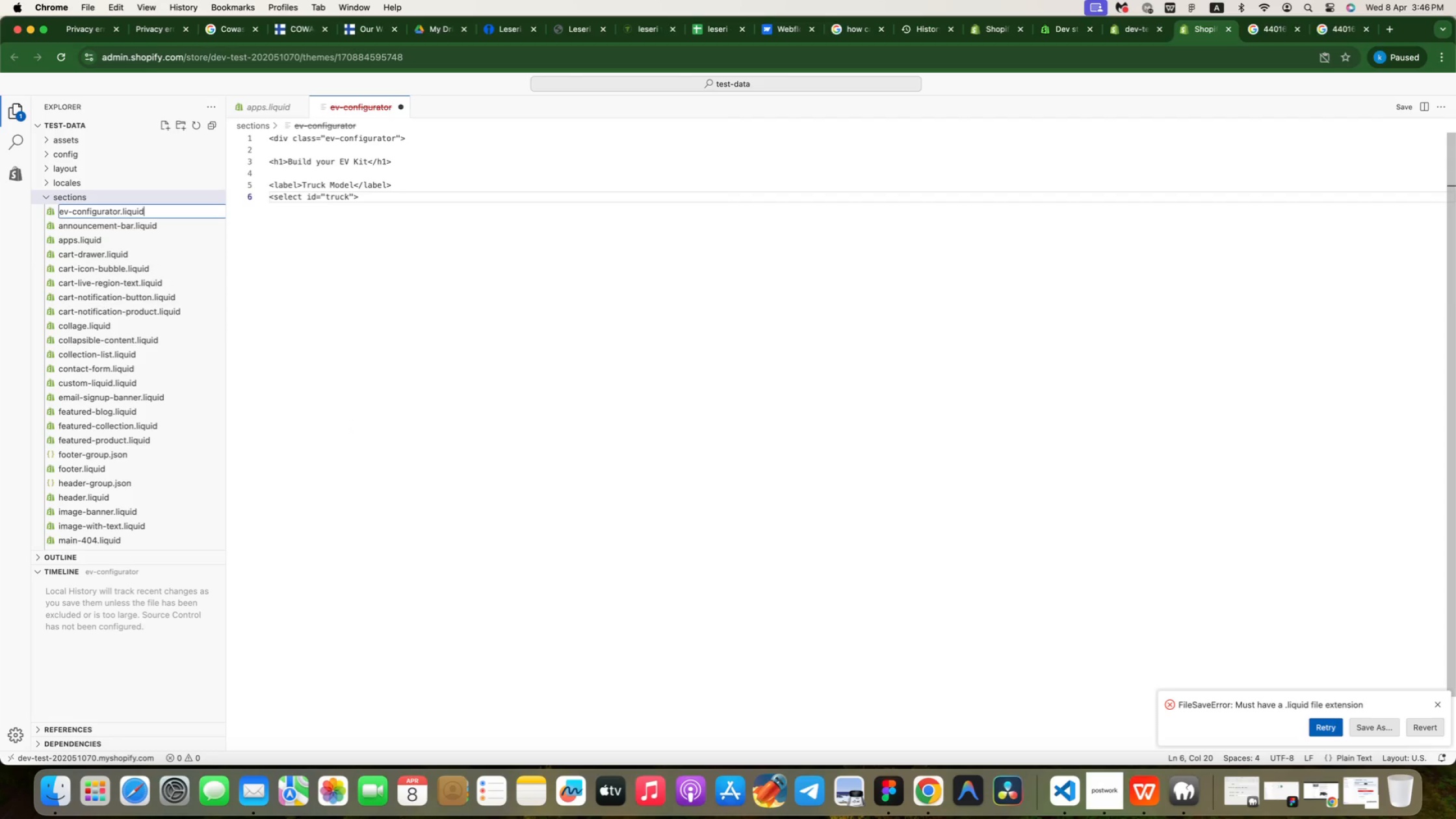 
key(Enter)
 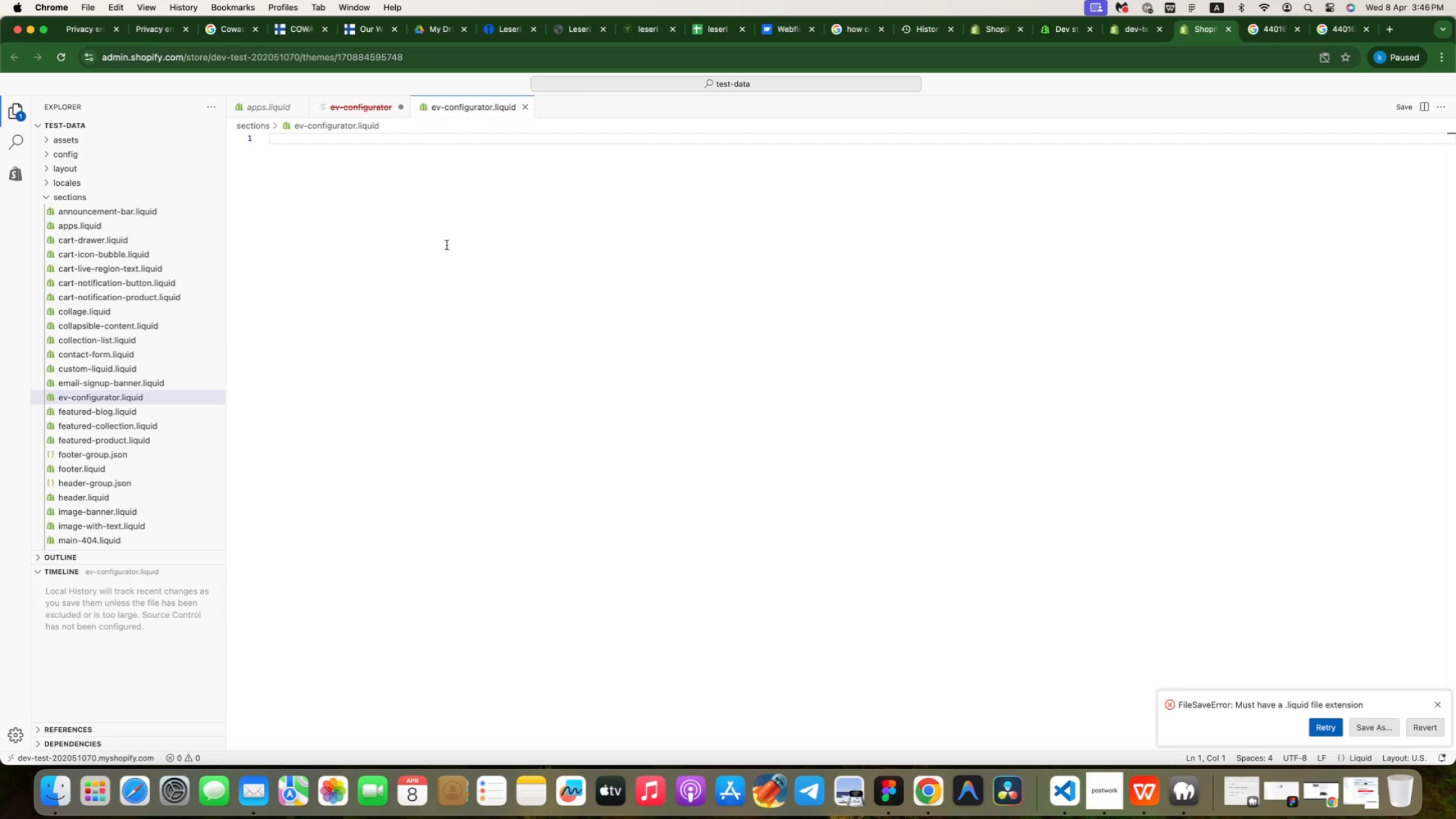 
left_click([354, 115])
 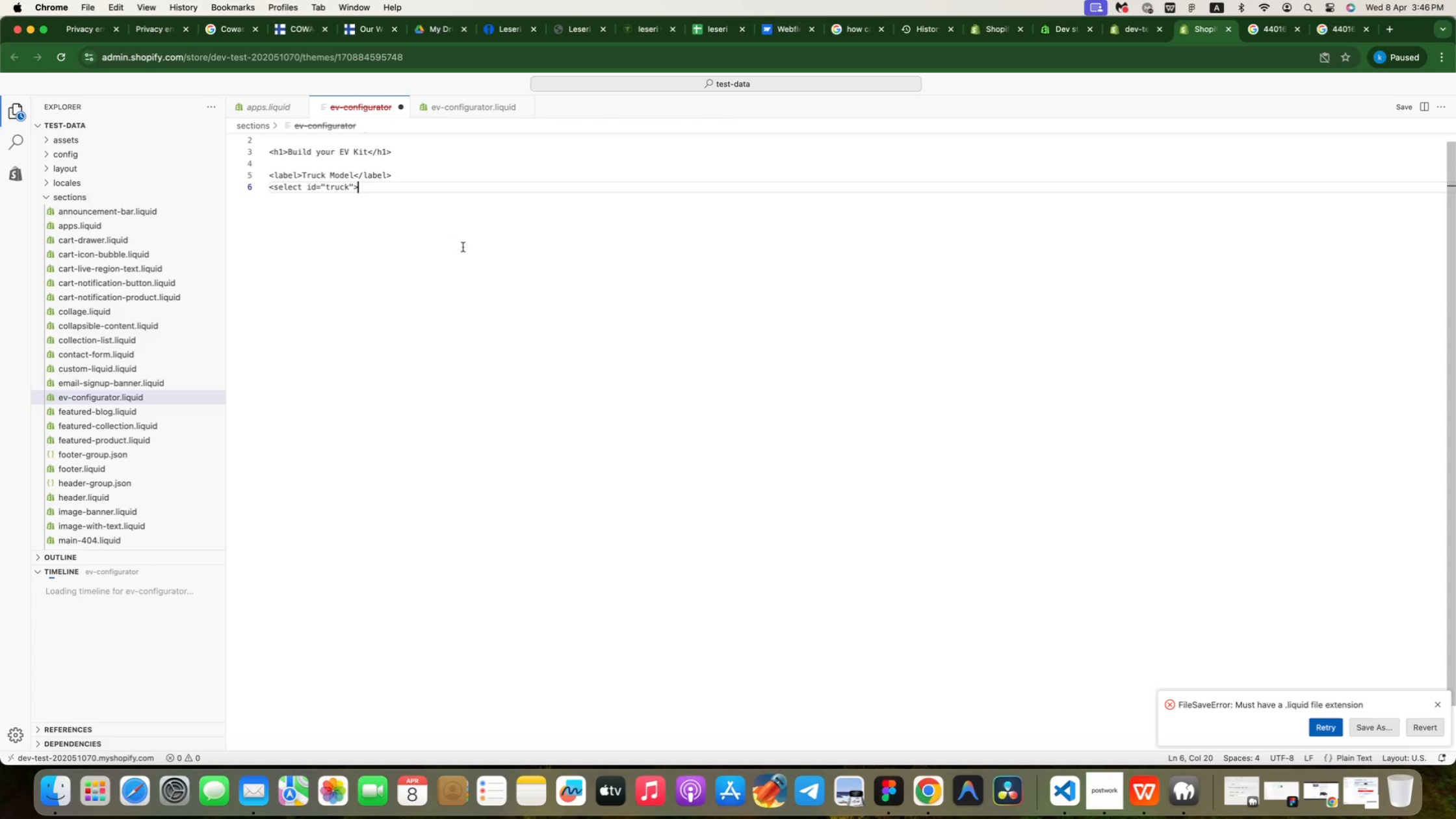 
scroll: coordinate [354, 115], scroll_direction: down, amount: 1.0
 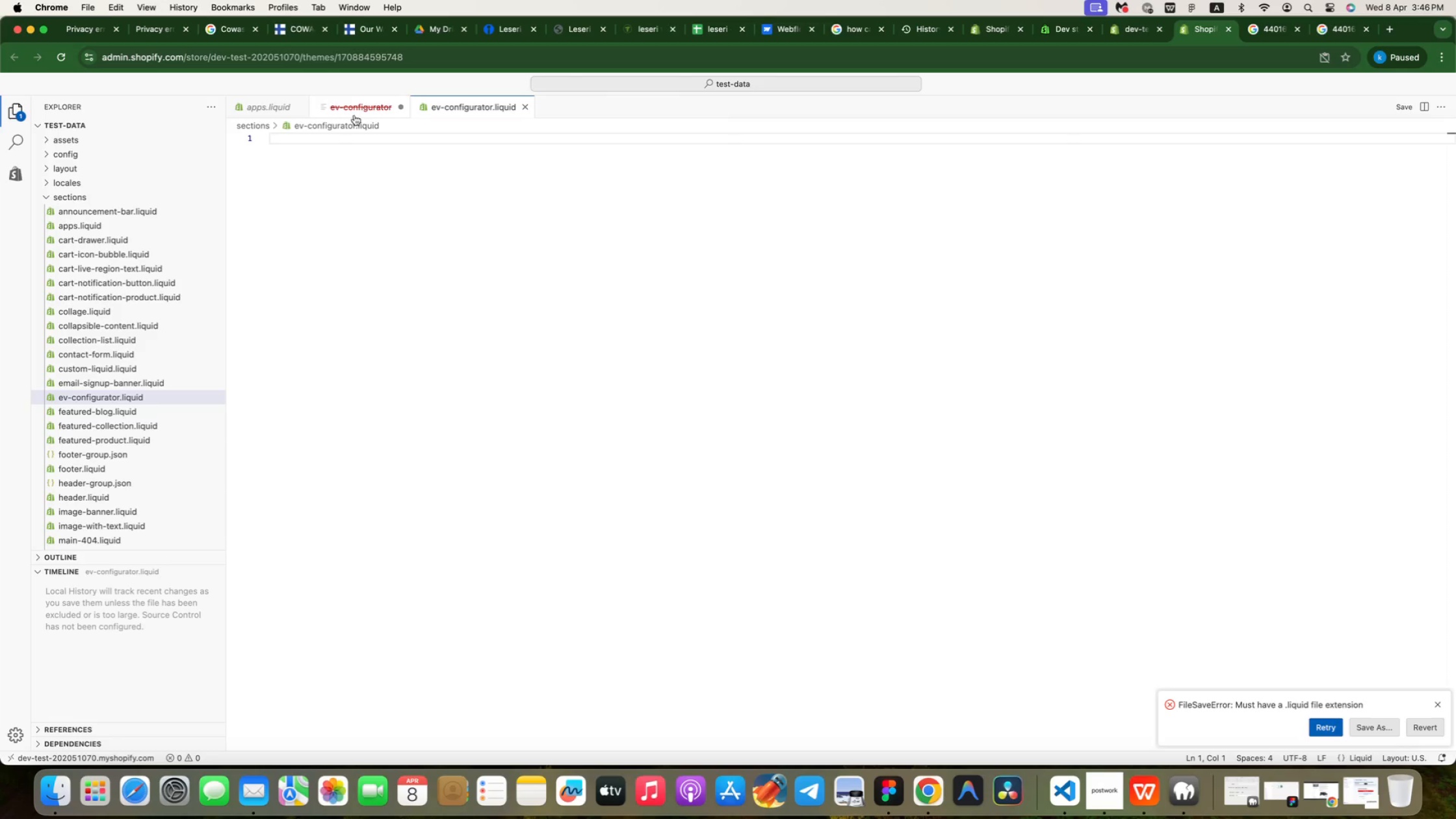 
left_click([415, 198])
 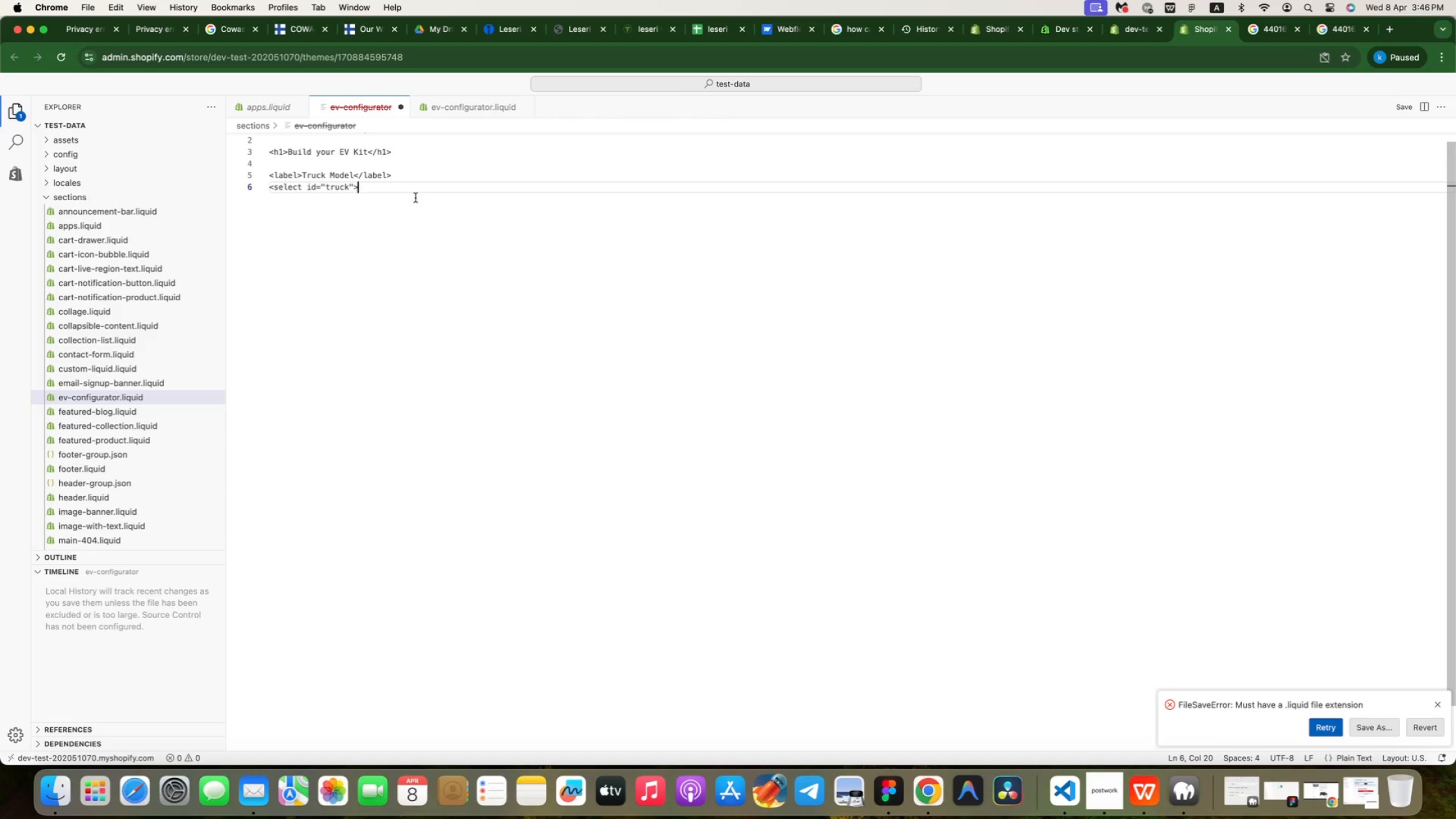 
key(Meta+A)
 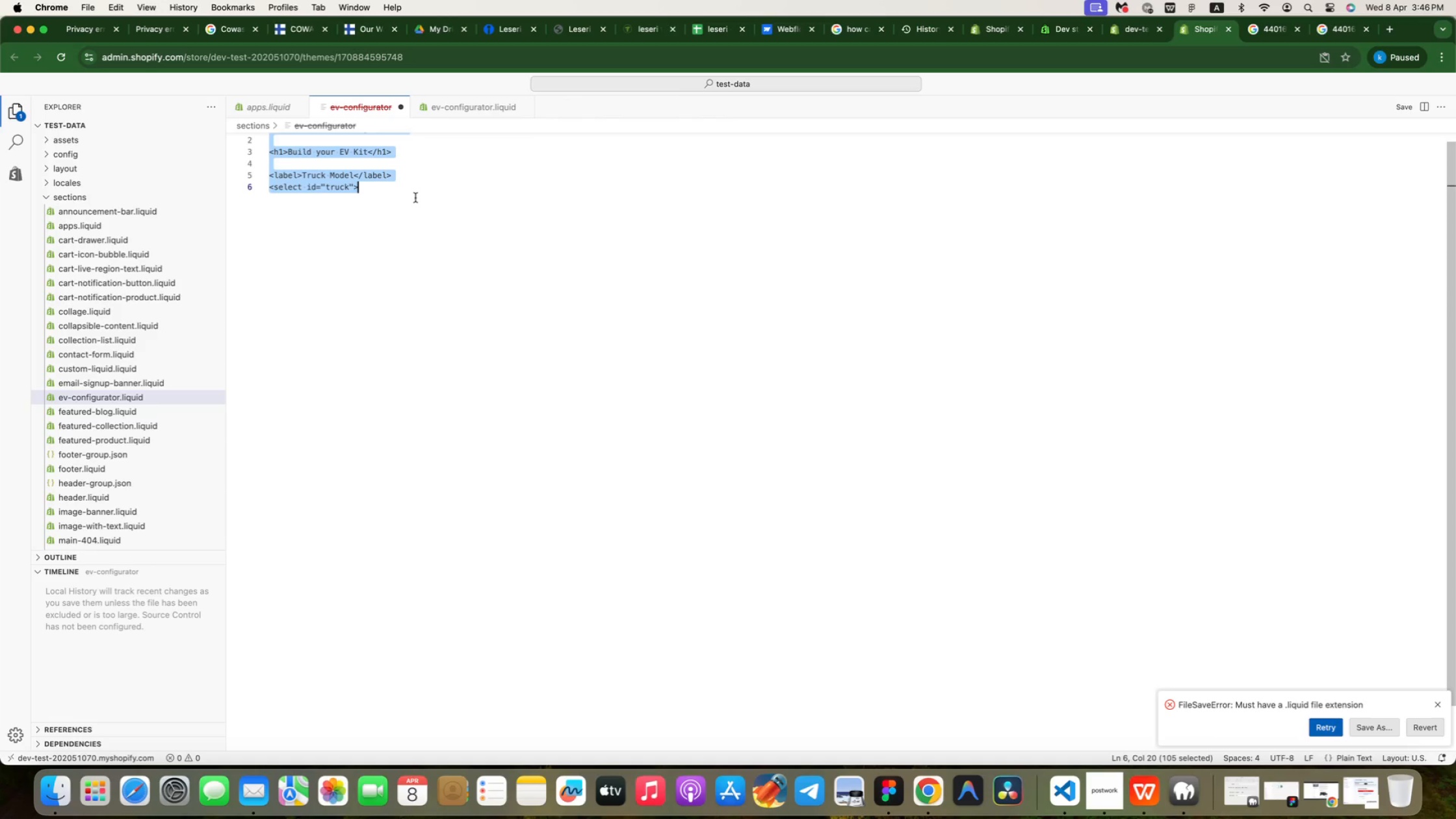 
key(Meta+C)
 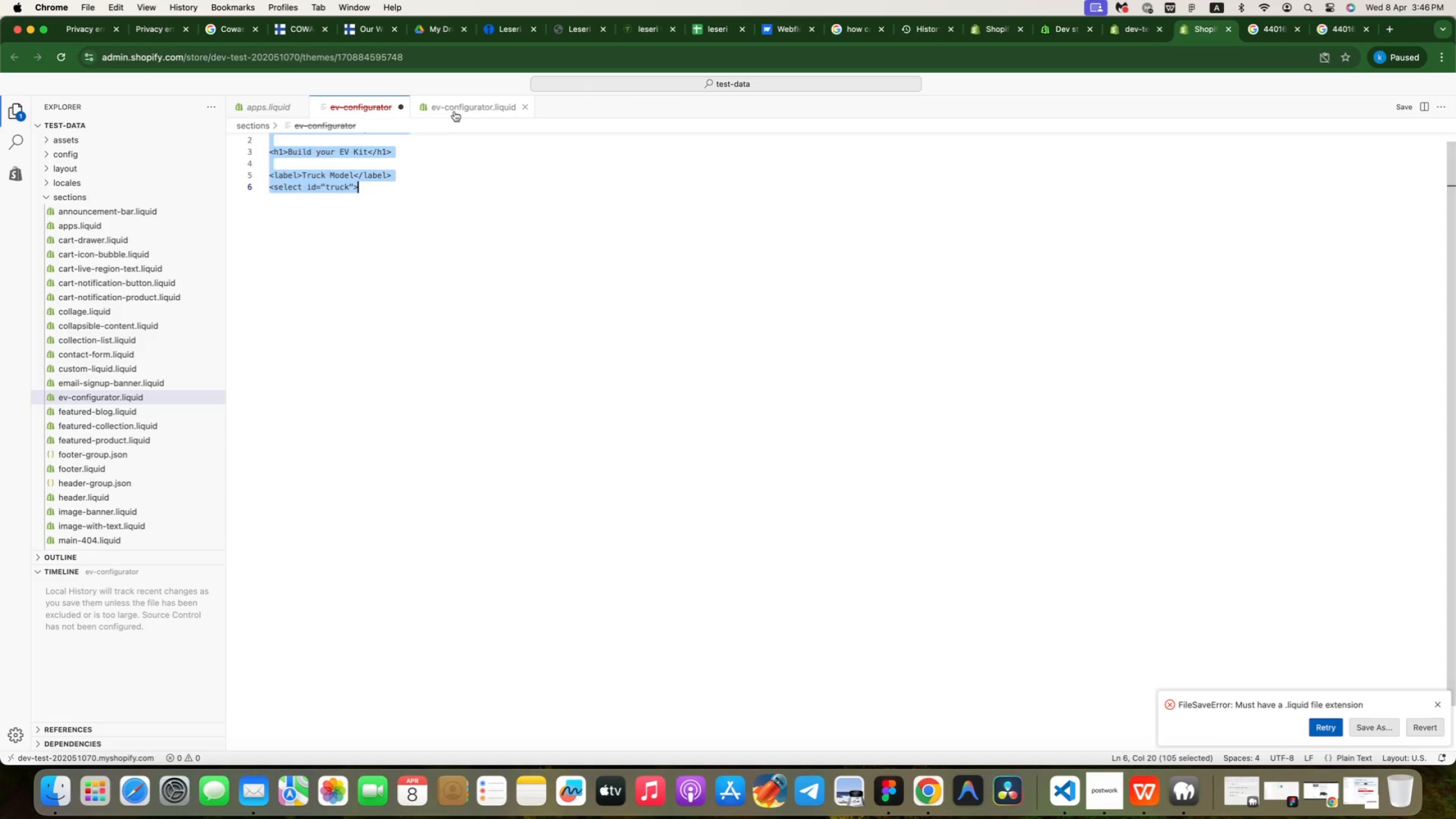 
double_click([430, 195])
 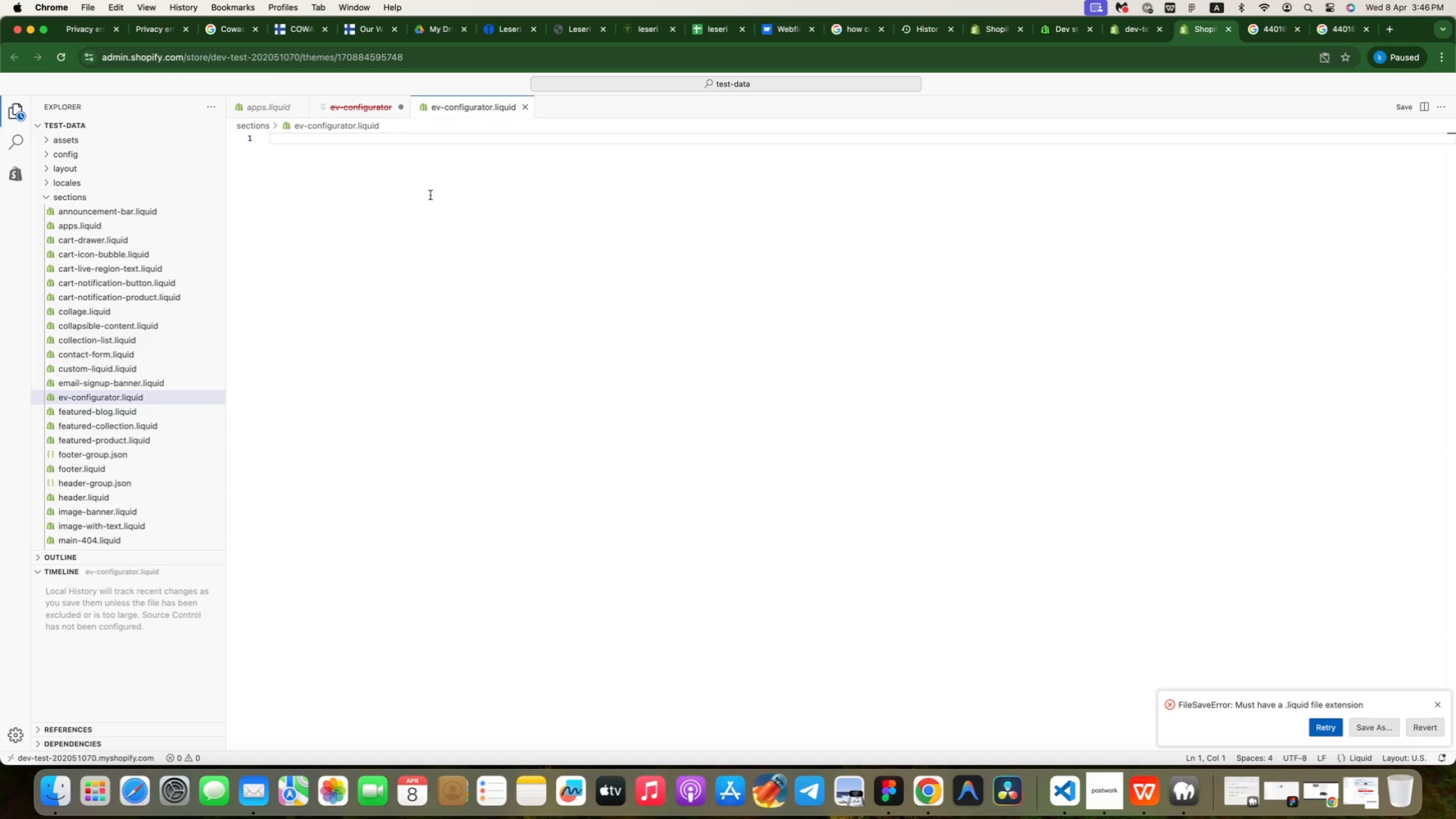 
key(Meta+V)
 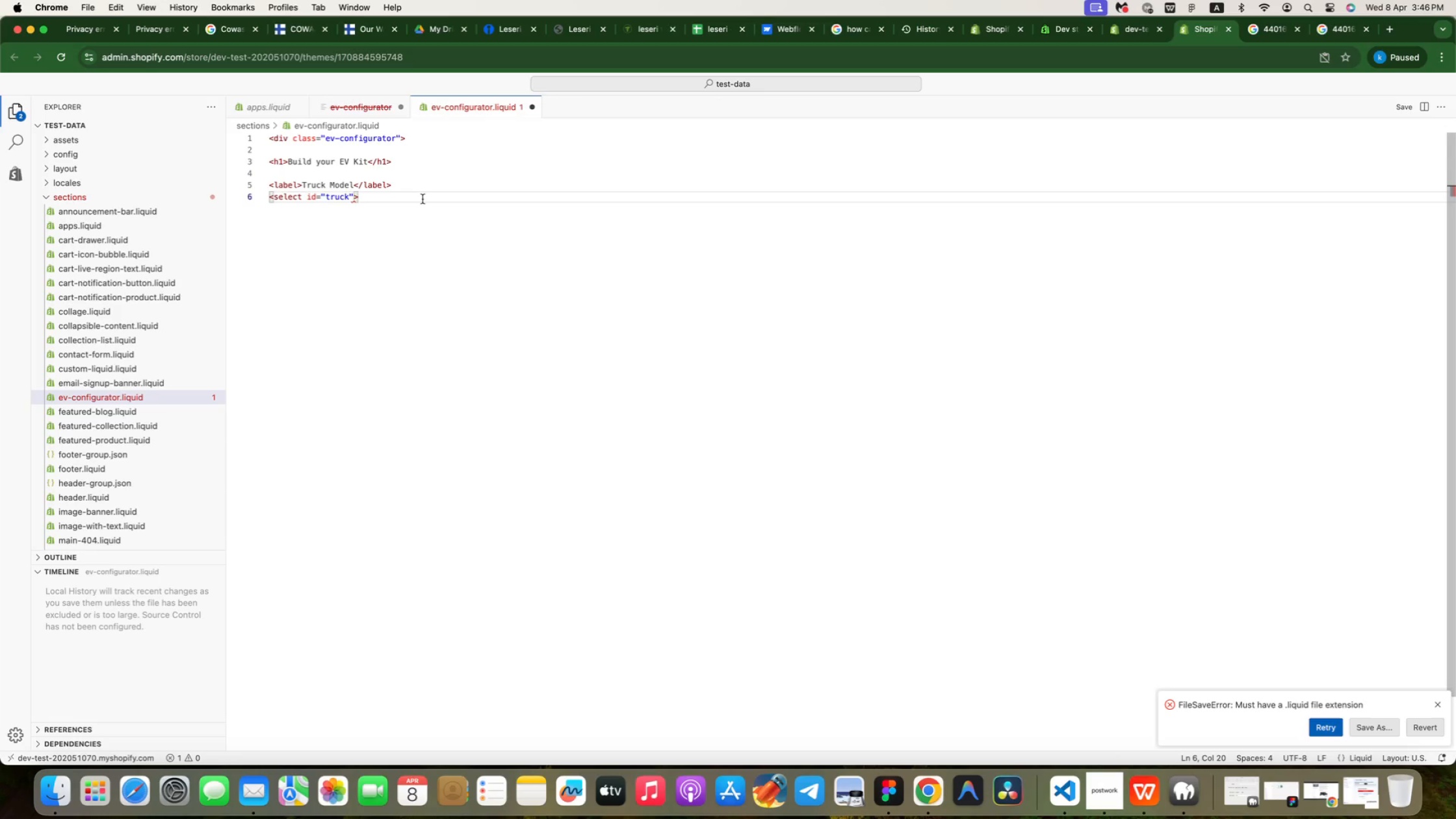 
wait(9.87)
 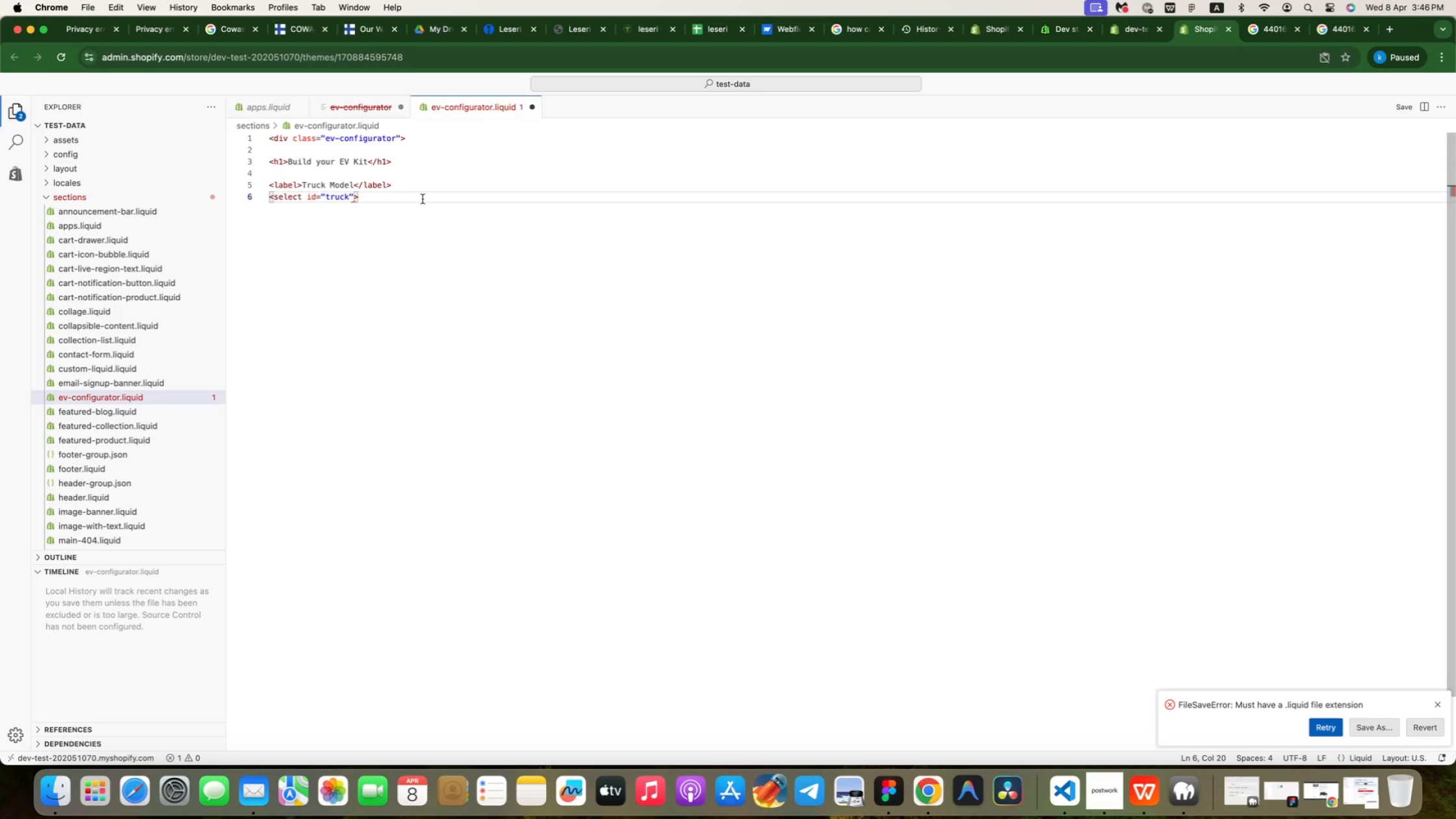 
key(Enter)
 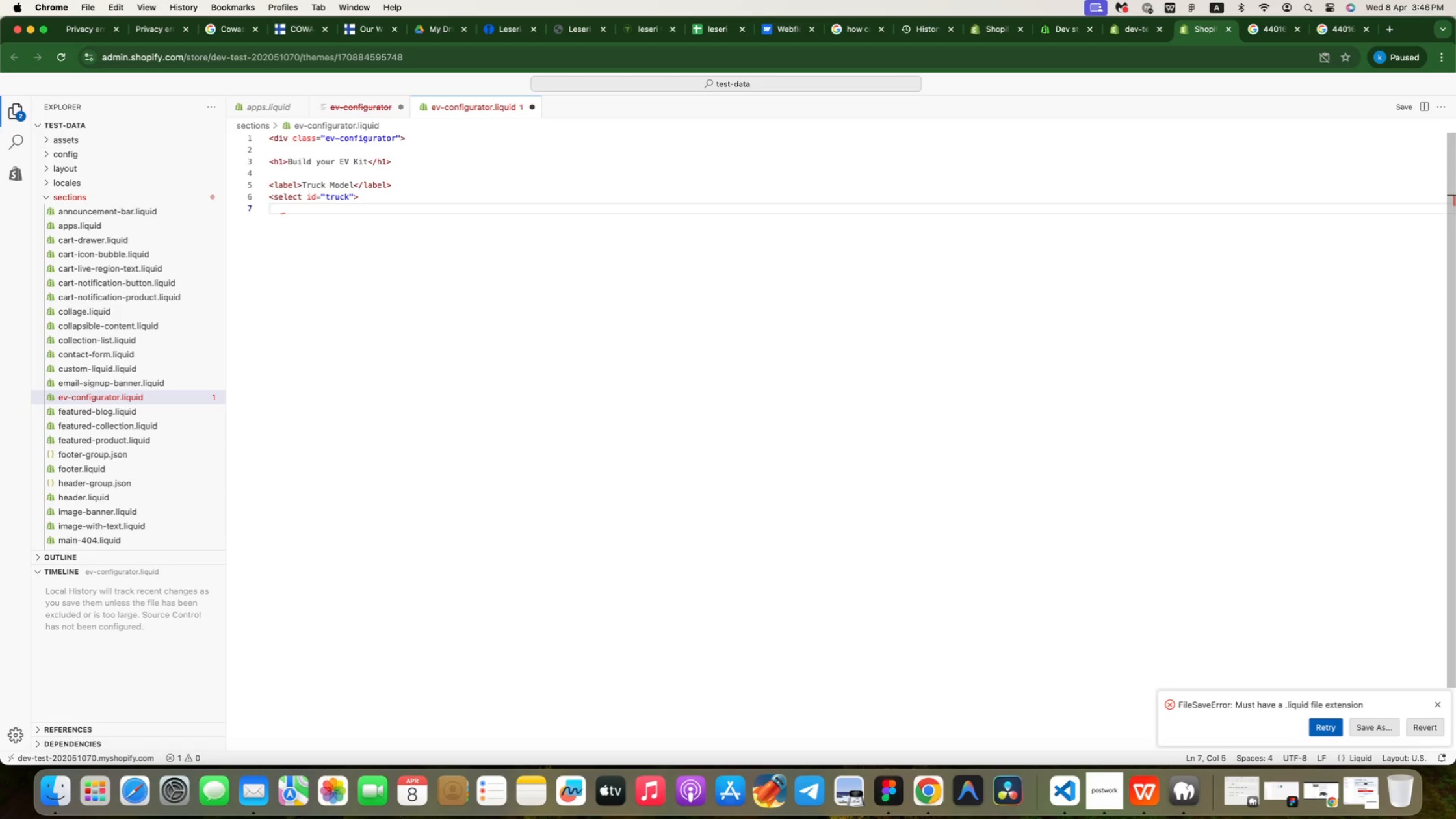 
type(op)
key(Backspace)
key(Backspace)
type(<option value)
 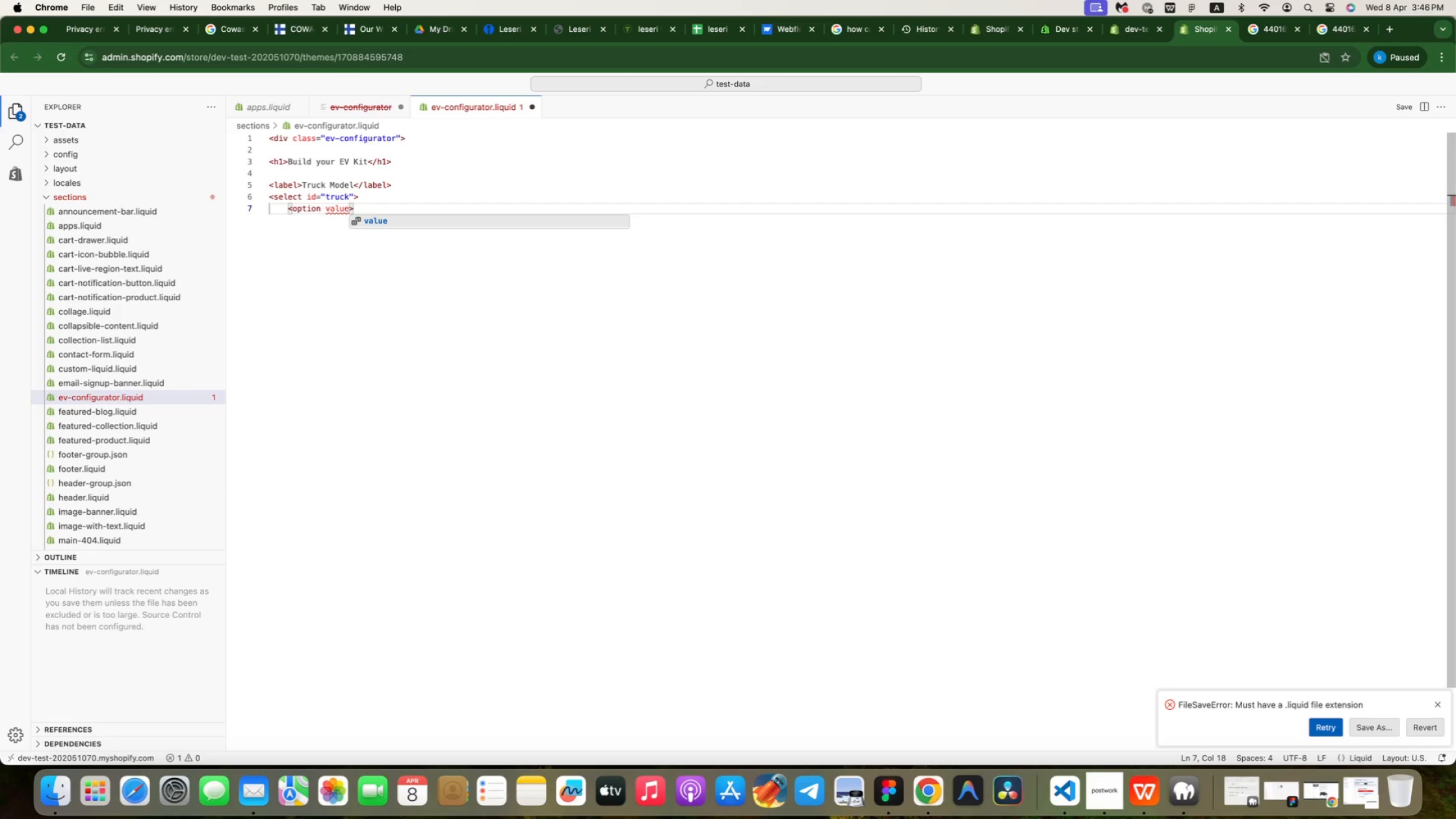 
type(="Ford f100)
 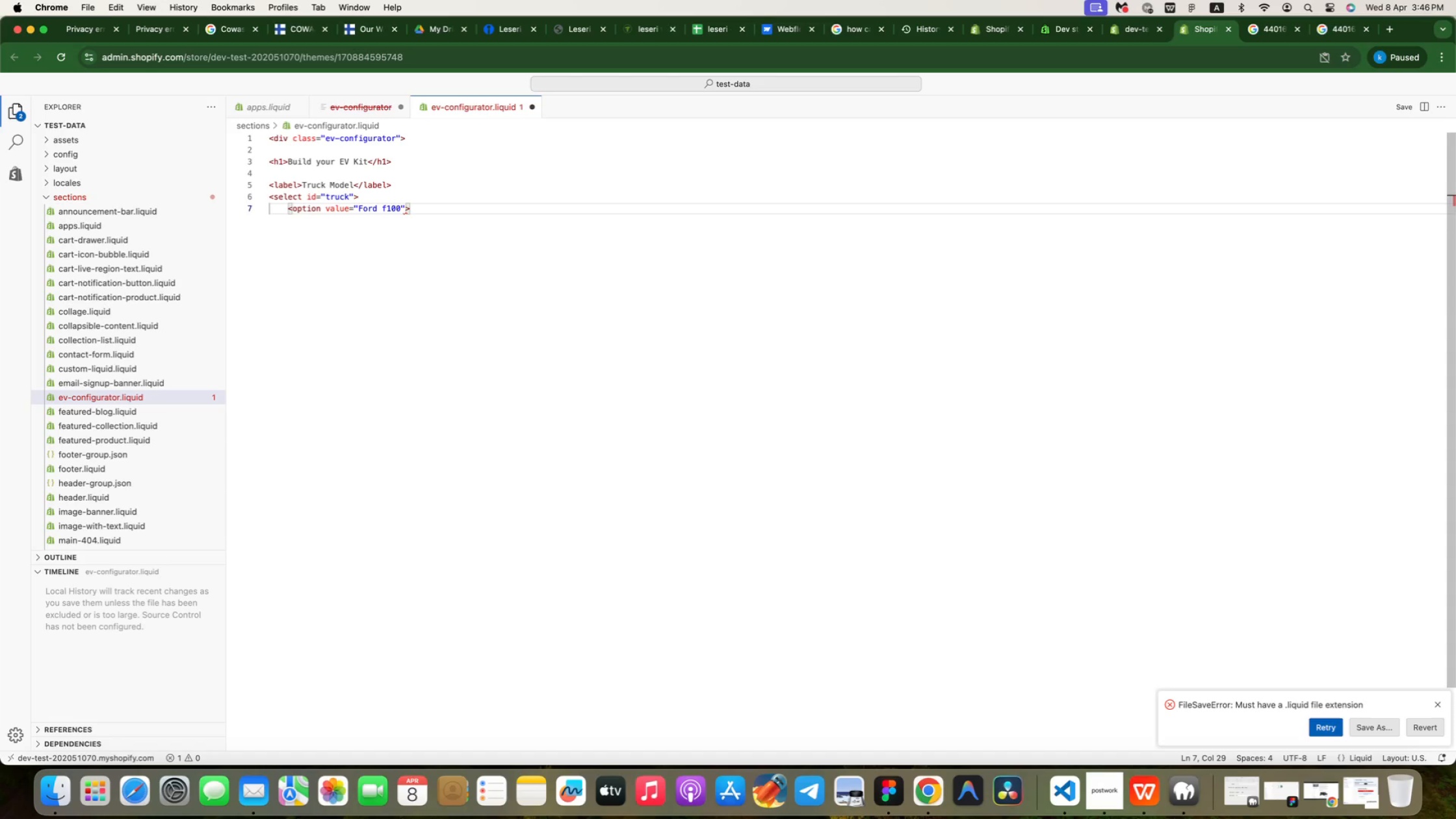 
key(ArrowLeft)
 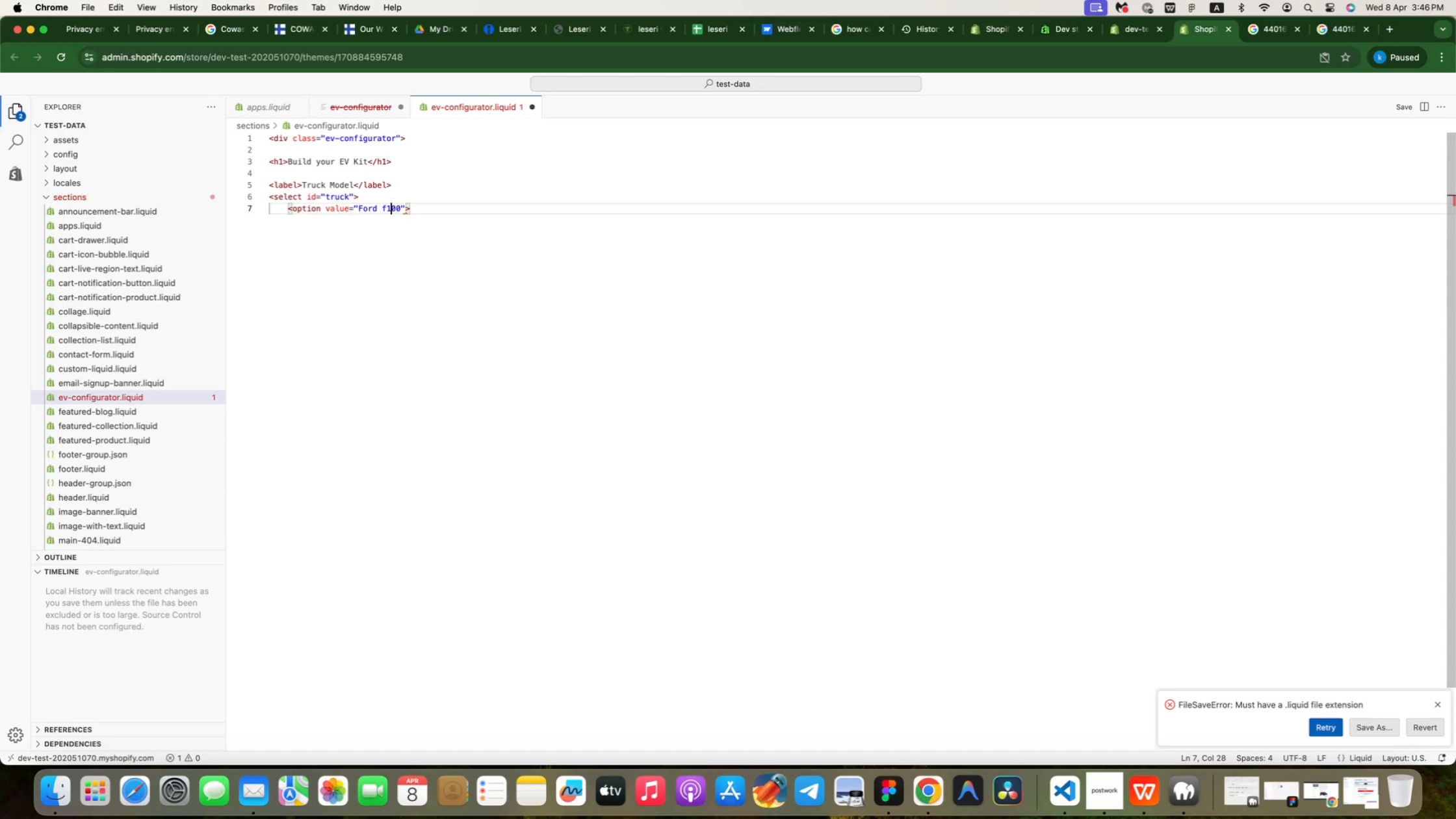 
key(ArrowLeft)
 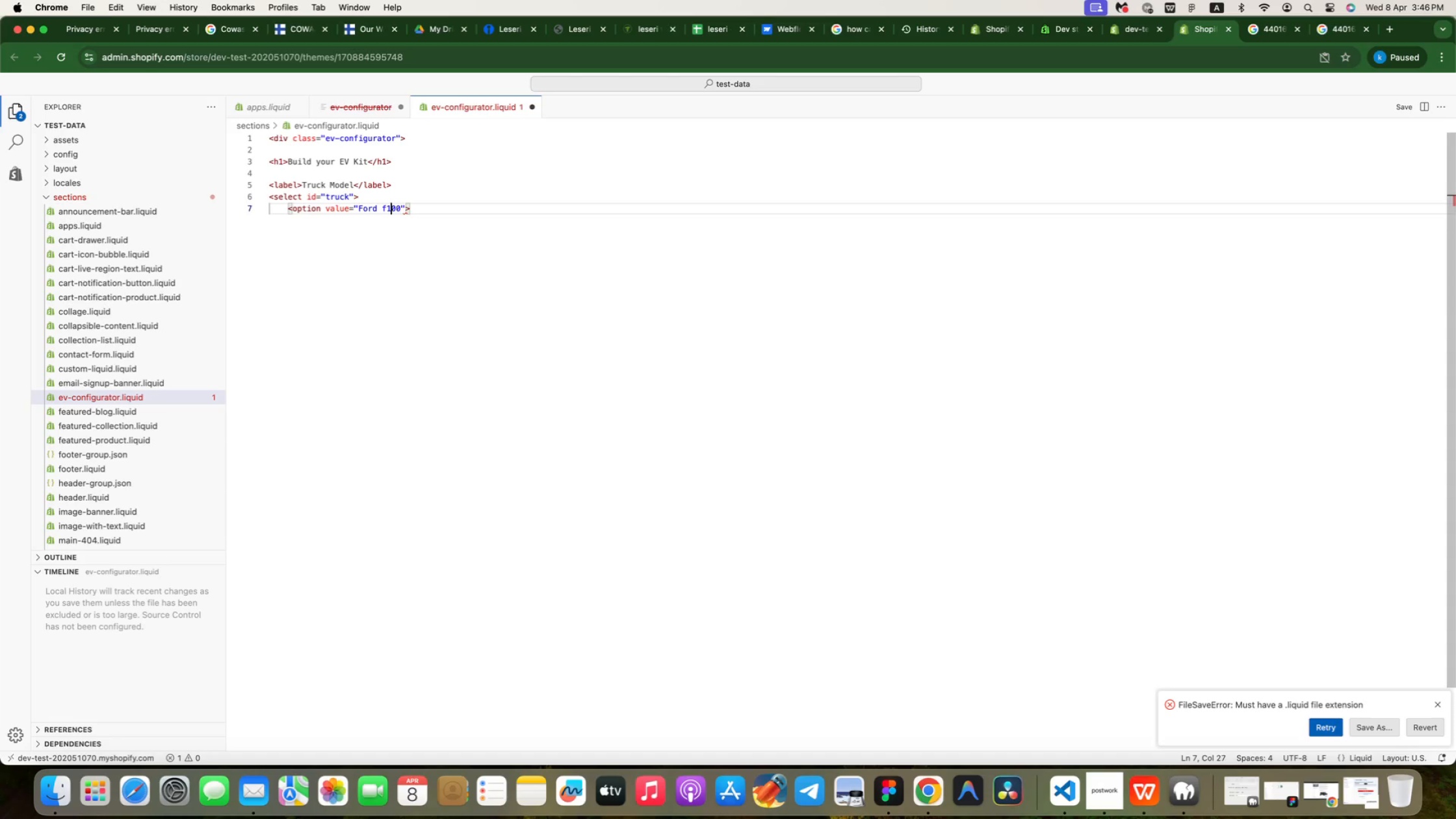 
key(ArrowLeft)
 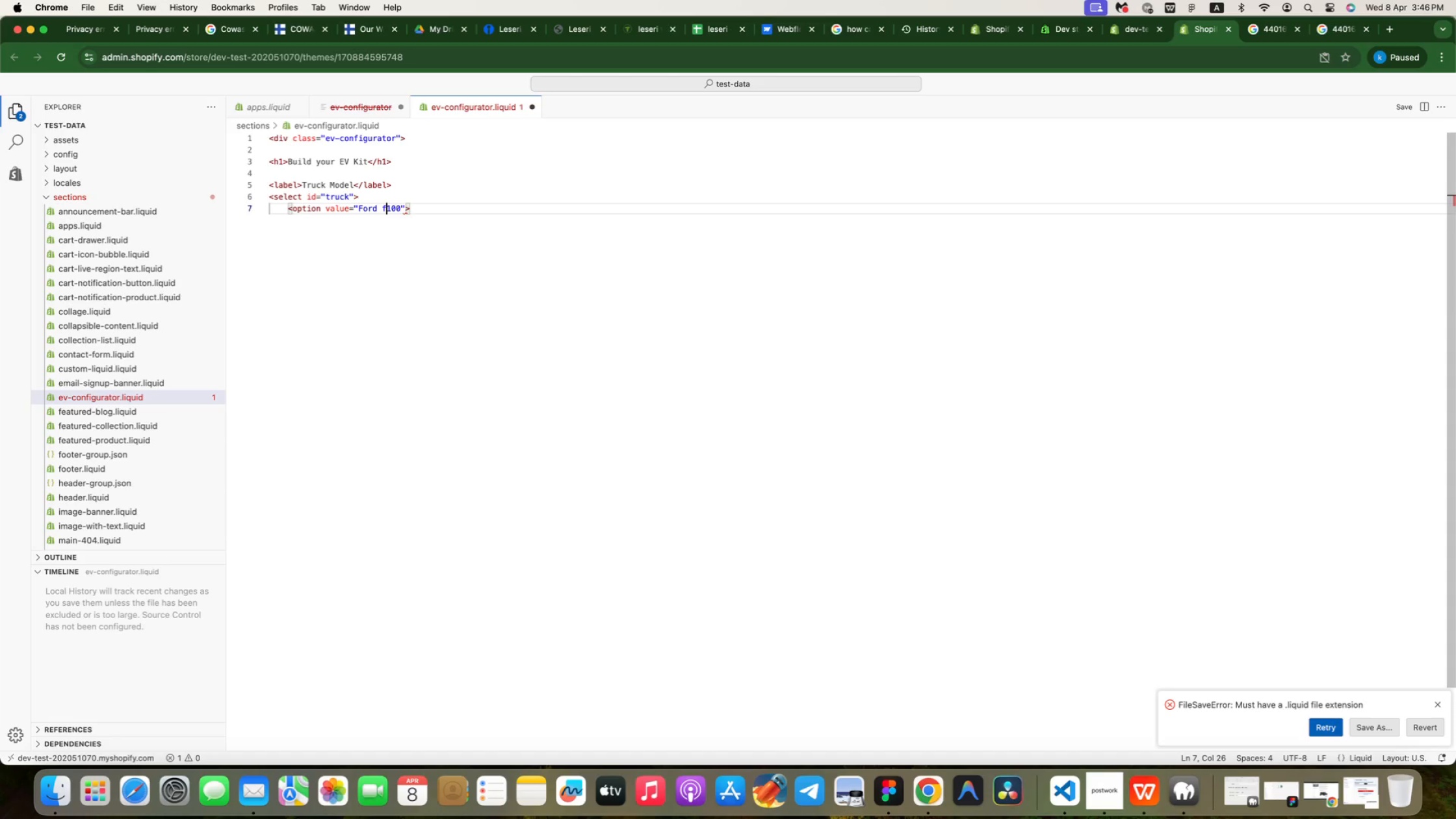 
key(ArrowLeft)
 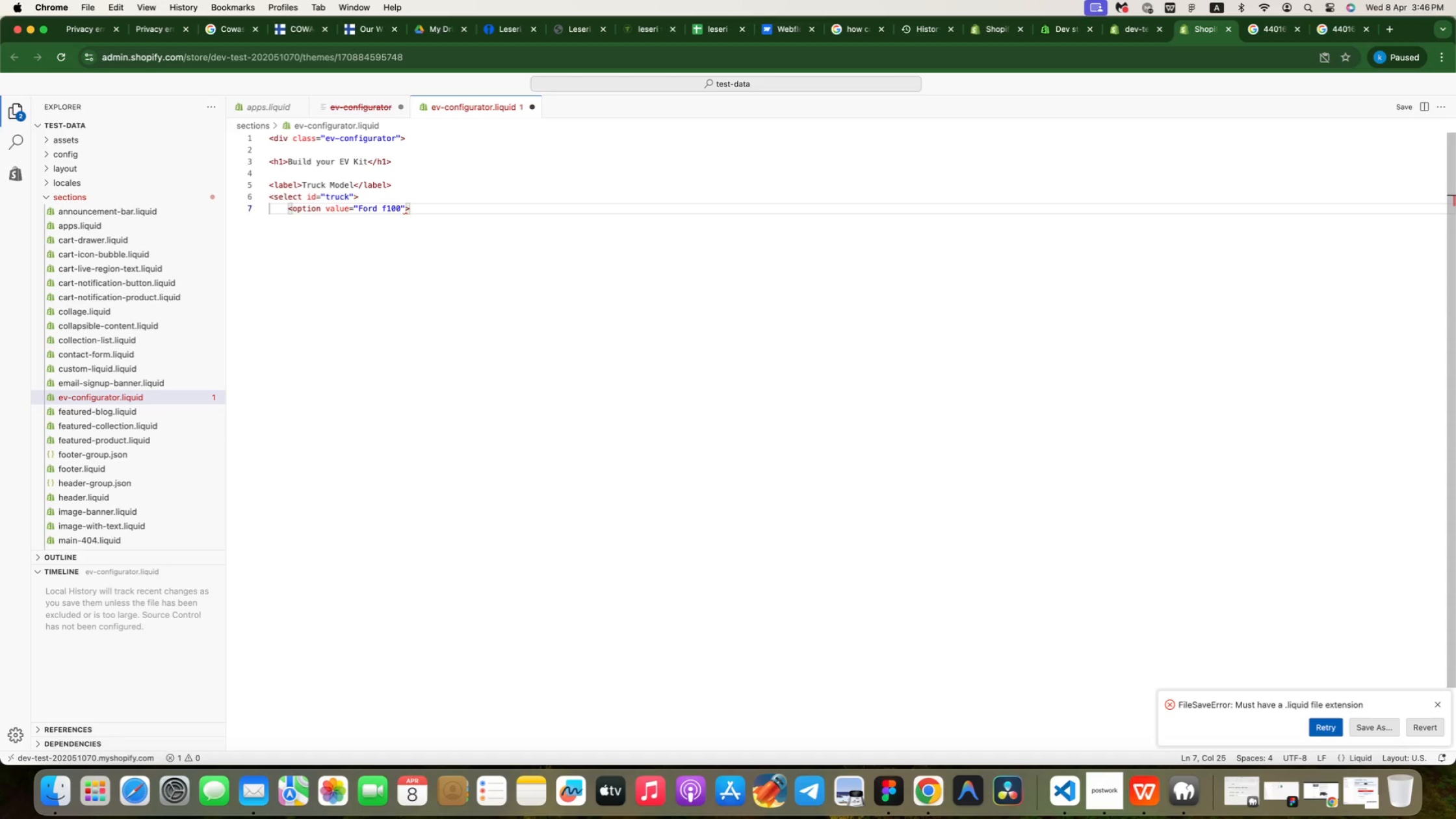 
key(ArrowRight)
 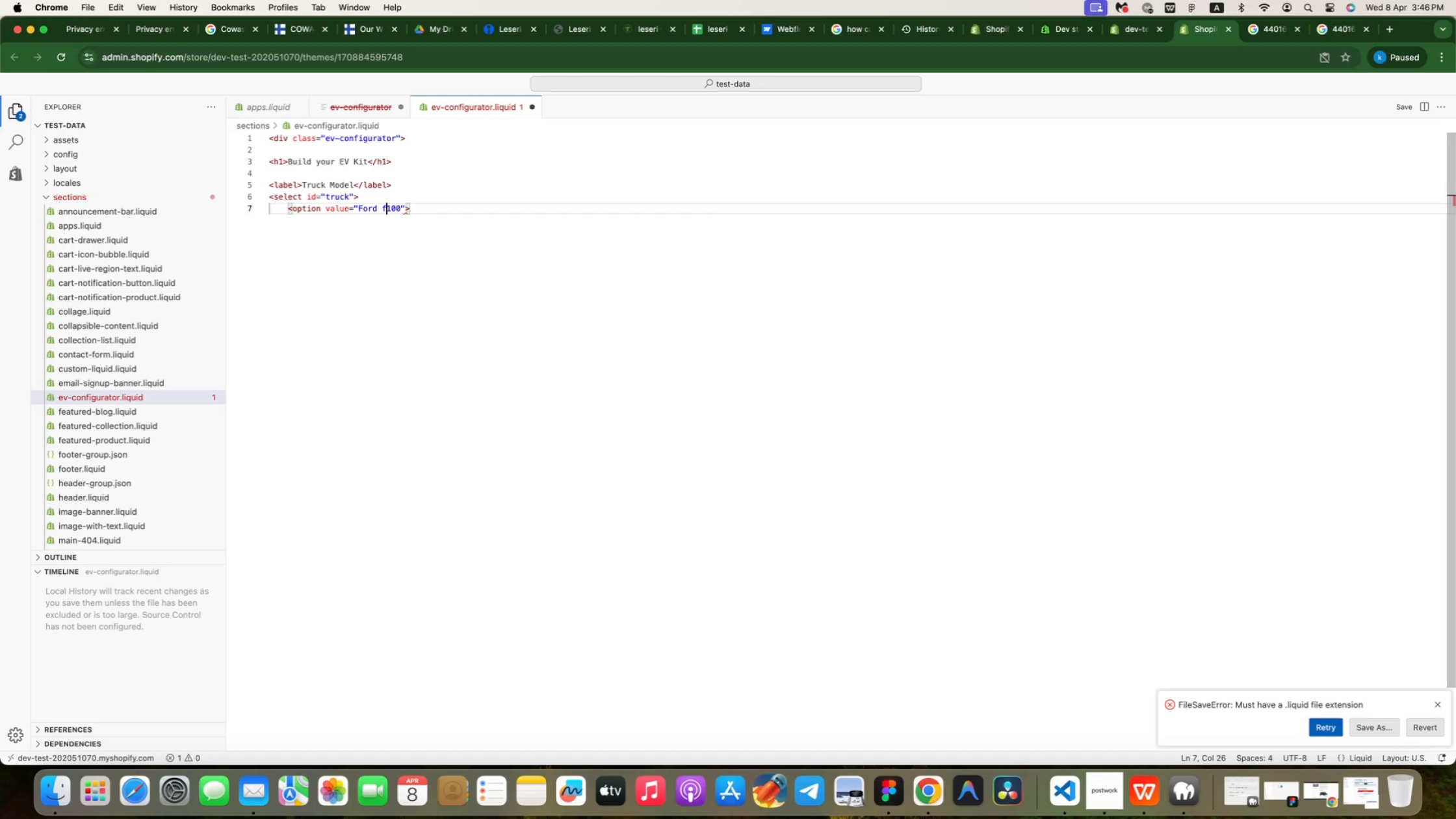 
key(Backspace)
 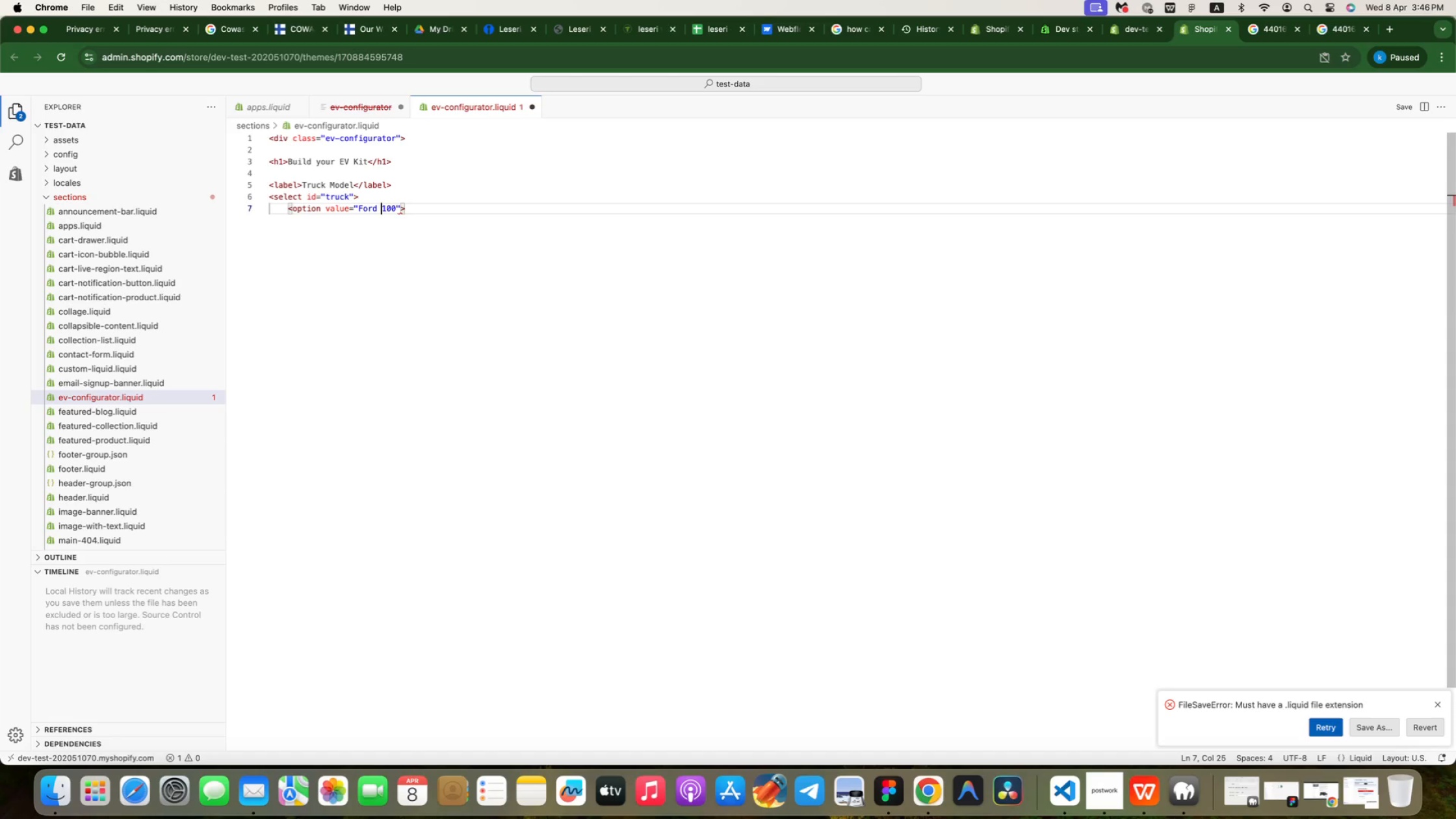 
hold_key(key=ShiftRight, duration=0.41)
 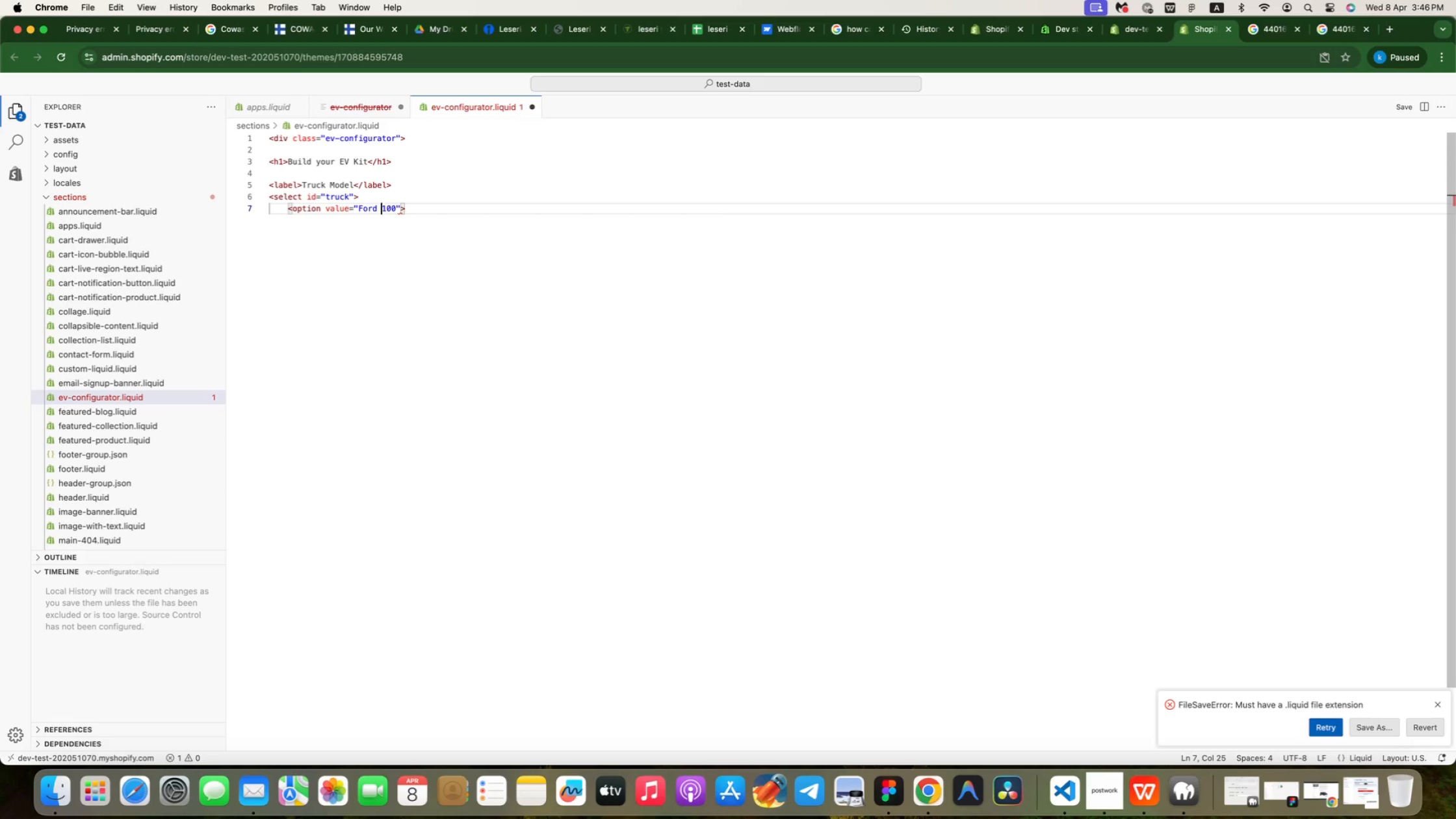 
key(Shift+ShiftRight)
 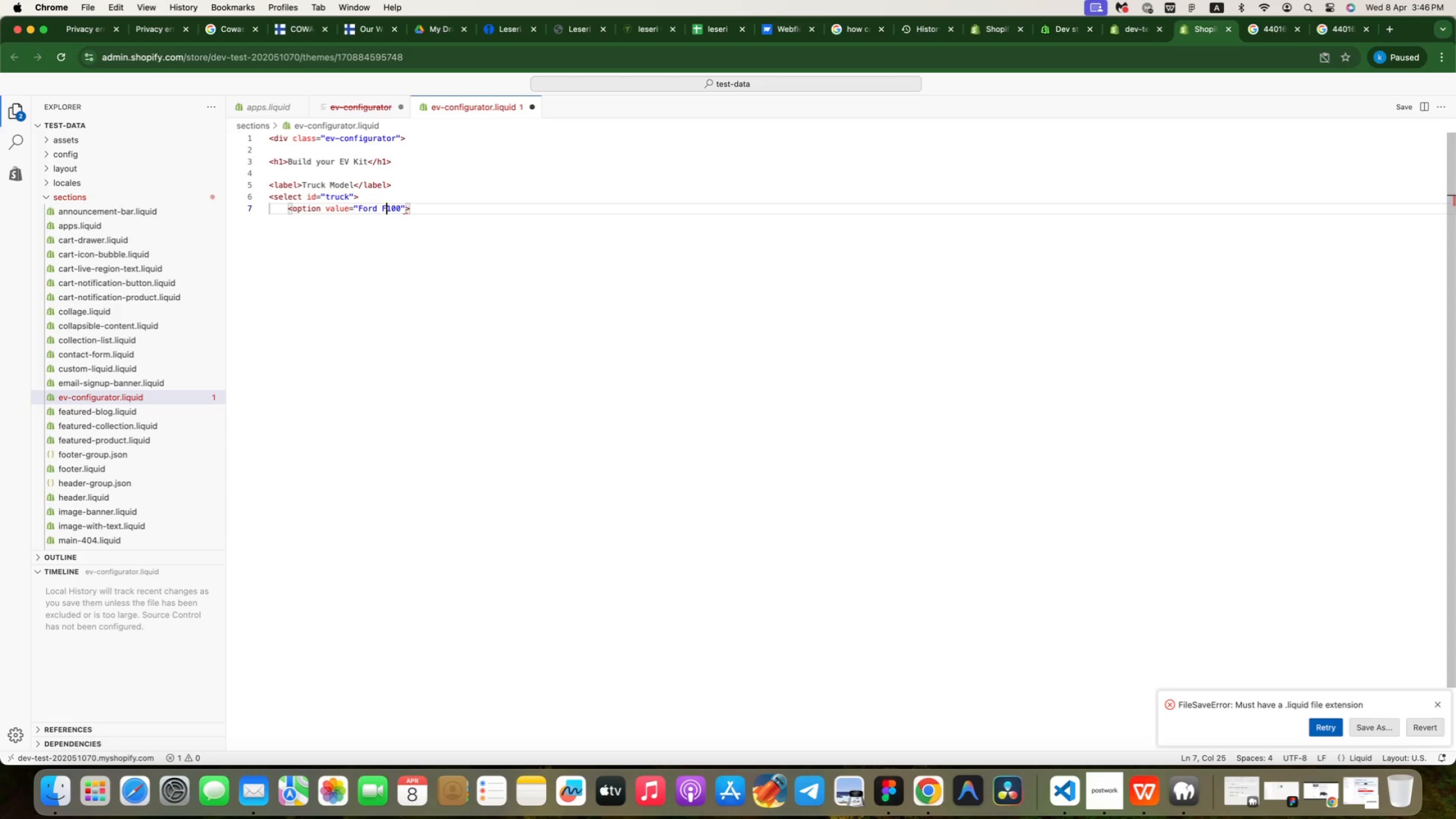 
key(Shift+F)
 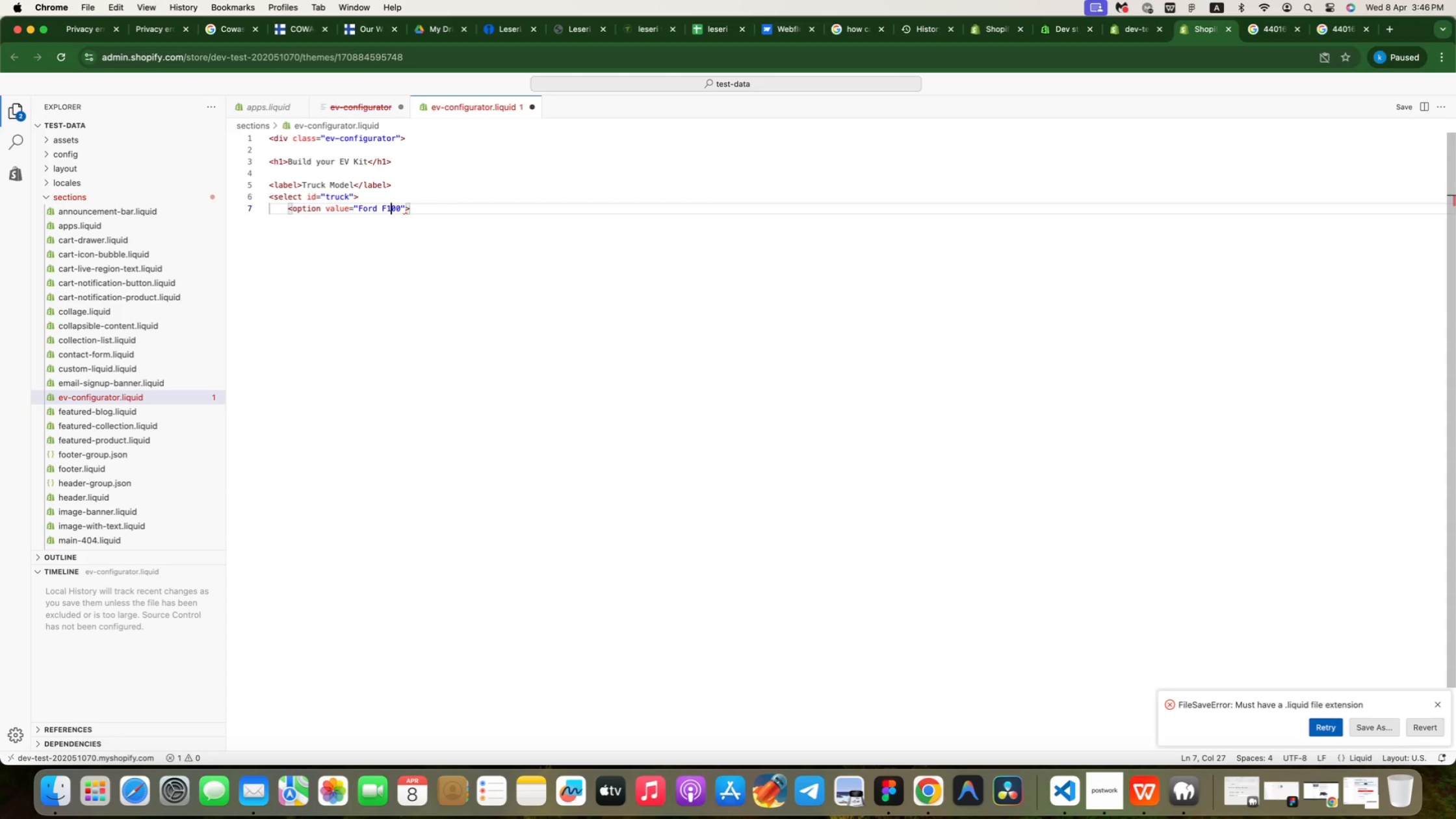 
key(ArrowRight)
 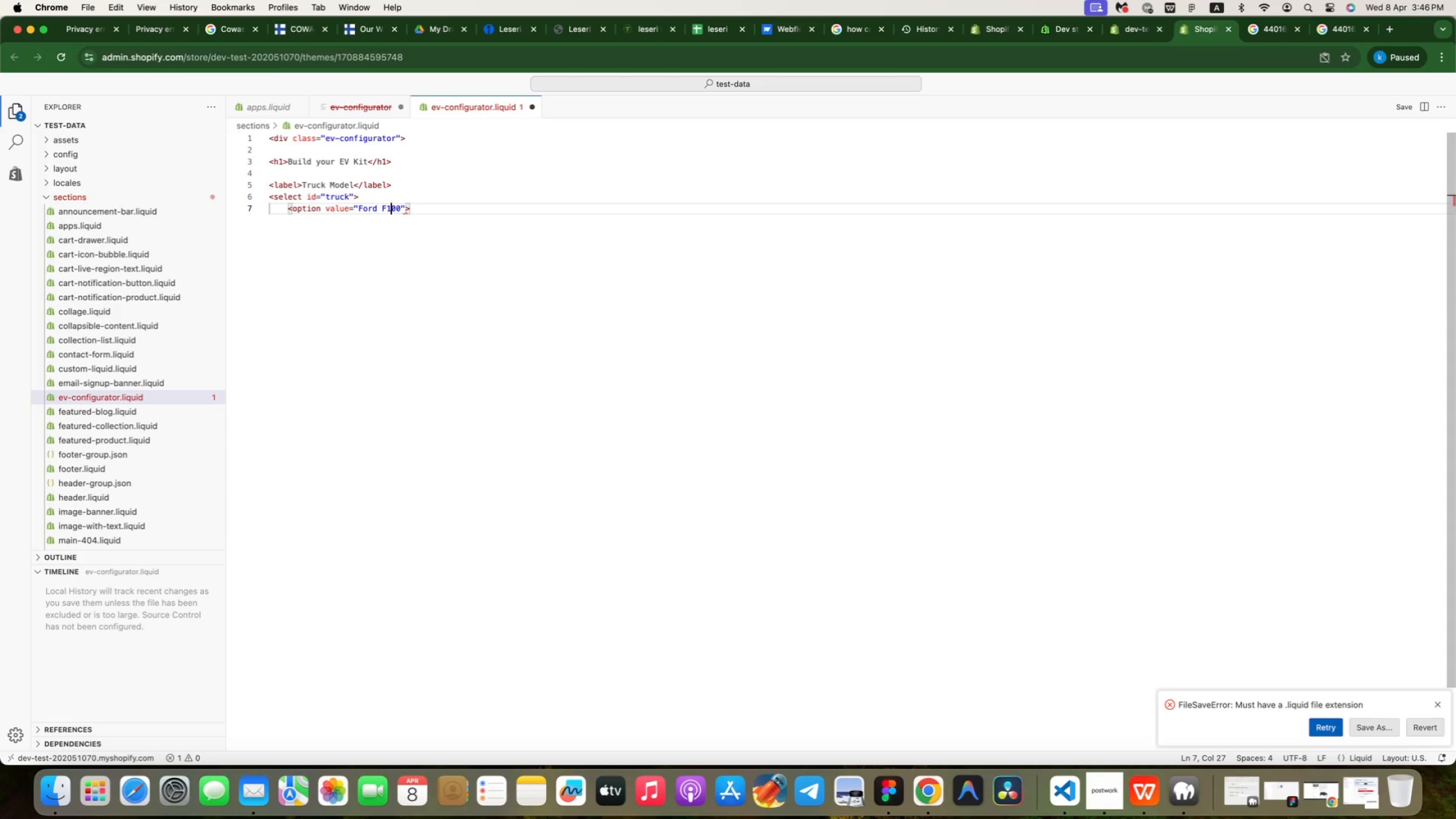 
key(ArrowRight)
 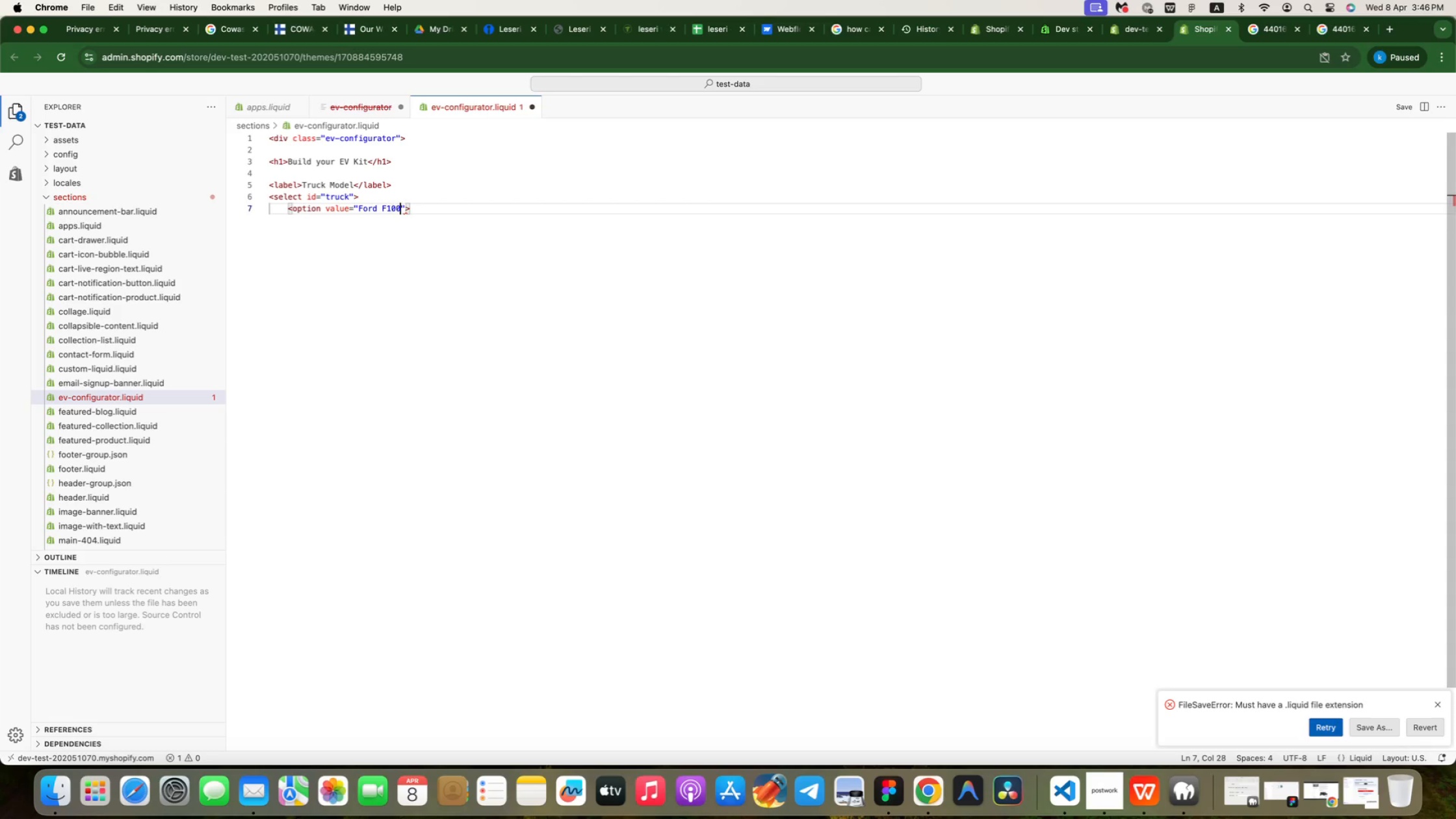 
key(ArrowRight)
 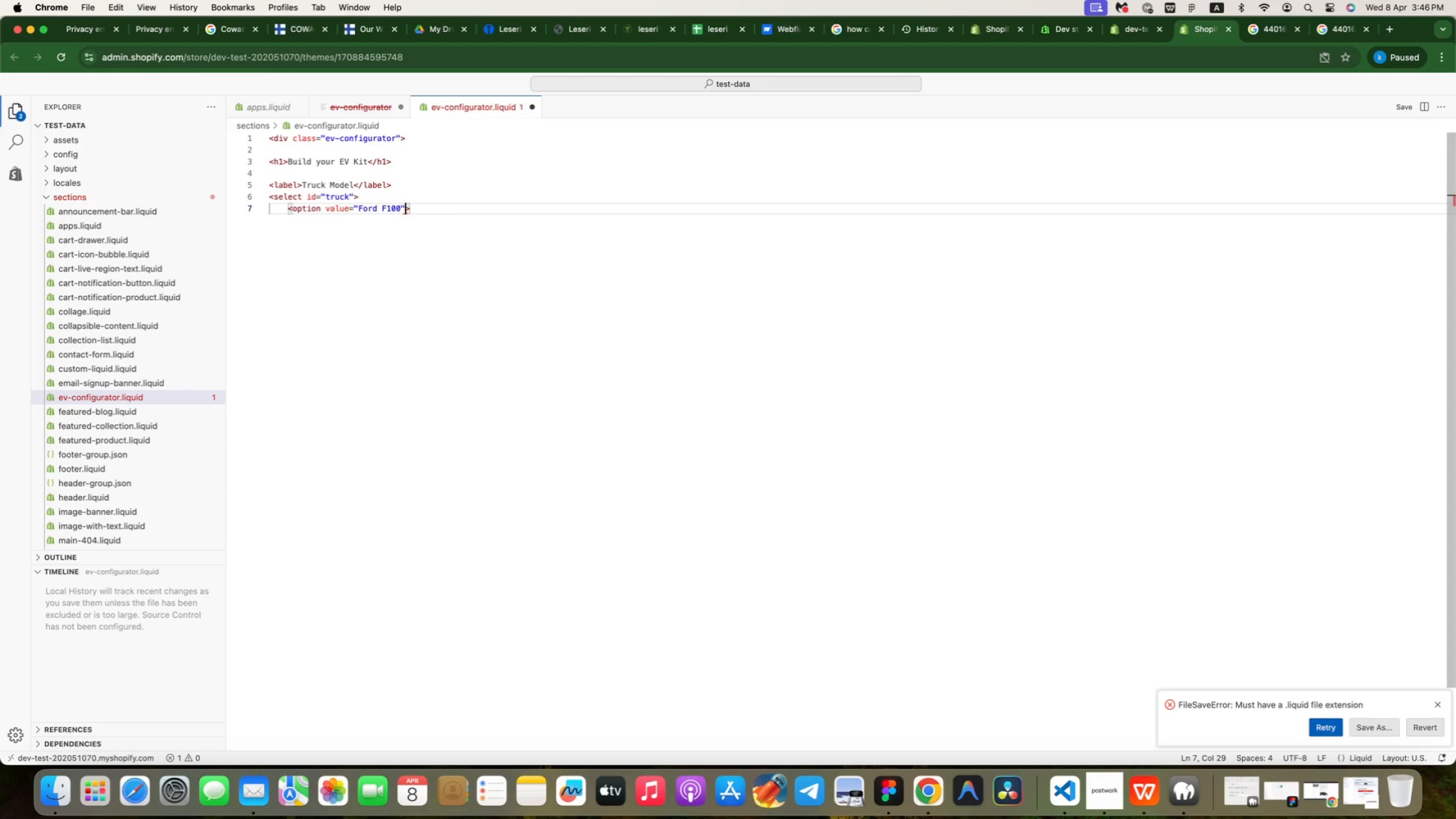 
key(ArrowRight)
 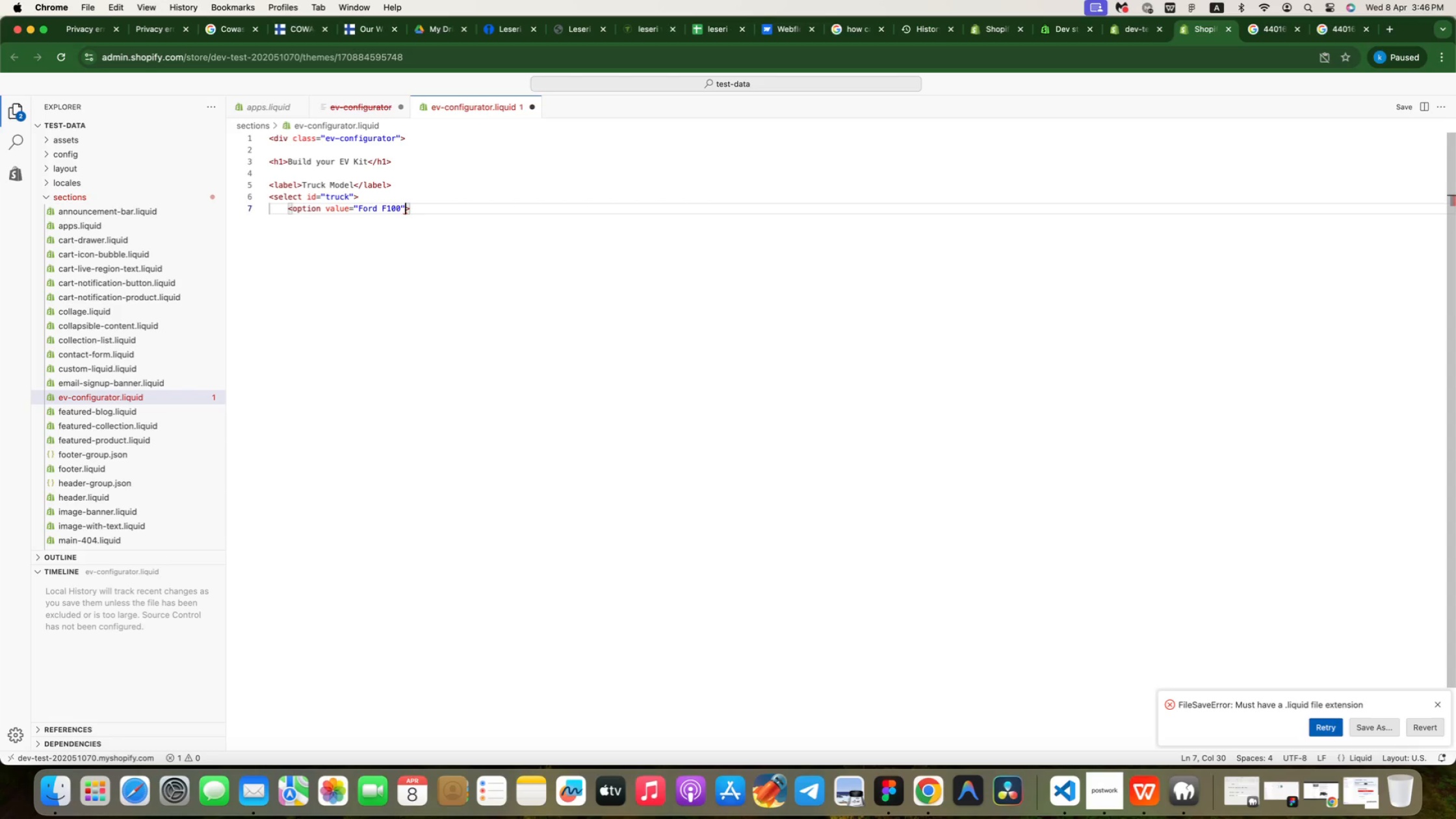 
key(ArrowRight)
 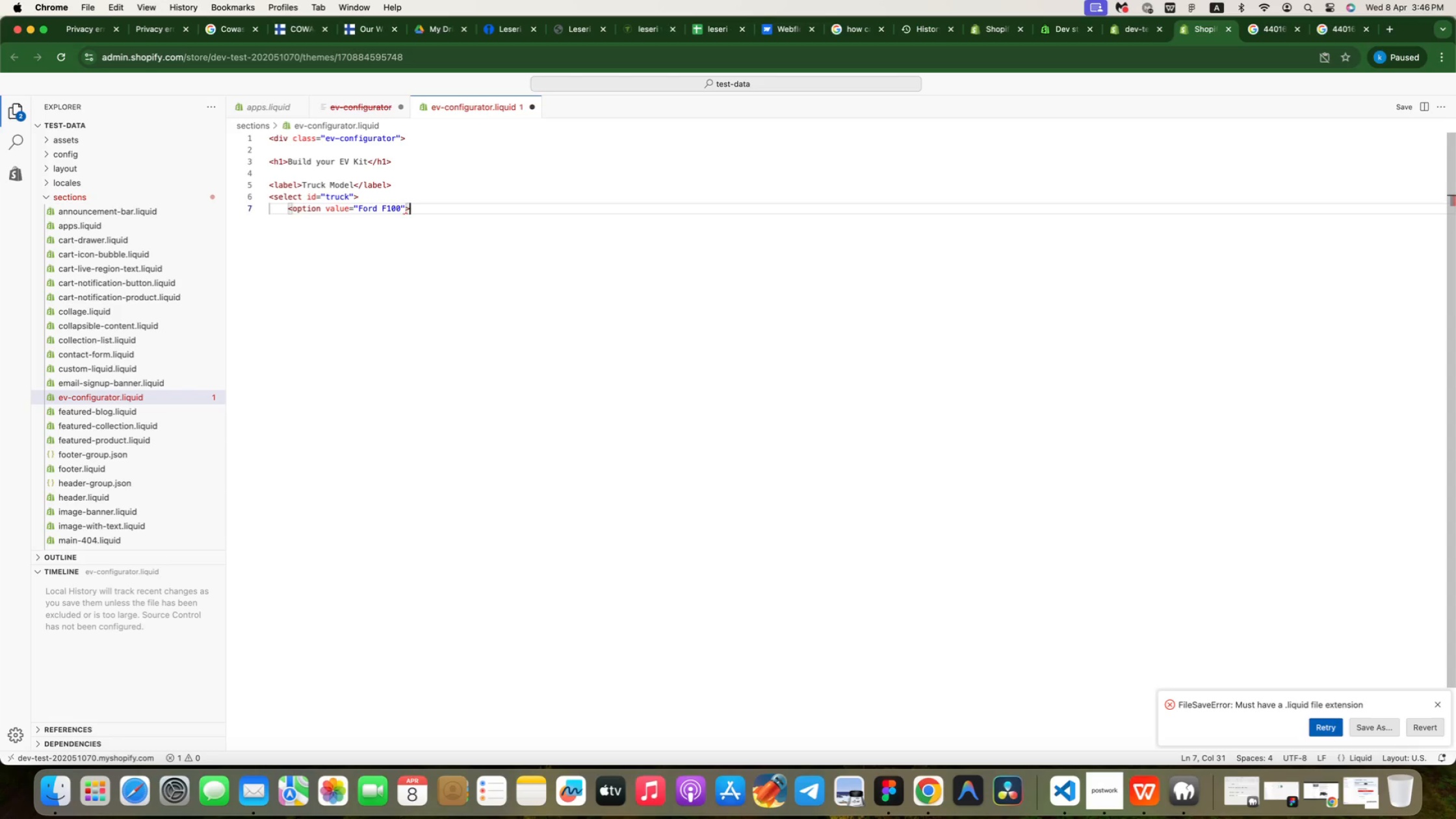 
type(Ford F100</)
 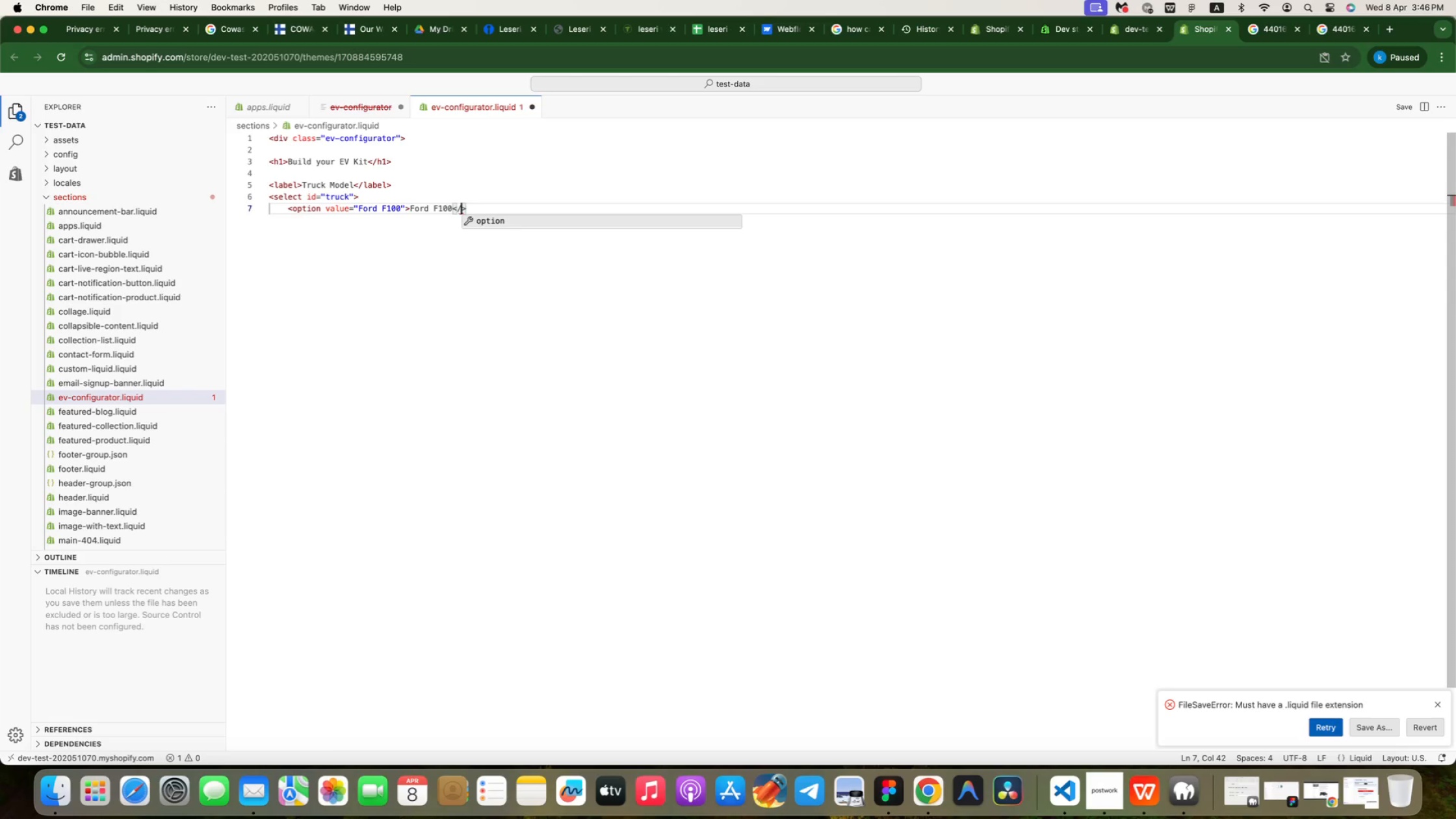 
key(Enter)
 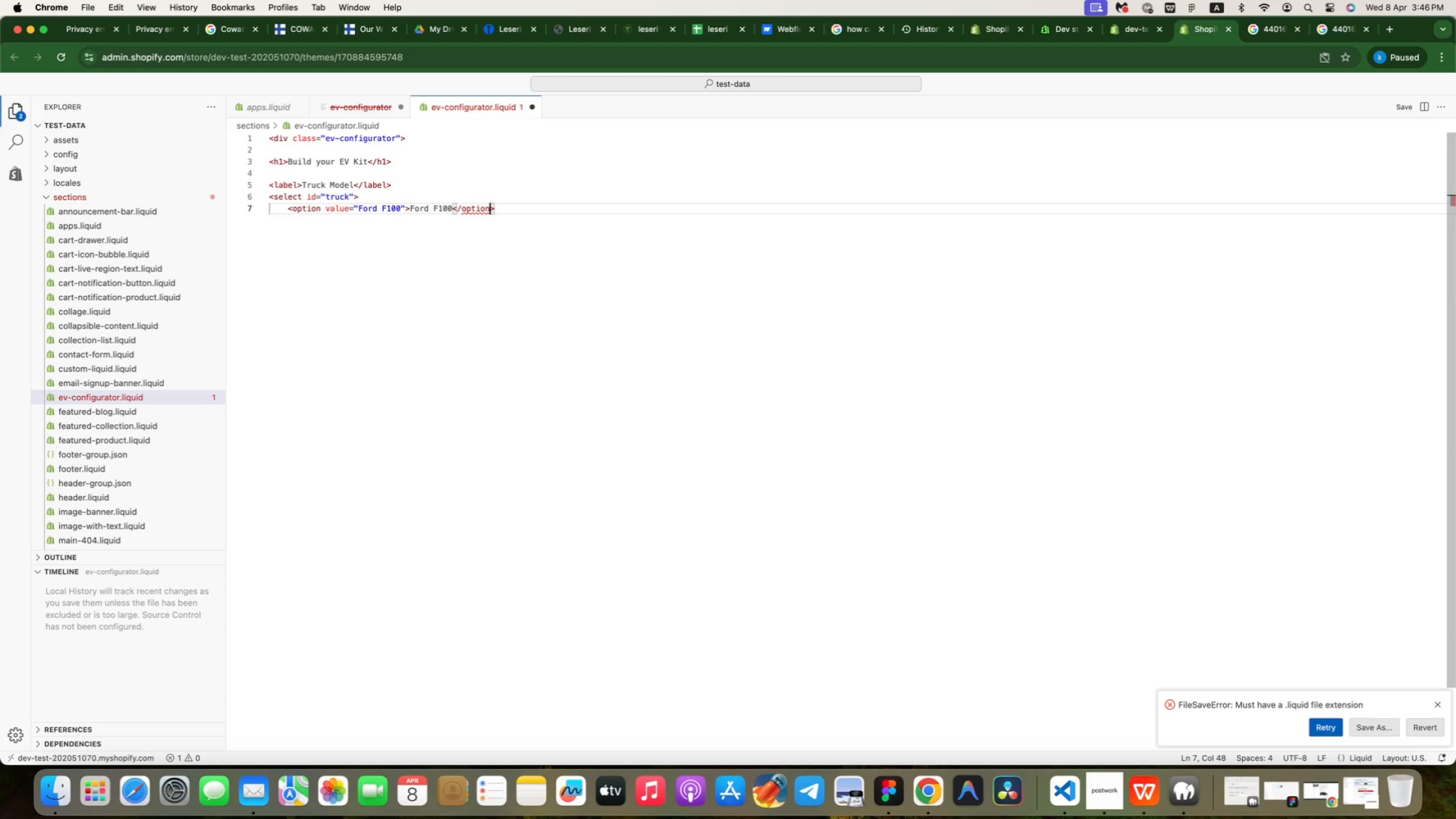 
key(ArrowRight)
 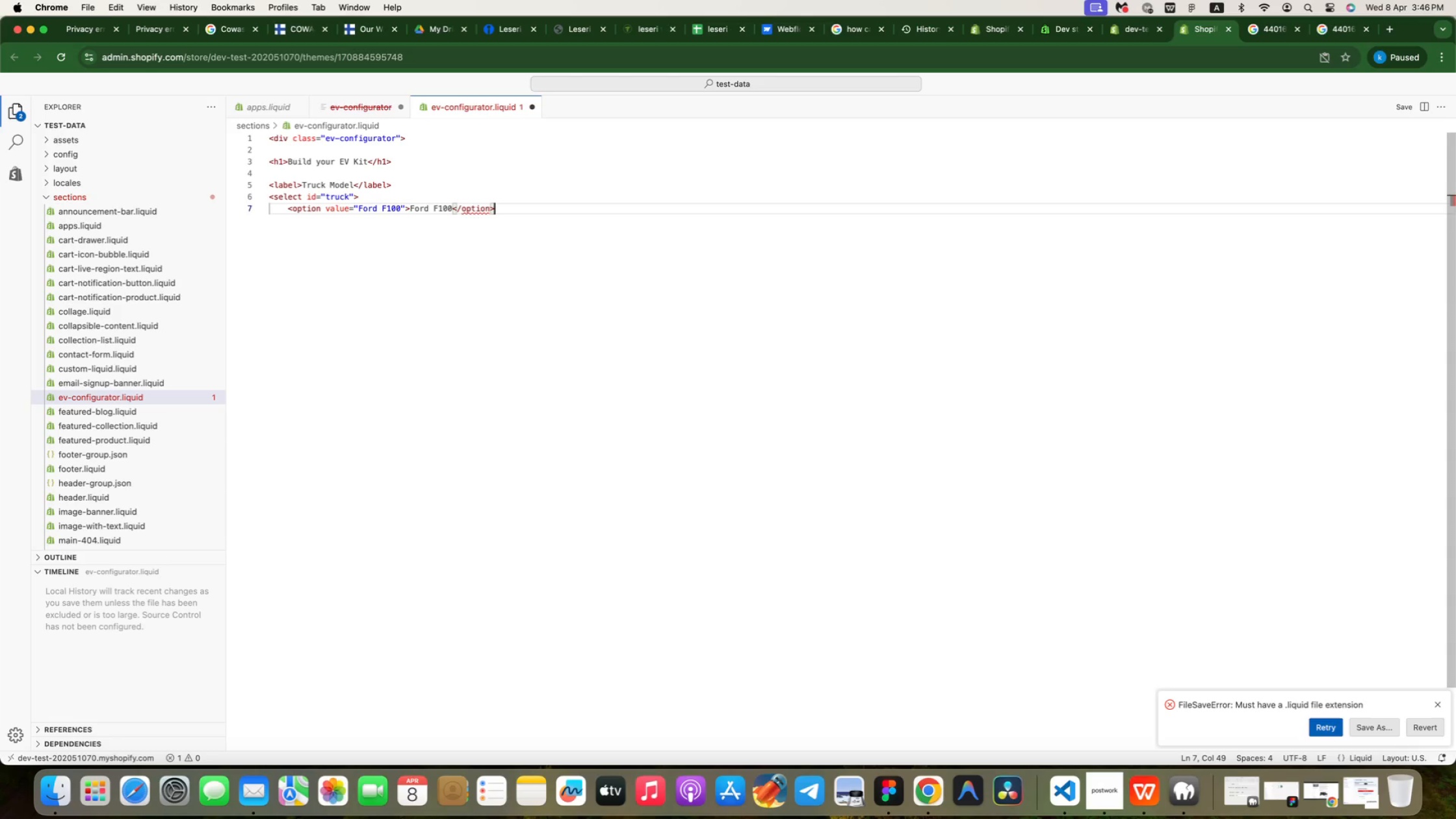 
key(Enter)
 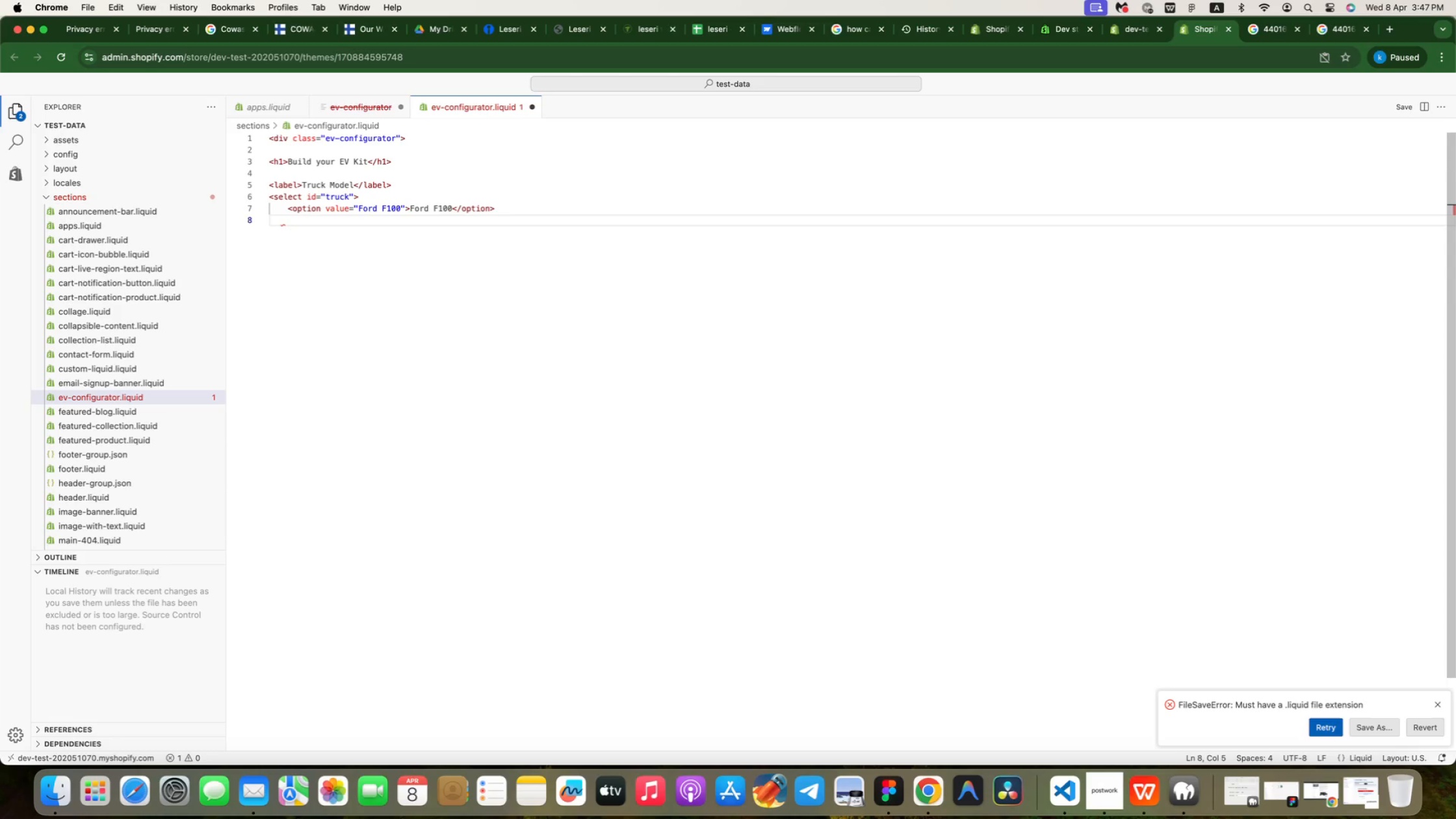 
type(<op)
 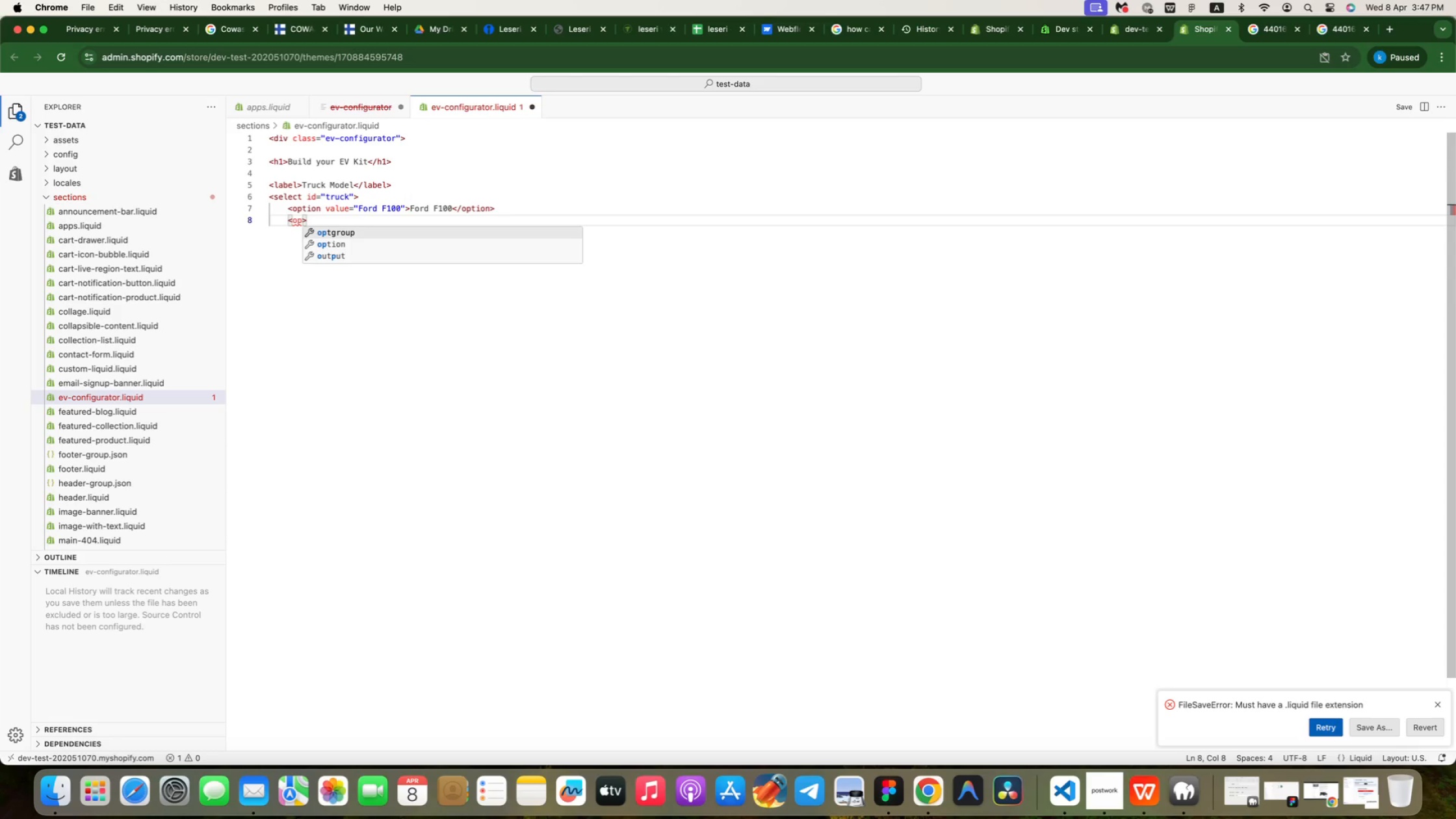 
key(ArrowDown)
 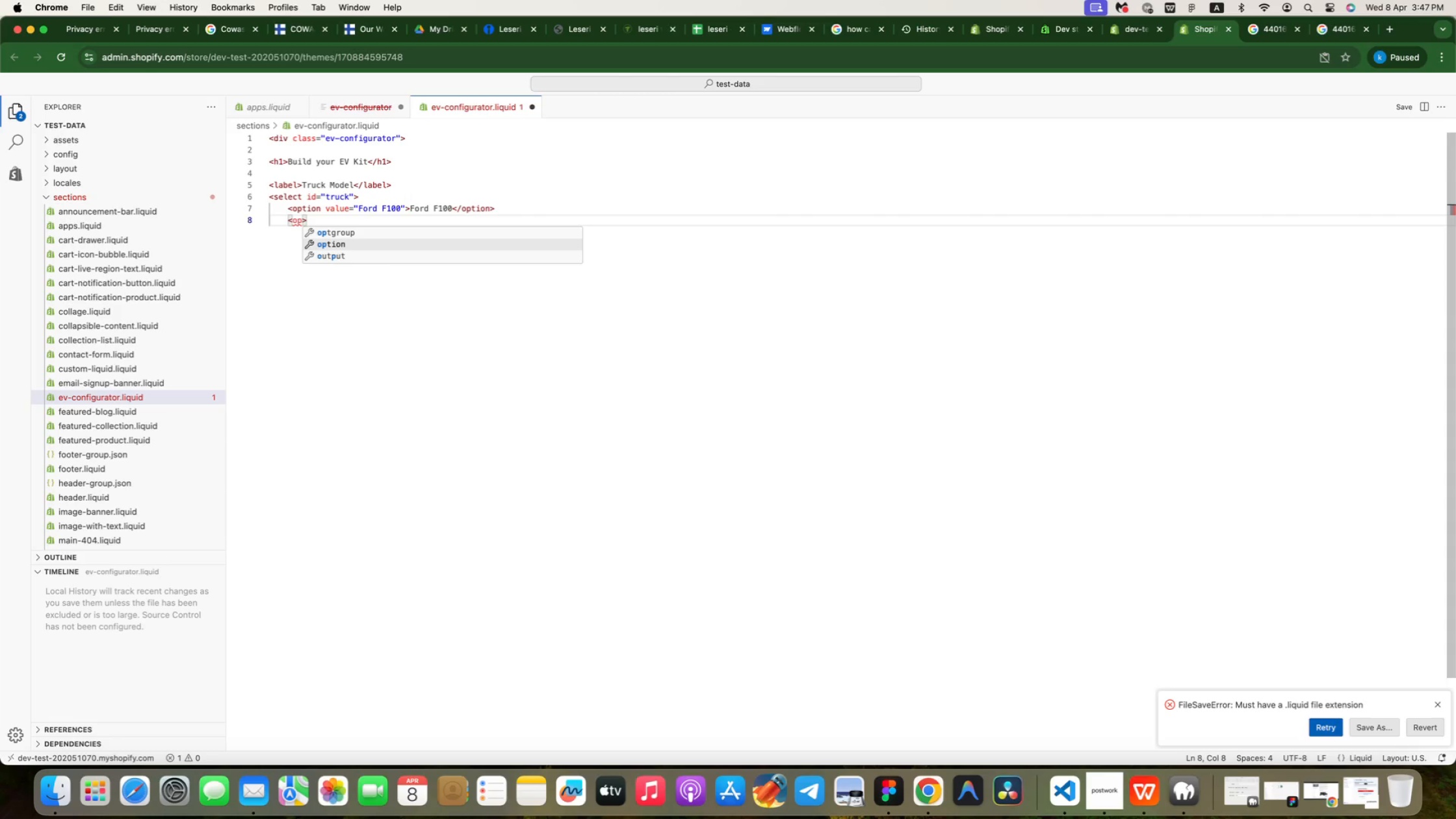 
key(Enter)
 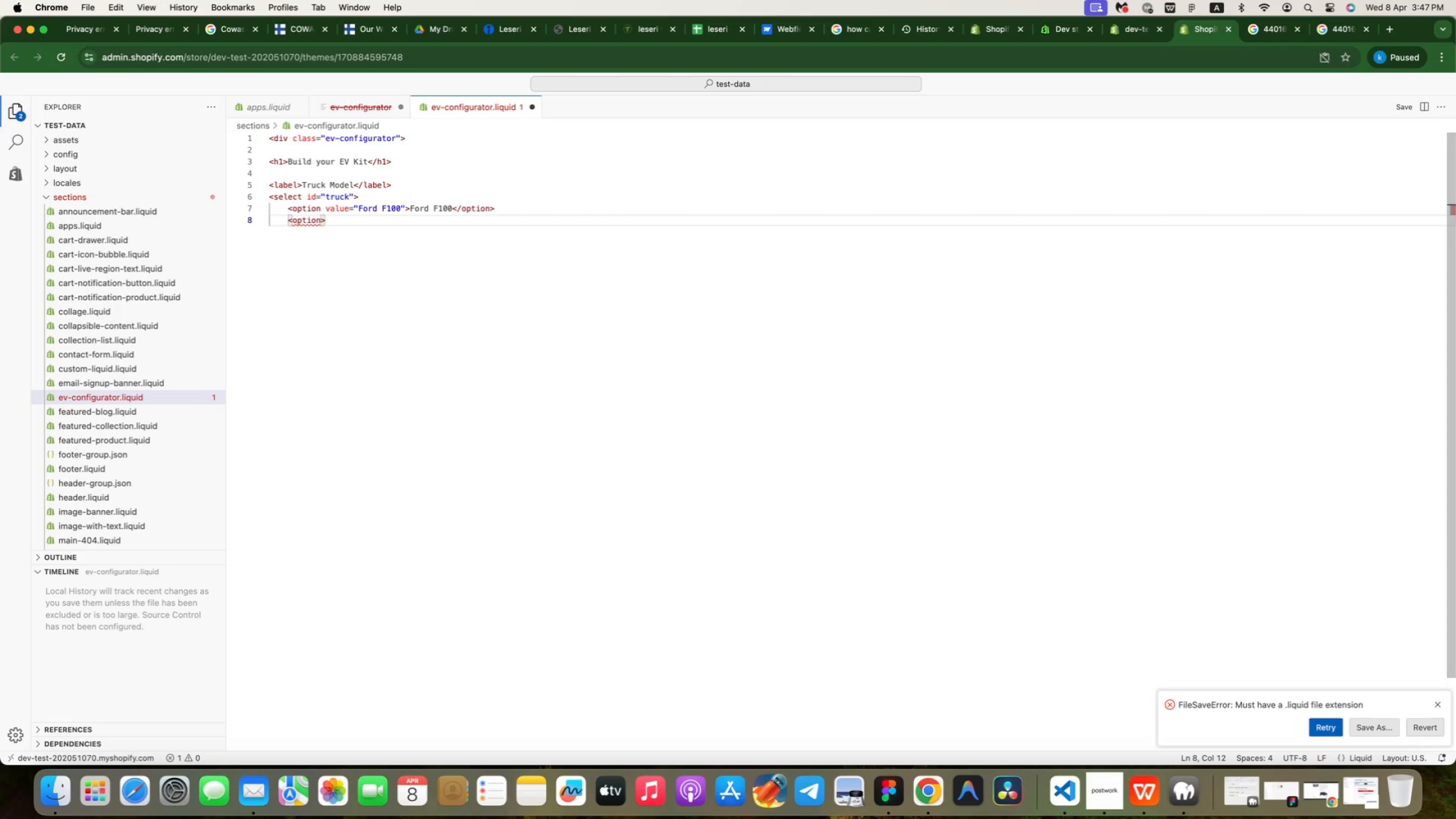 
key(ArrowRight)
 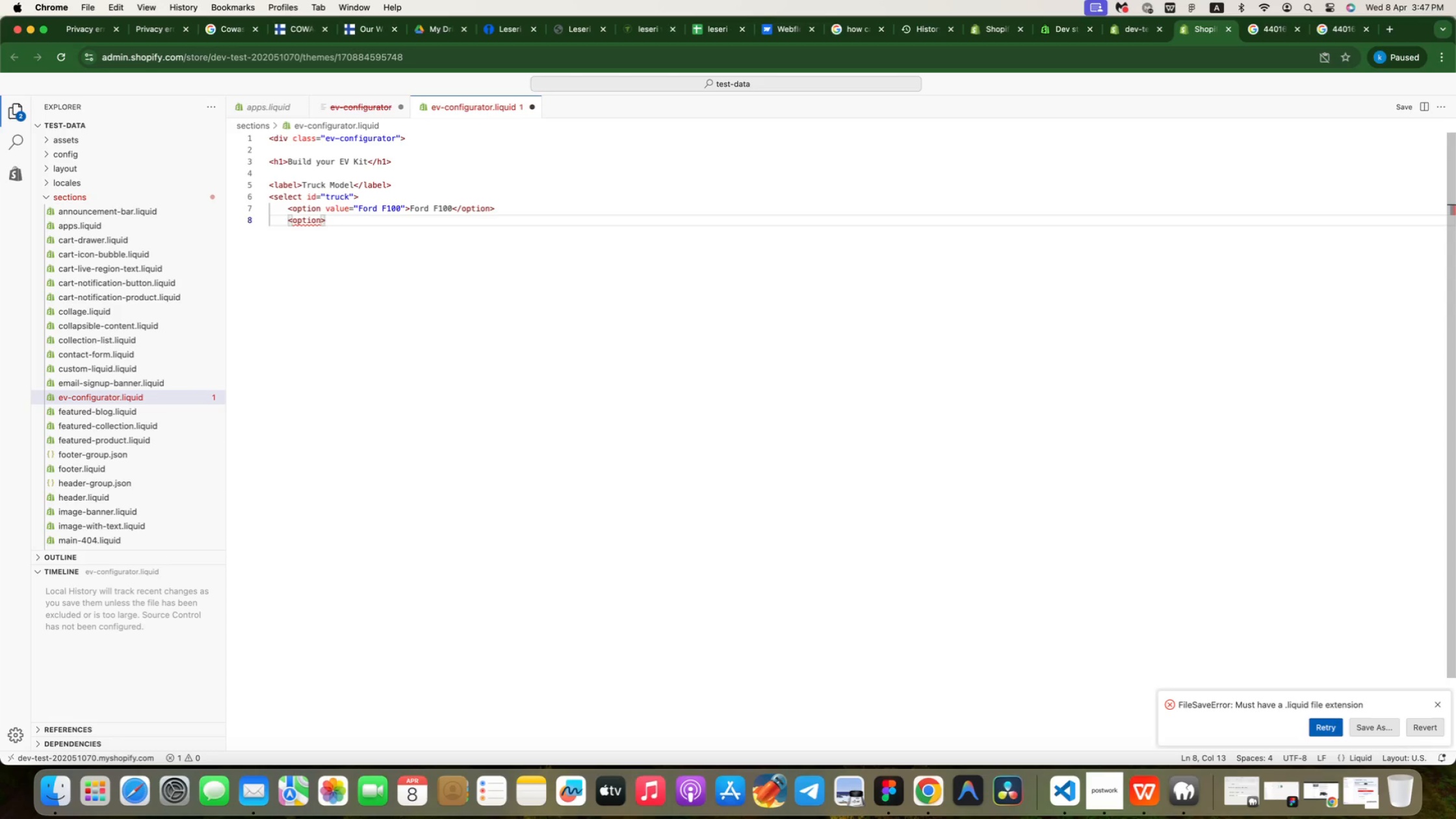 
key(ArrowLeft)
 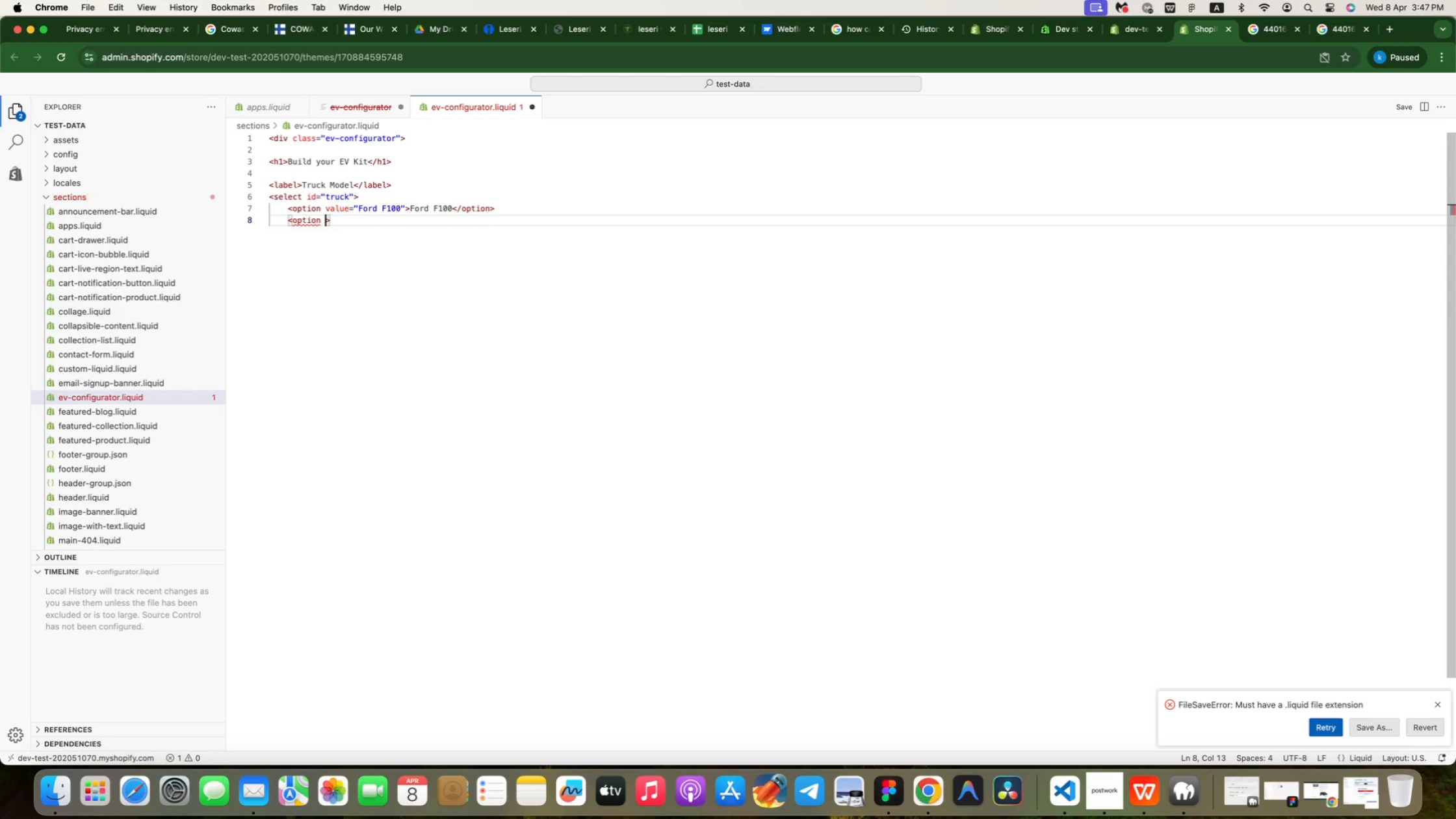 
type( calue)
key(Backspace)
key(Backspace)
key(Backspace)
key(Backspace)
key(Backspace)
type(v)
 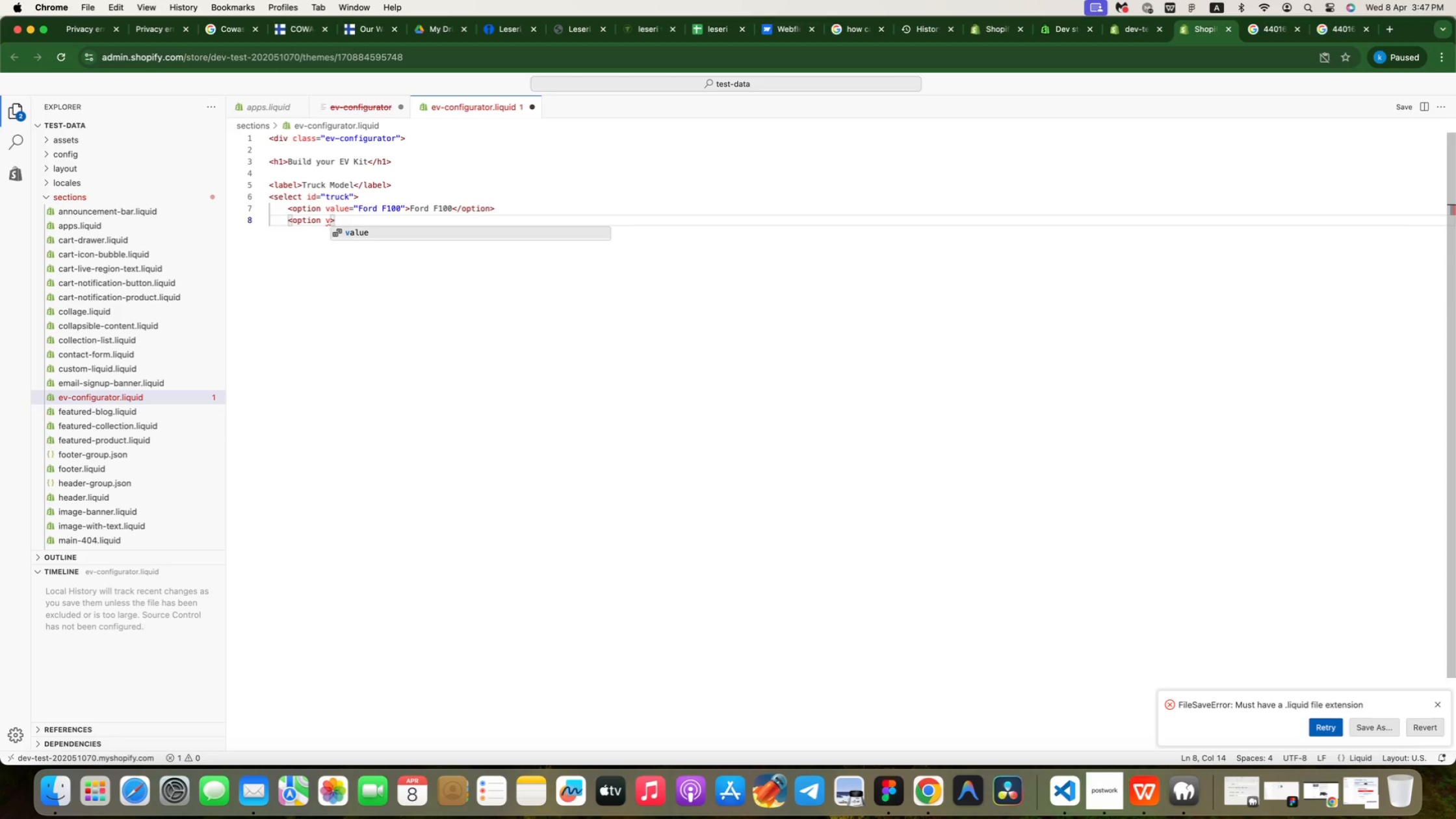 
key(Enter)
 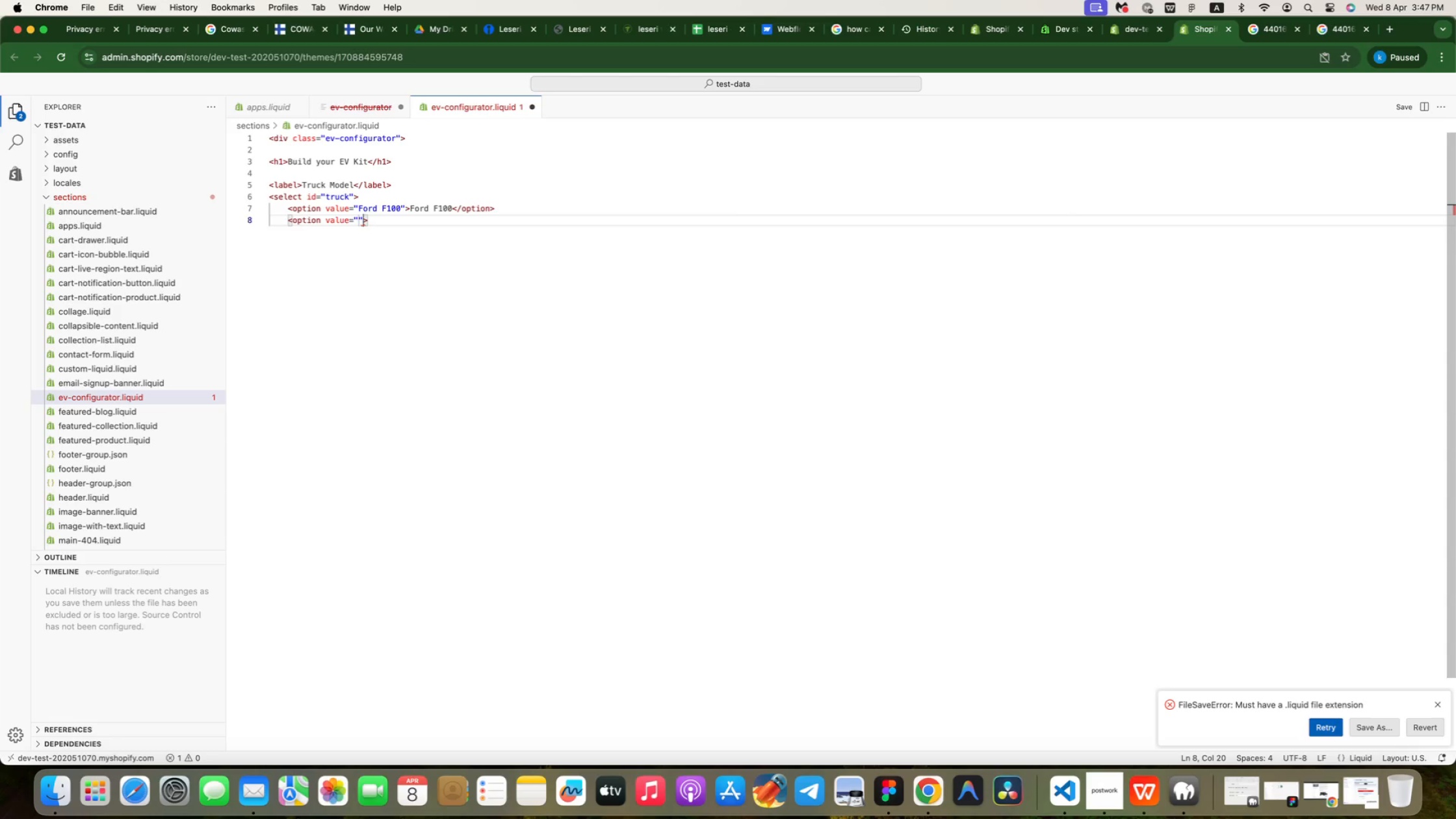 
type(Chery C10)
 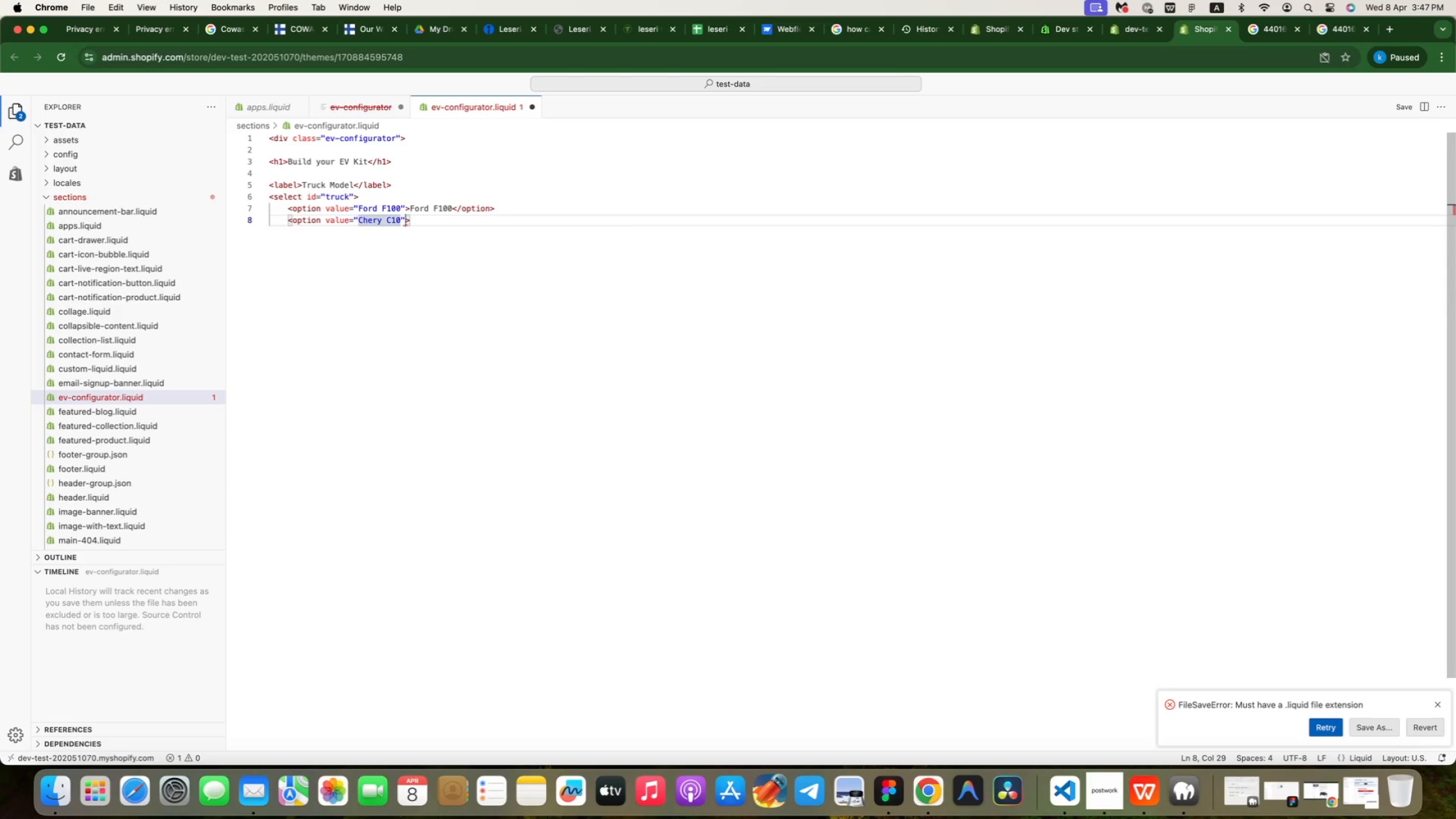 
key(ArrowRight)
 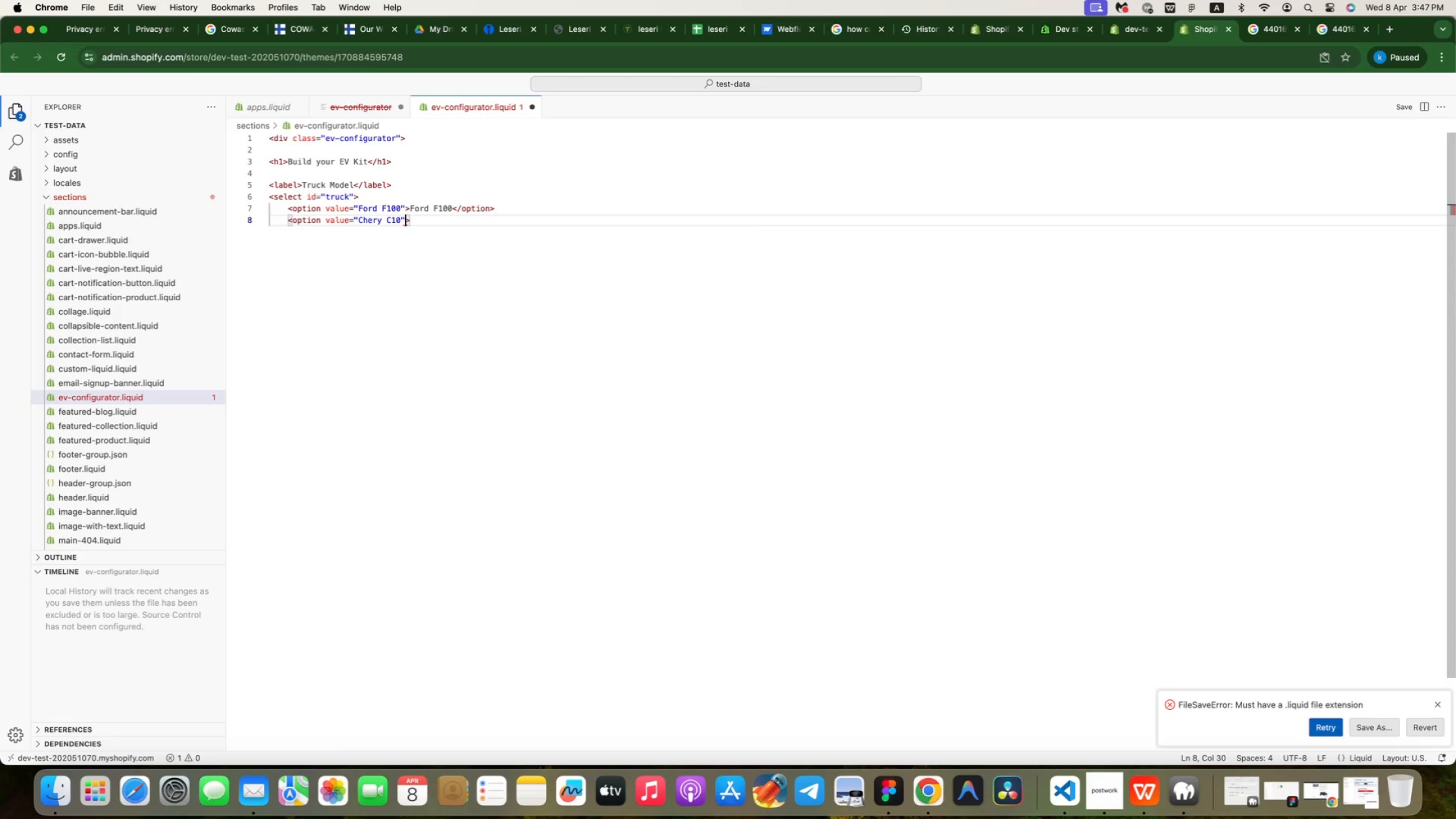 
key(ArrowRight)
 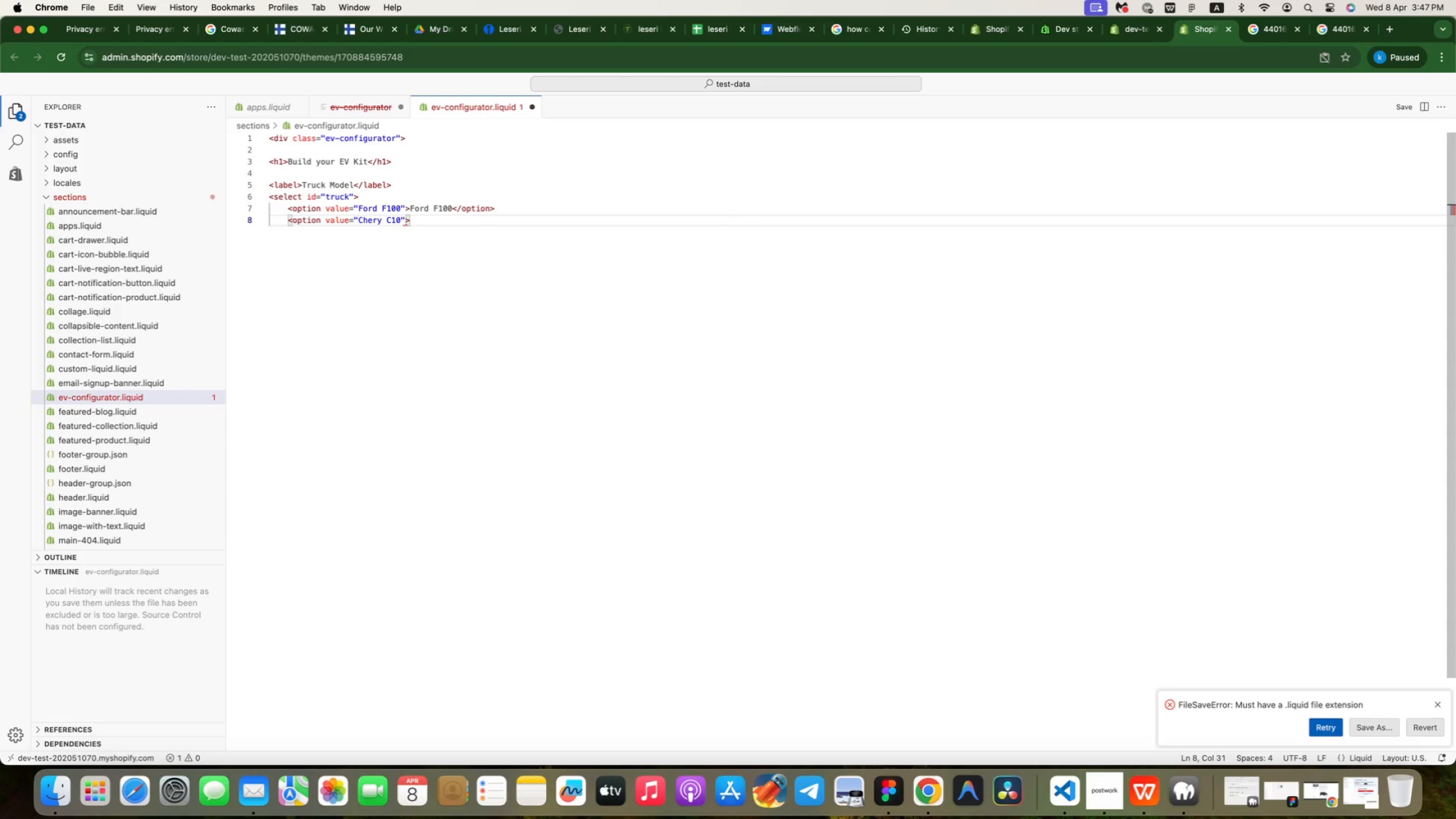 
key(Shift+ShiftRight)
 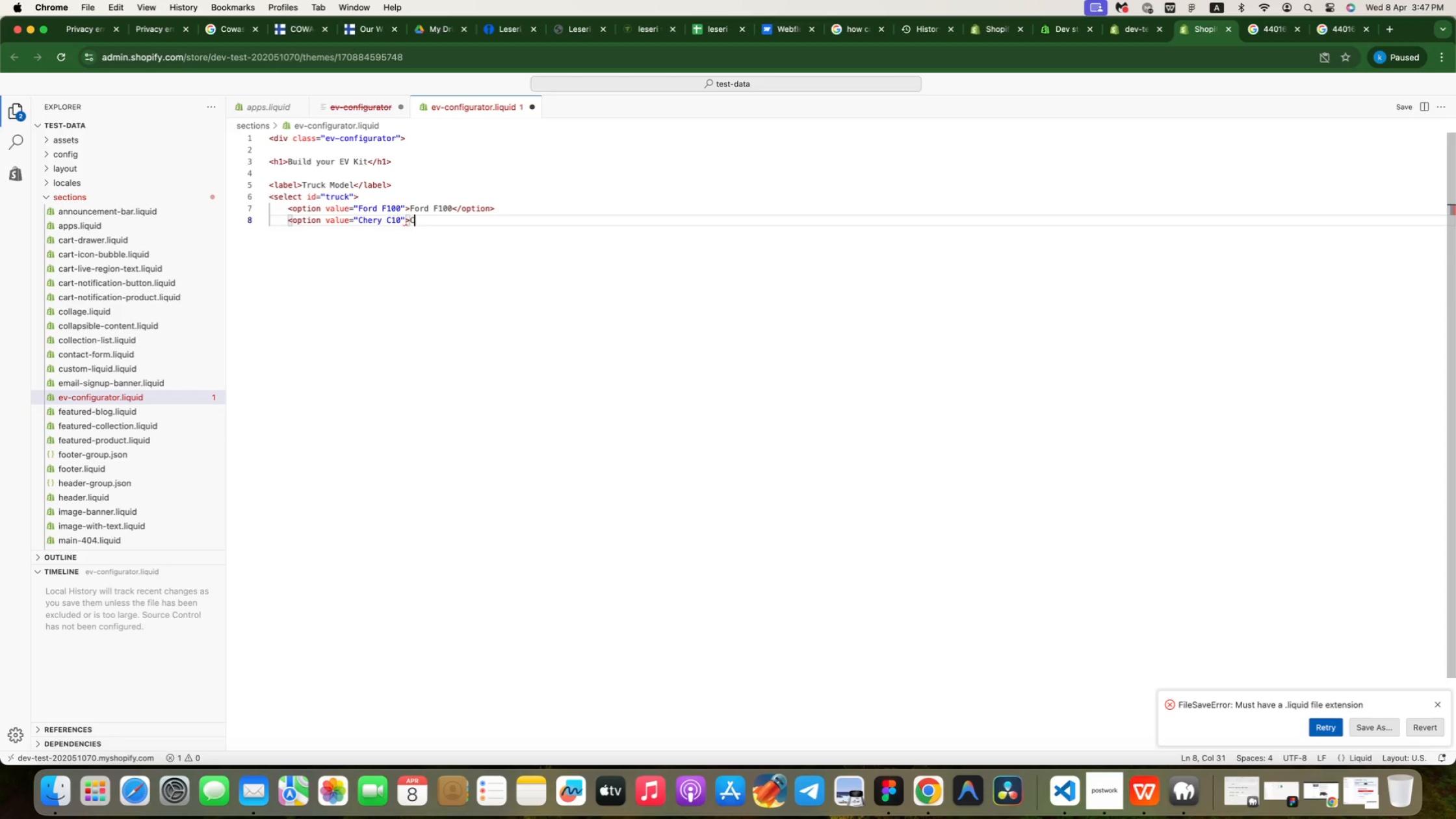 
key(Shift+C)
 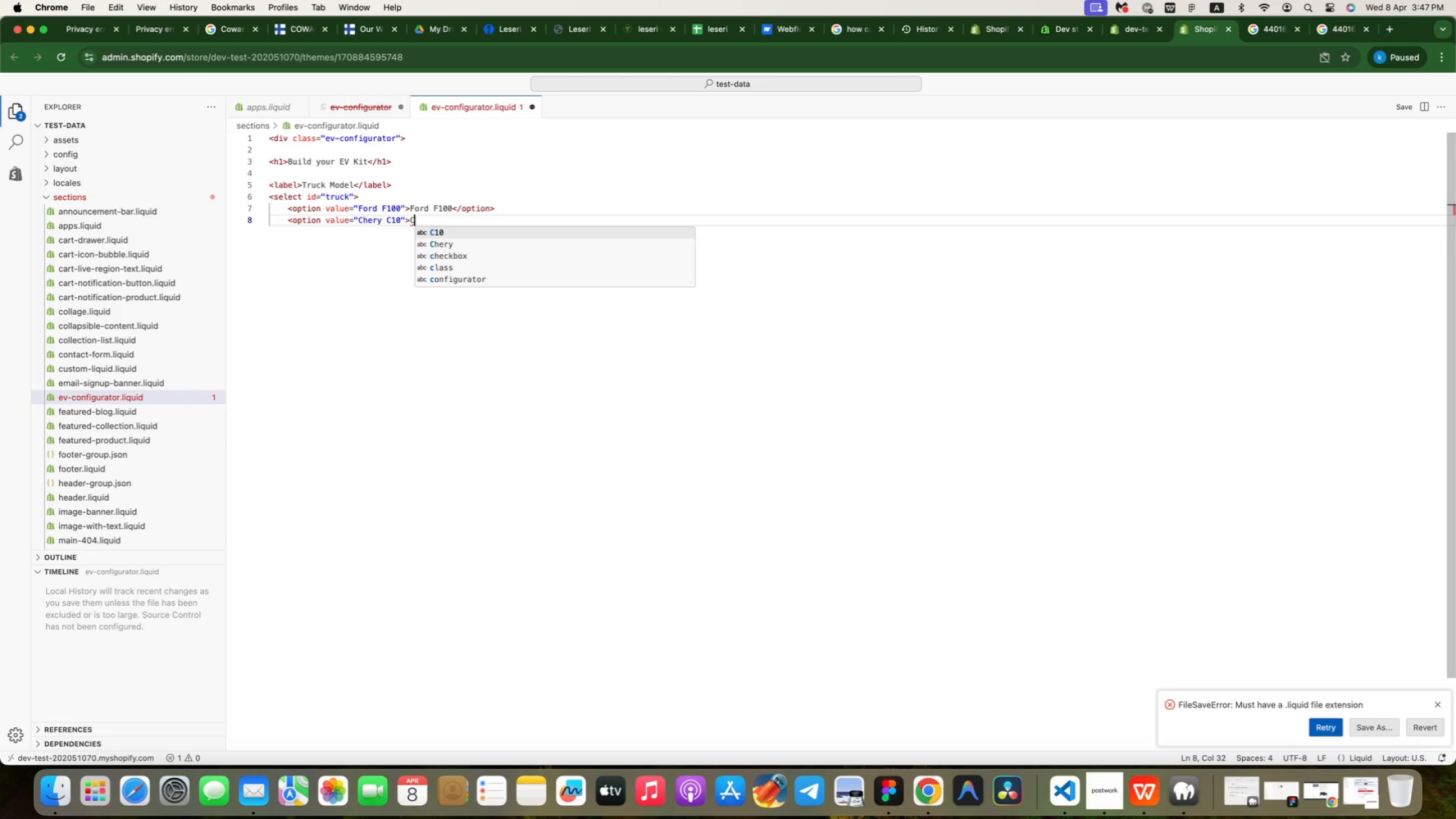 
key(ArrowUp)
 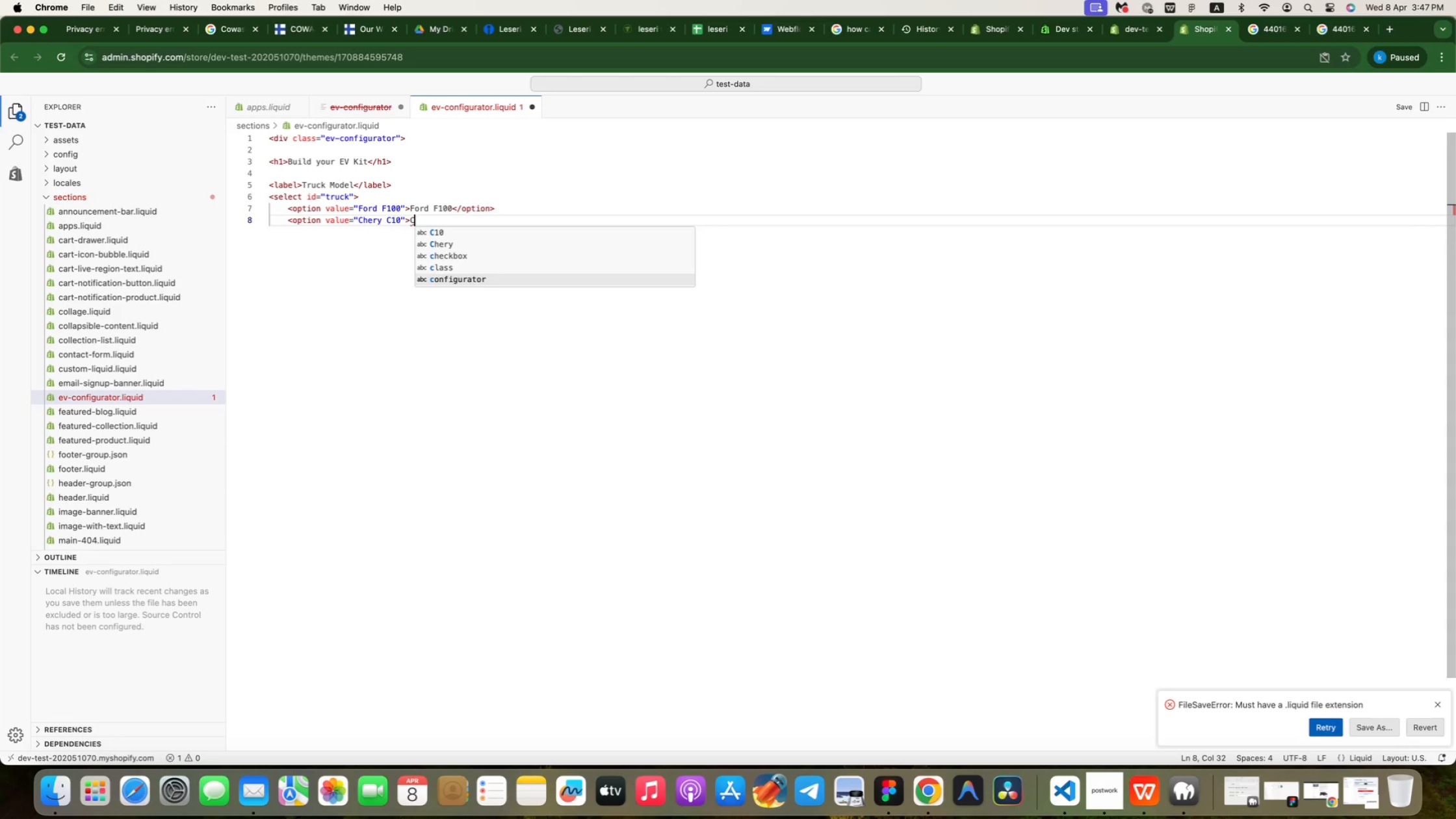 
key(ArrowUp)
 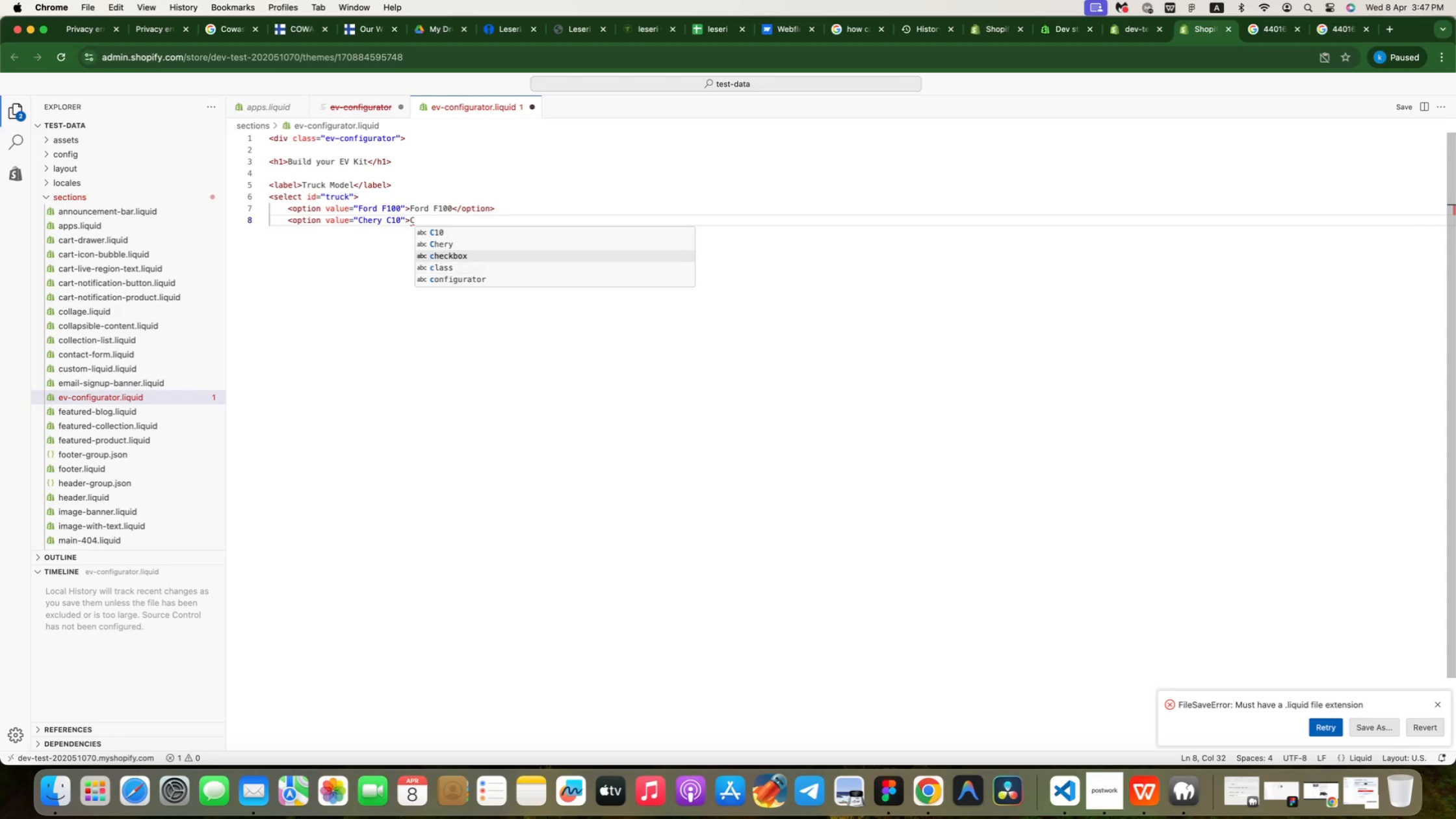 
key(ArrowUp)
 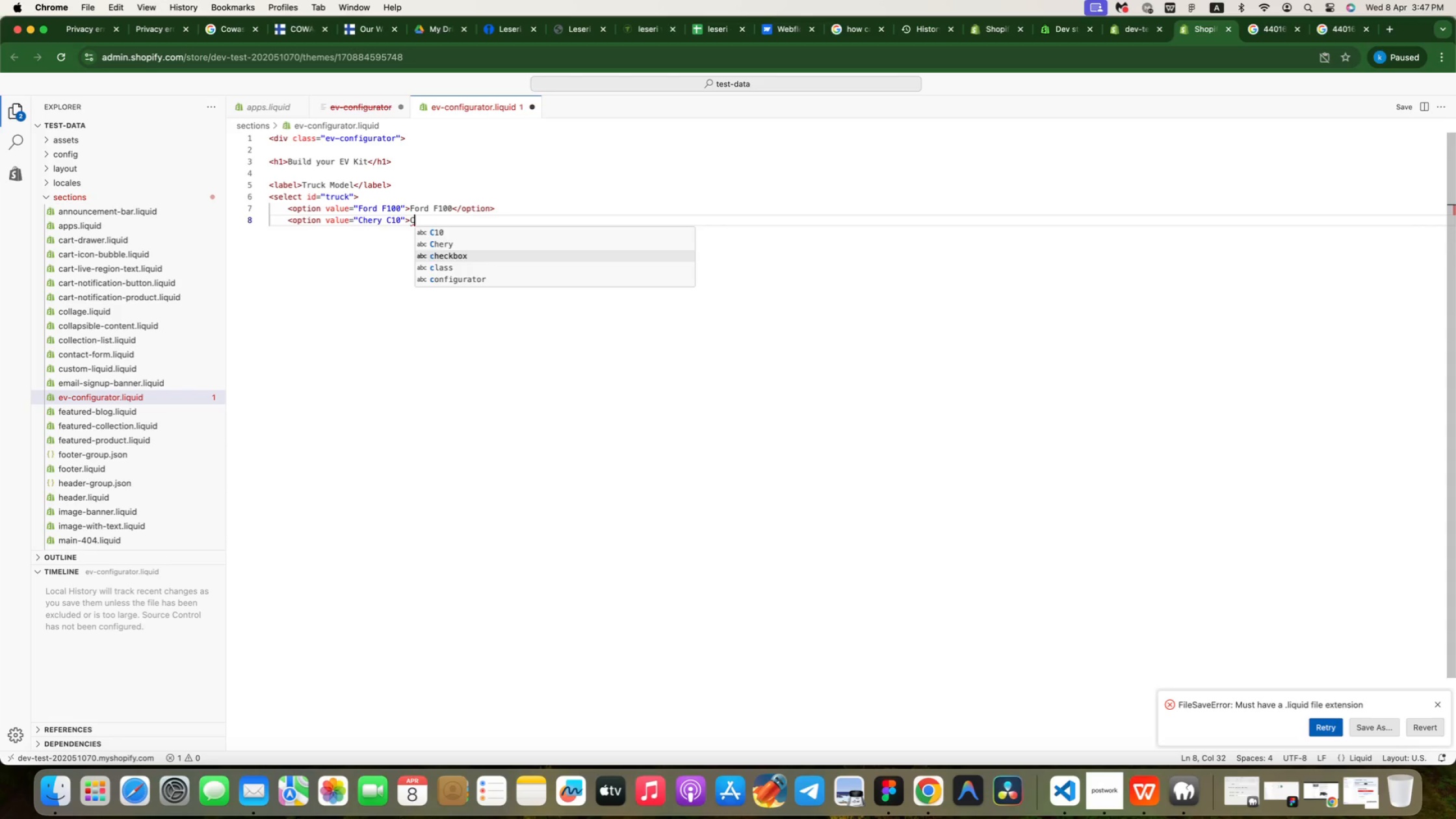 
key(ArrowUp)
 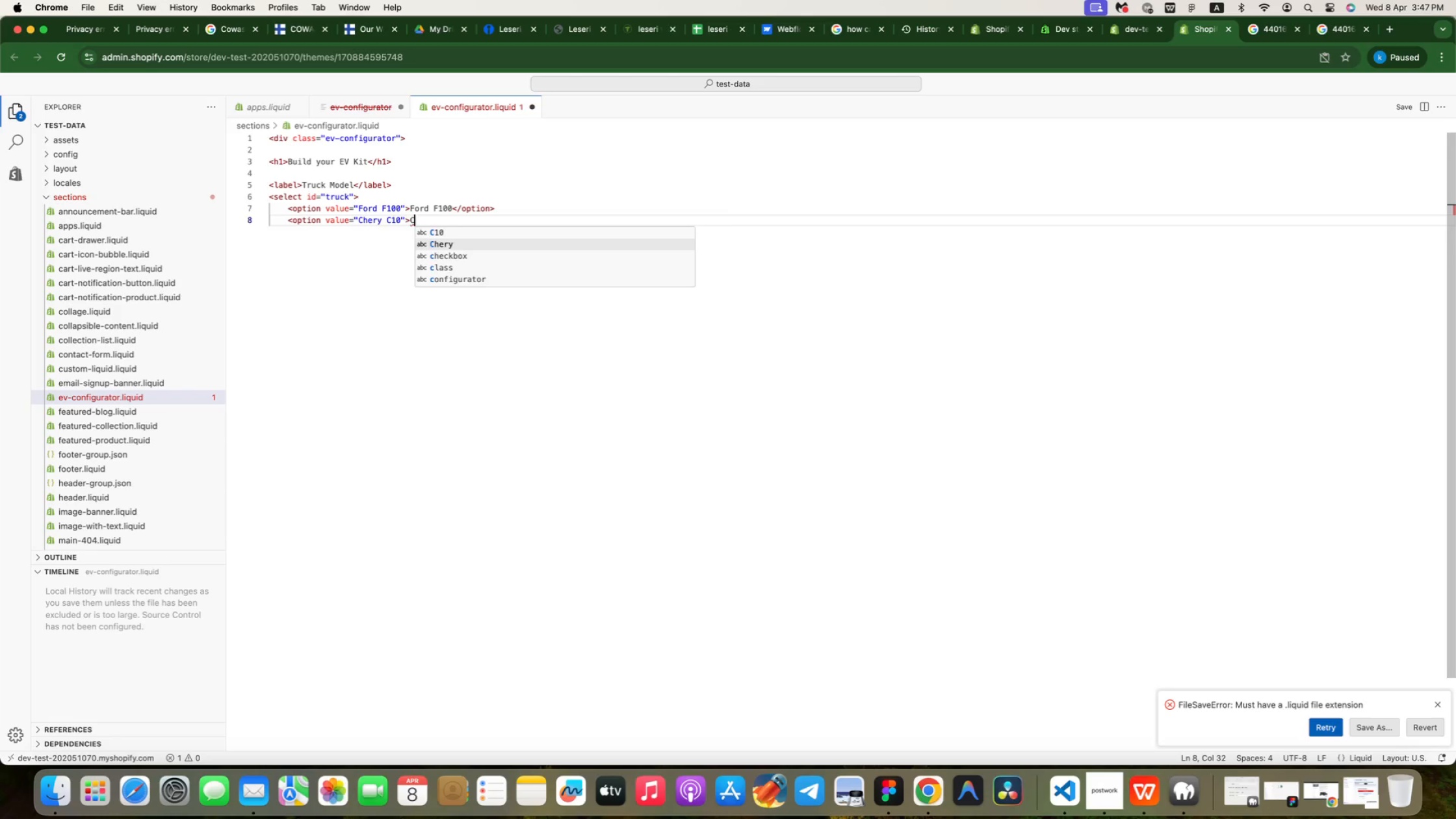 
key(Enter)
 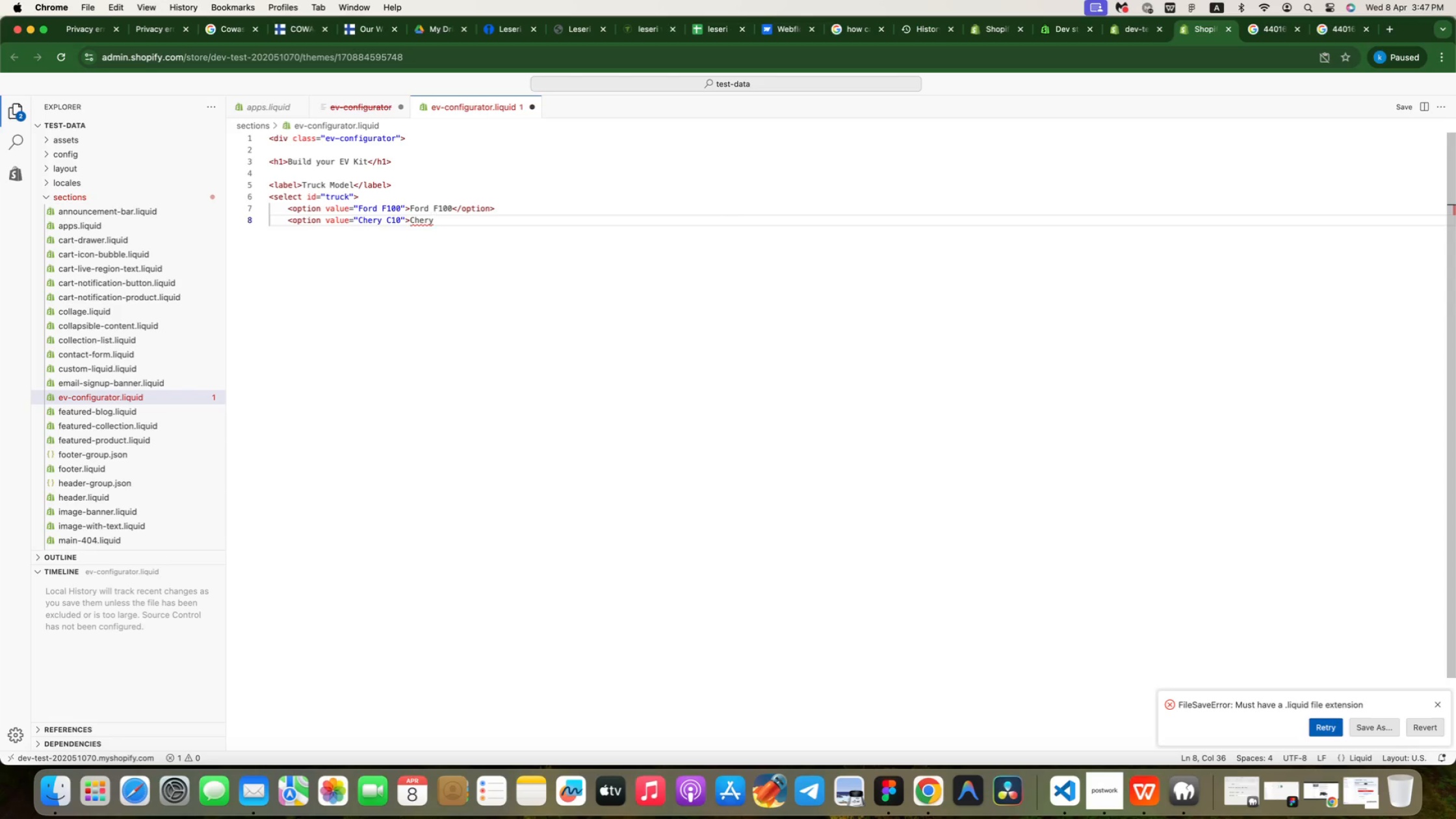 
key(Space)
 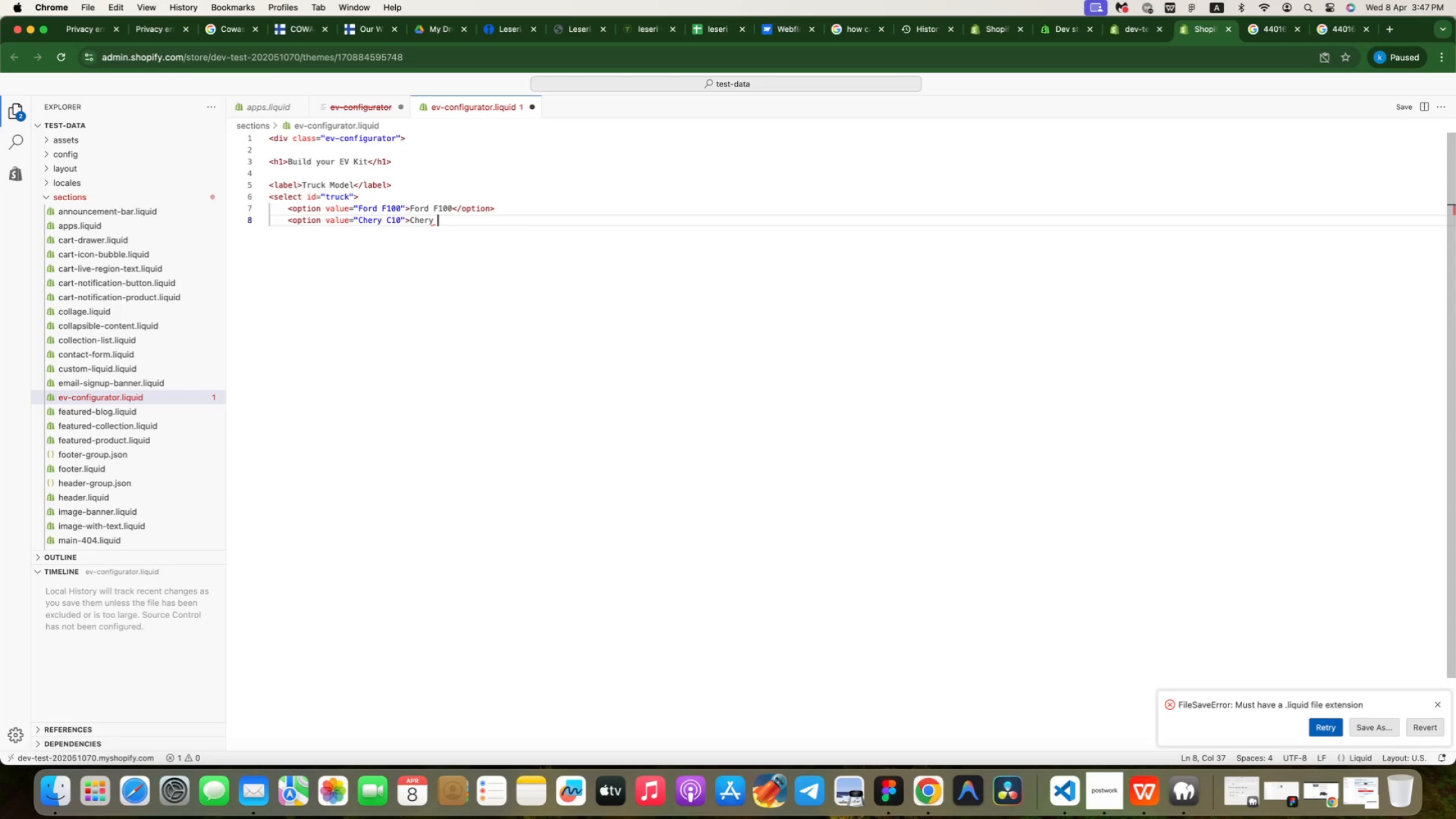 
key(C)
 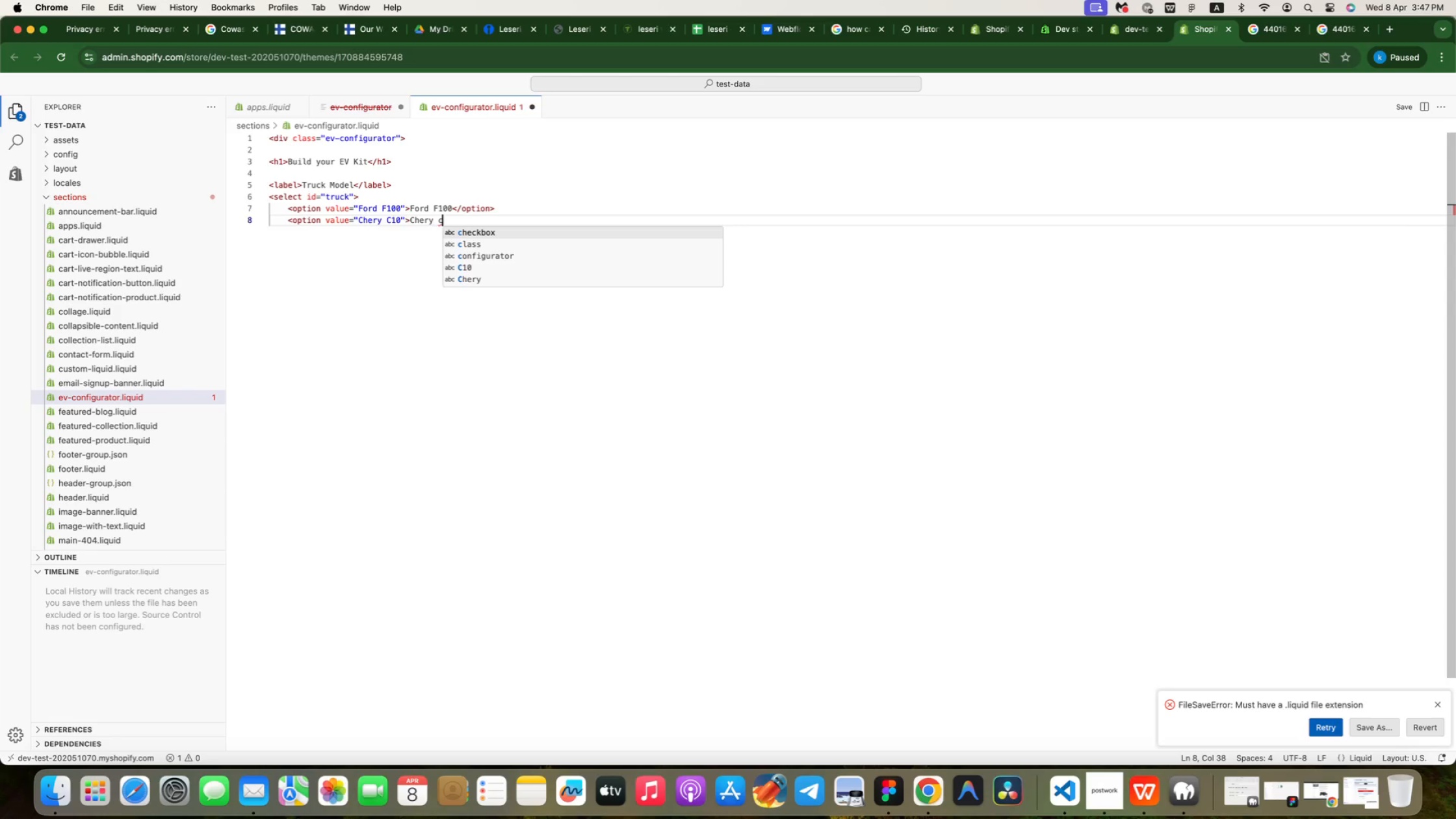 
hold_key(key=ShiftRight, duration=0.3)
 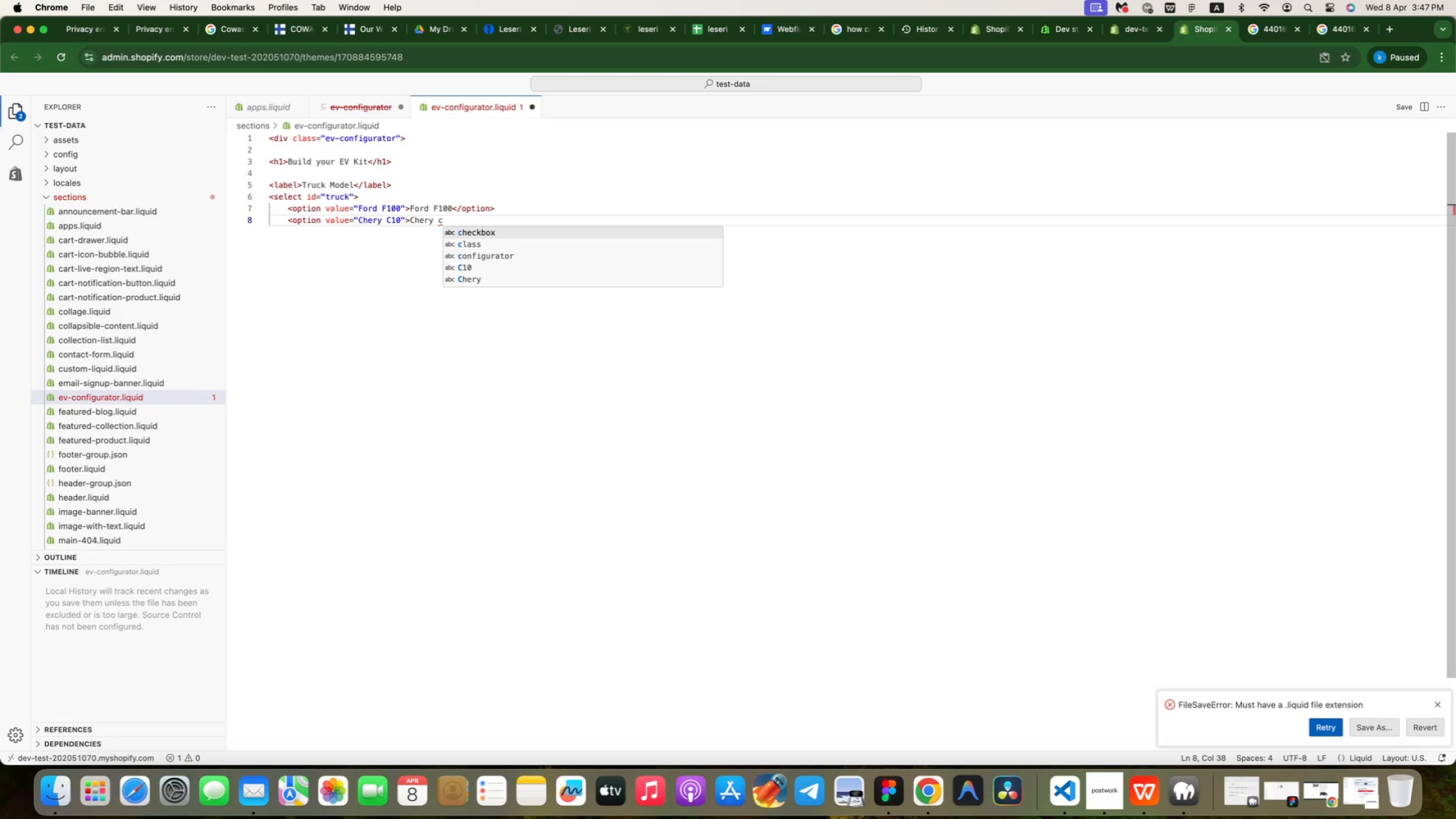 
key(ArrowDown)
 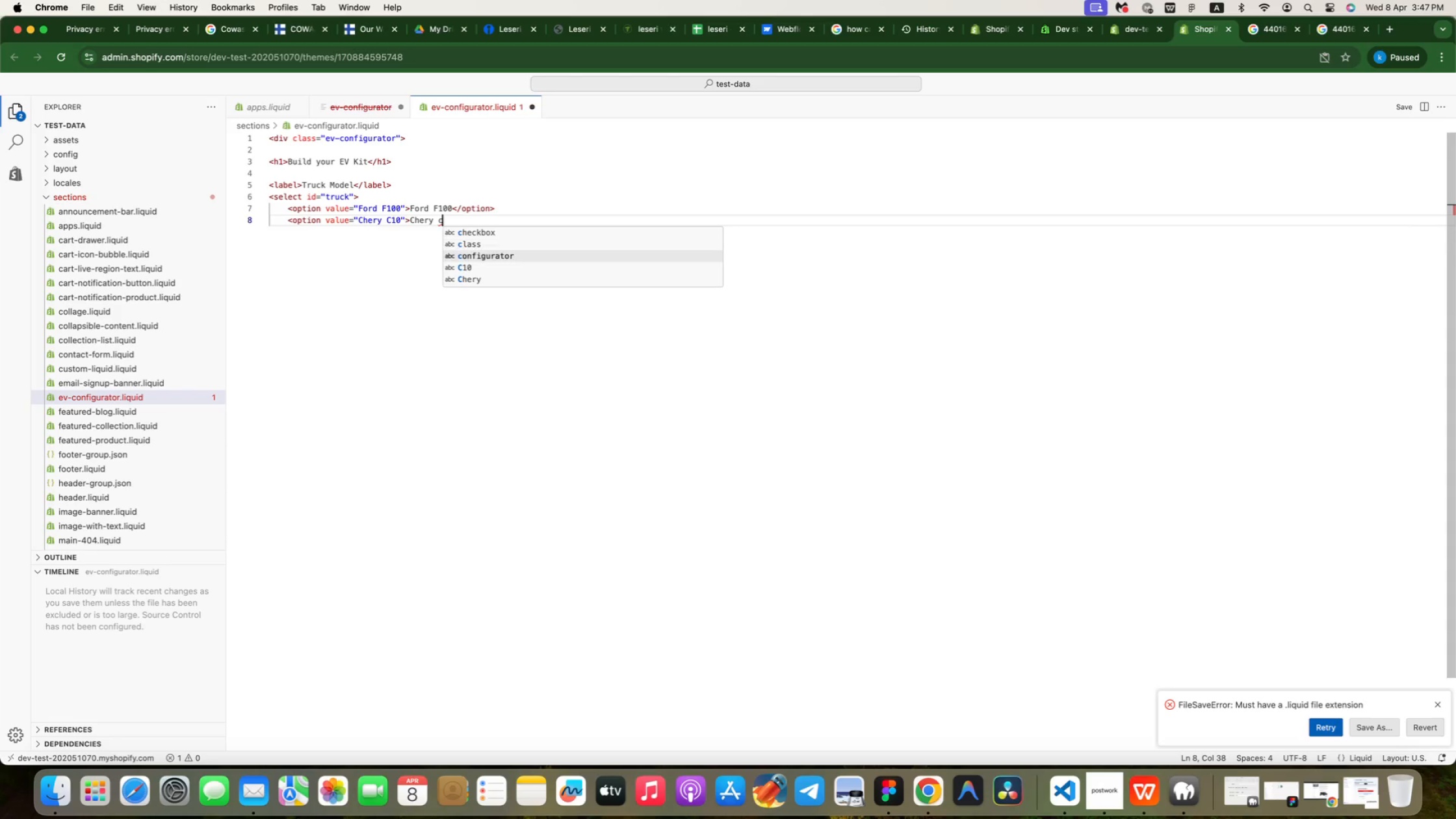 
key(ArrowDown)
 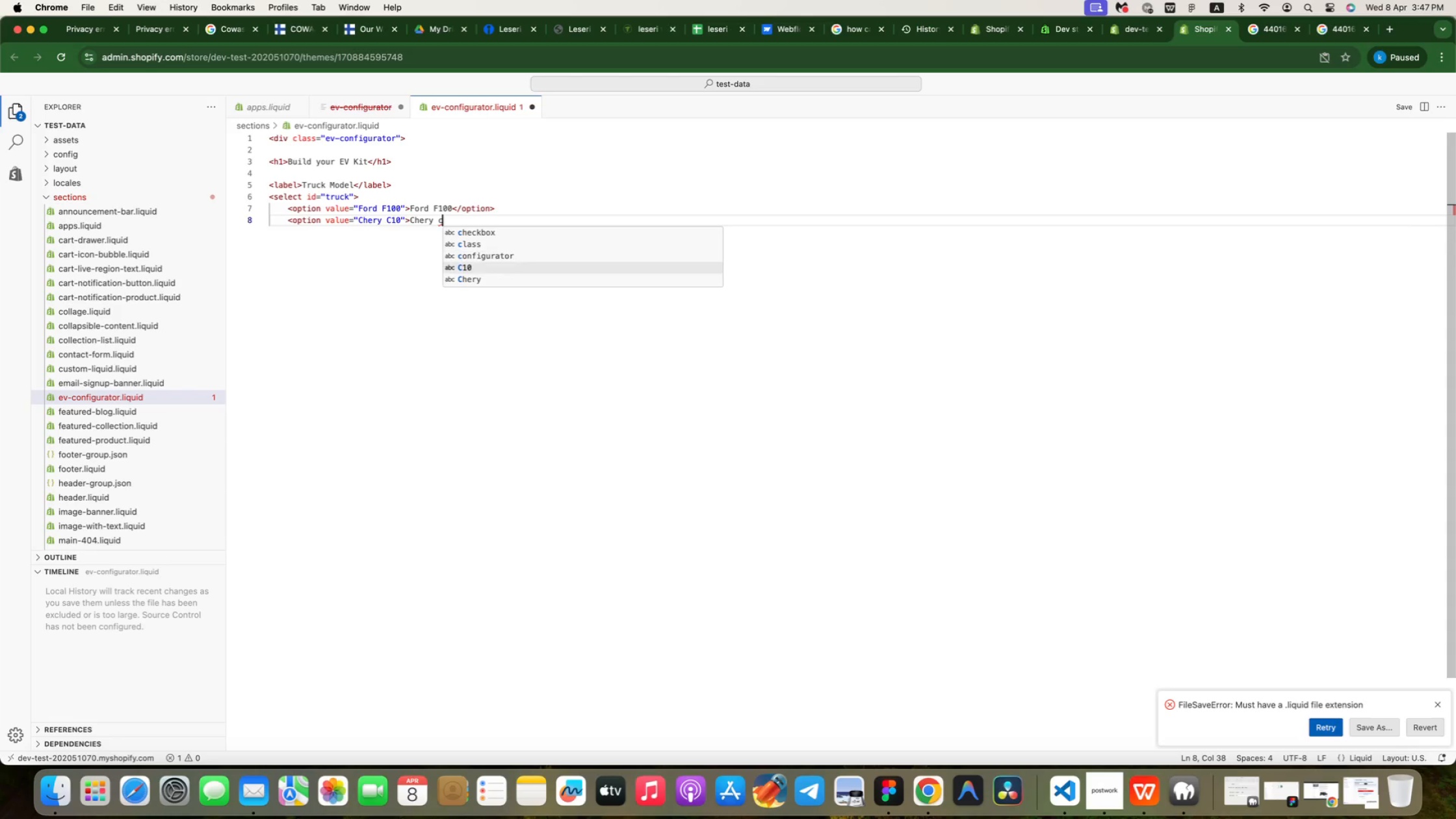 
key(ArrowDown)
 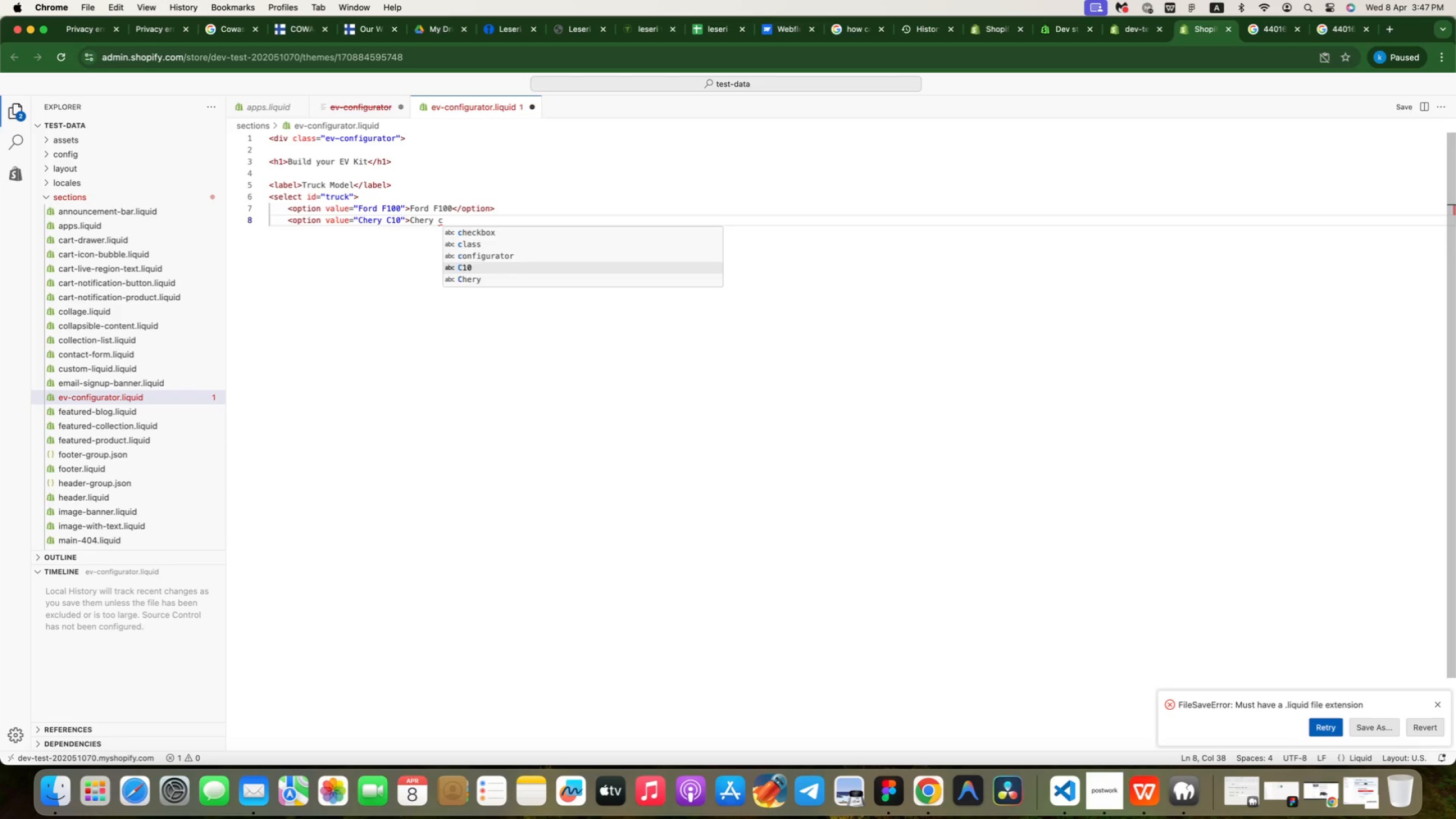 
key(Enter)
 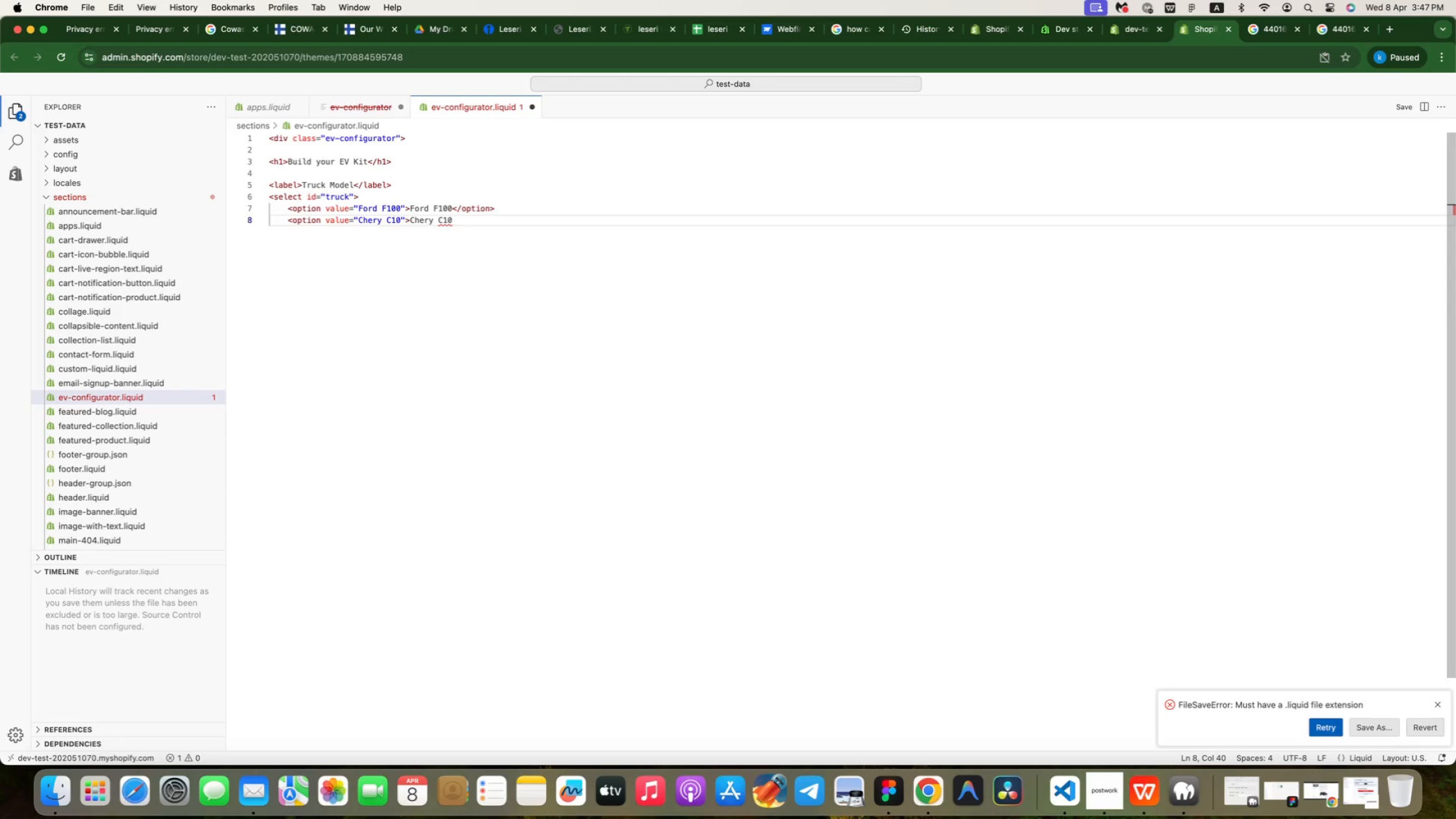 
key(Shift+Comma)
 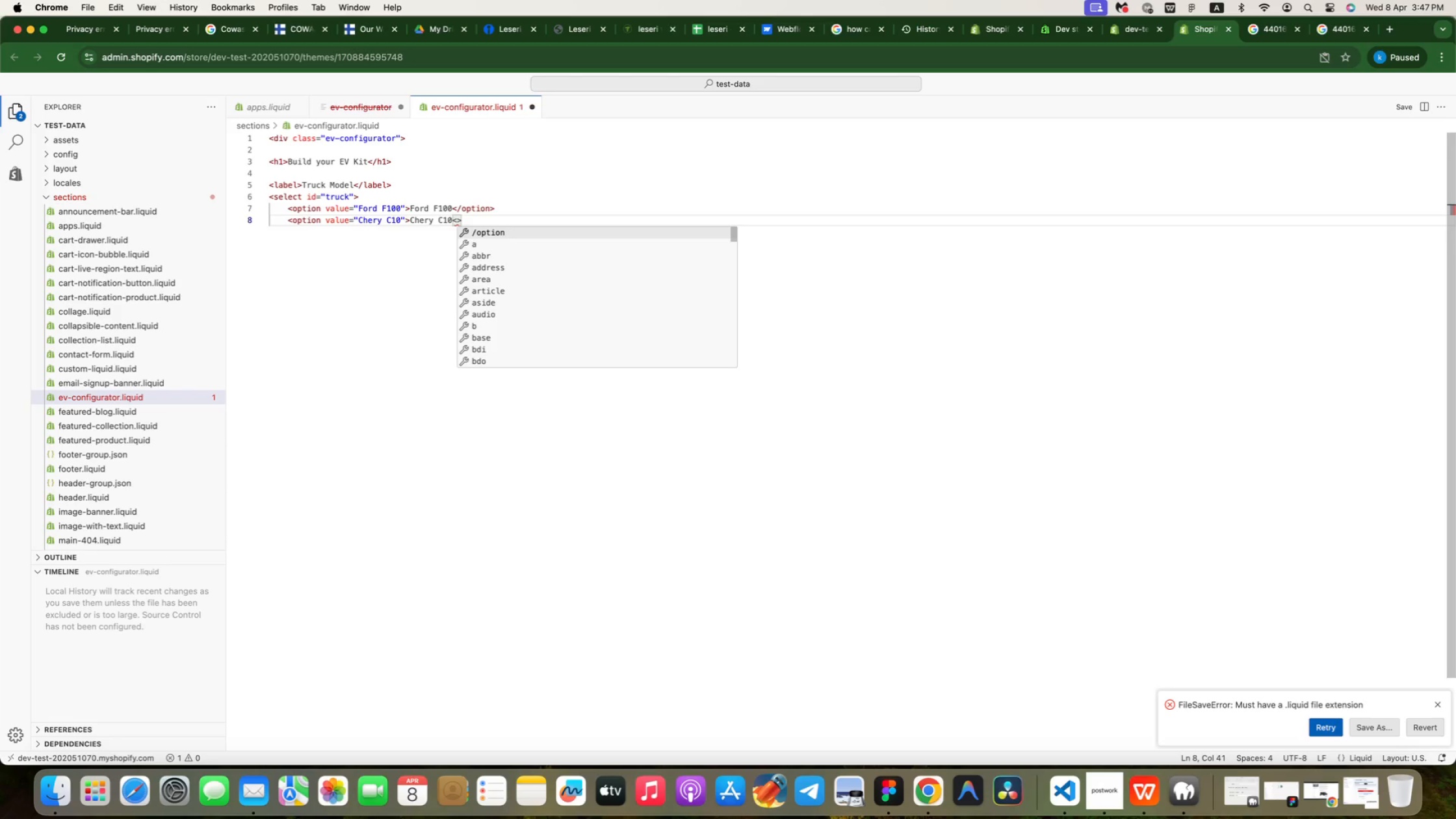 
key(Enter)
 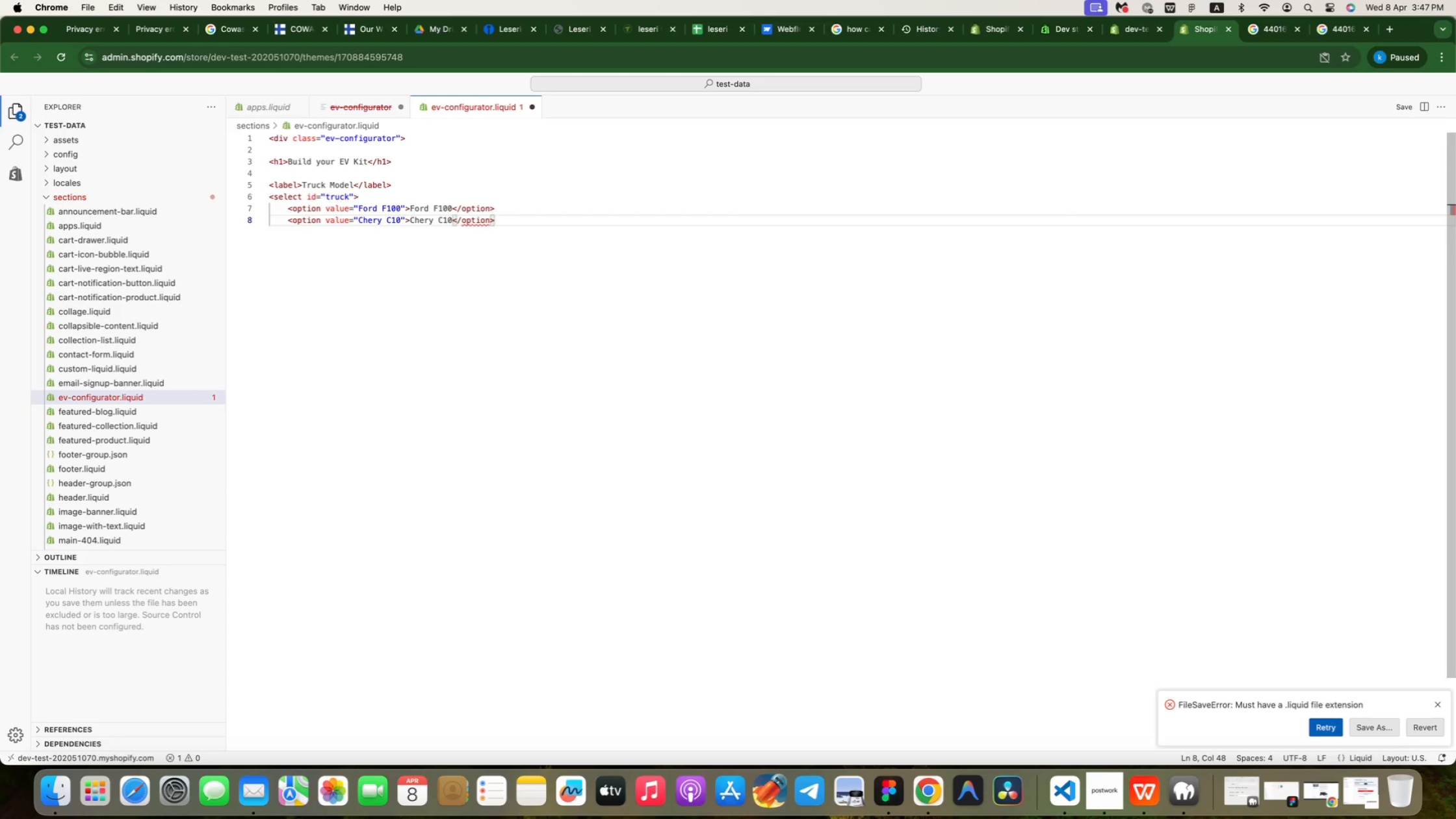 
key(ArrowRight)
 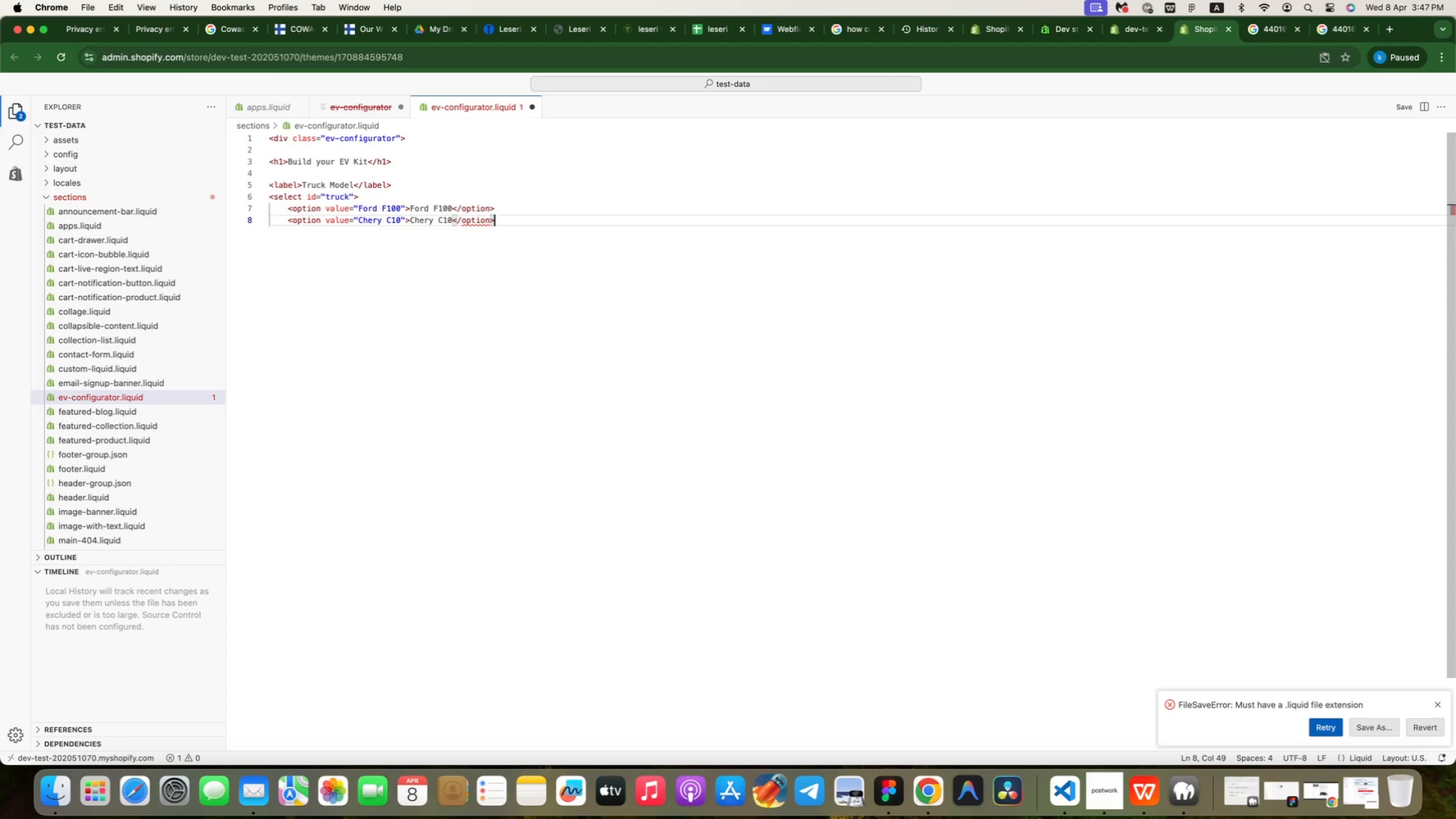 
key(Enter)
 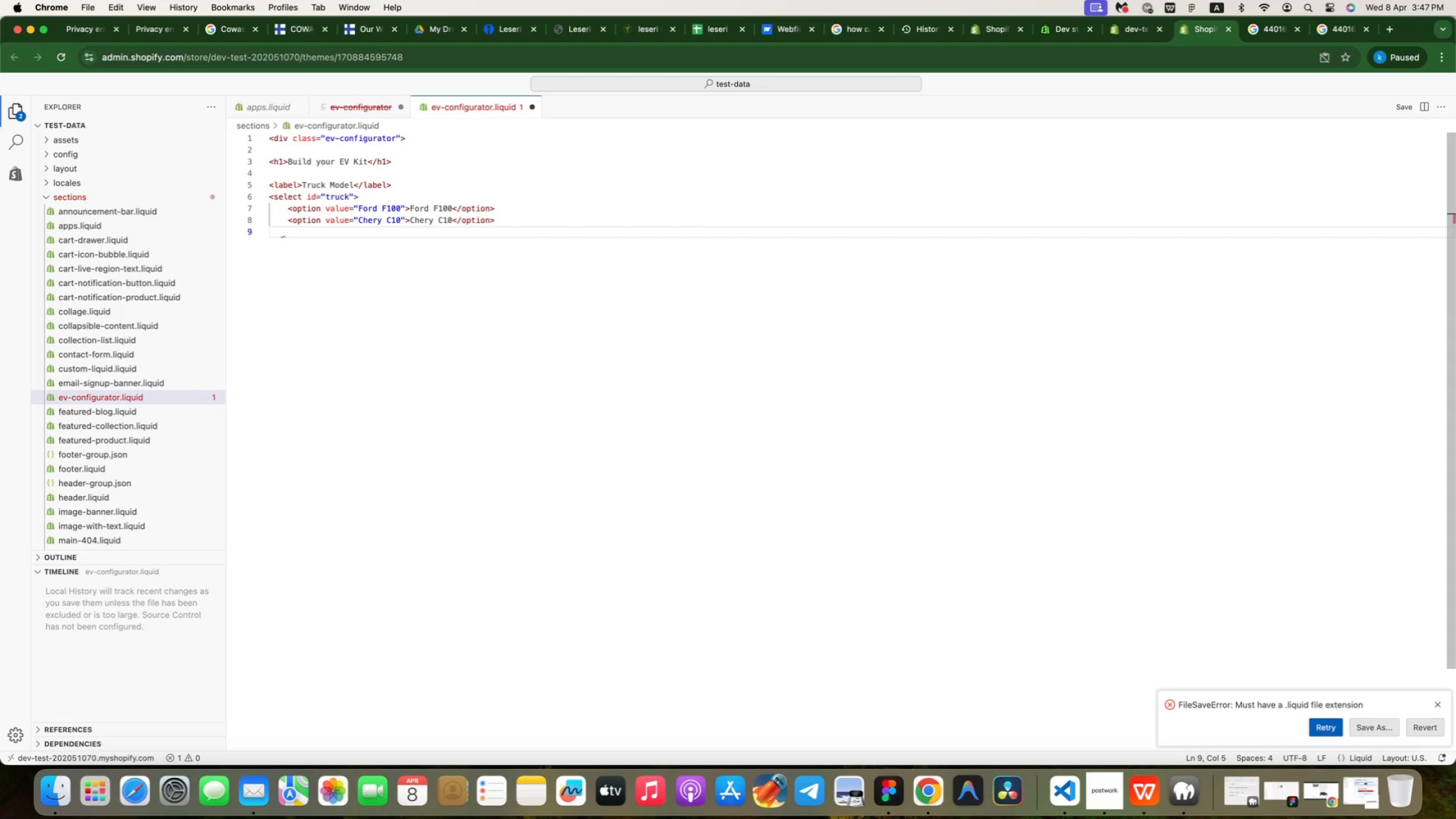 
key(Backspace)
 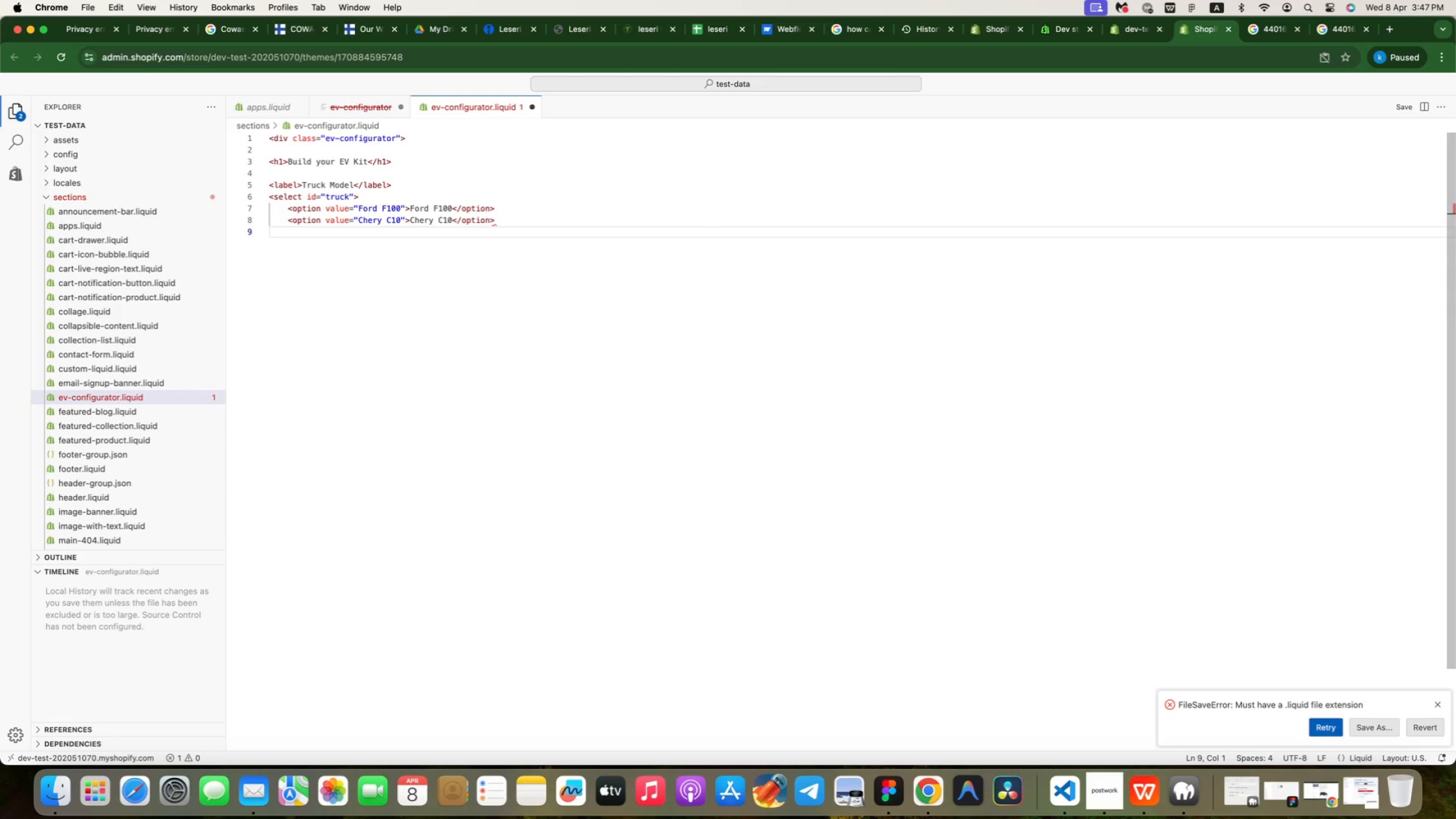 
key(Shift+Comma)
 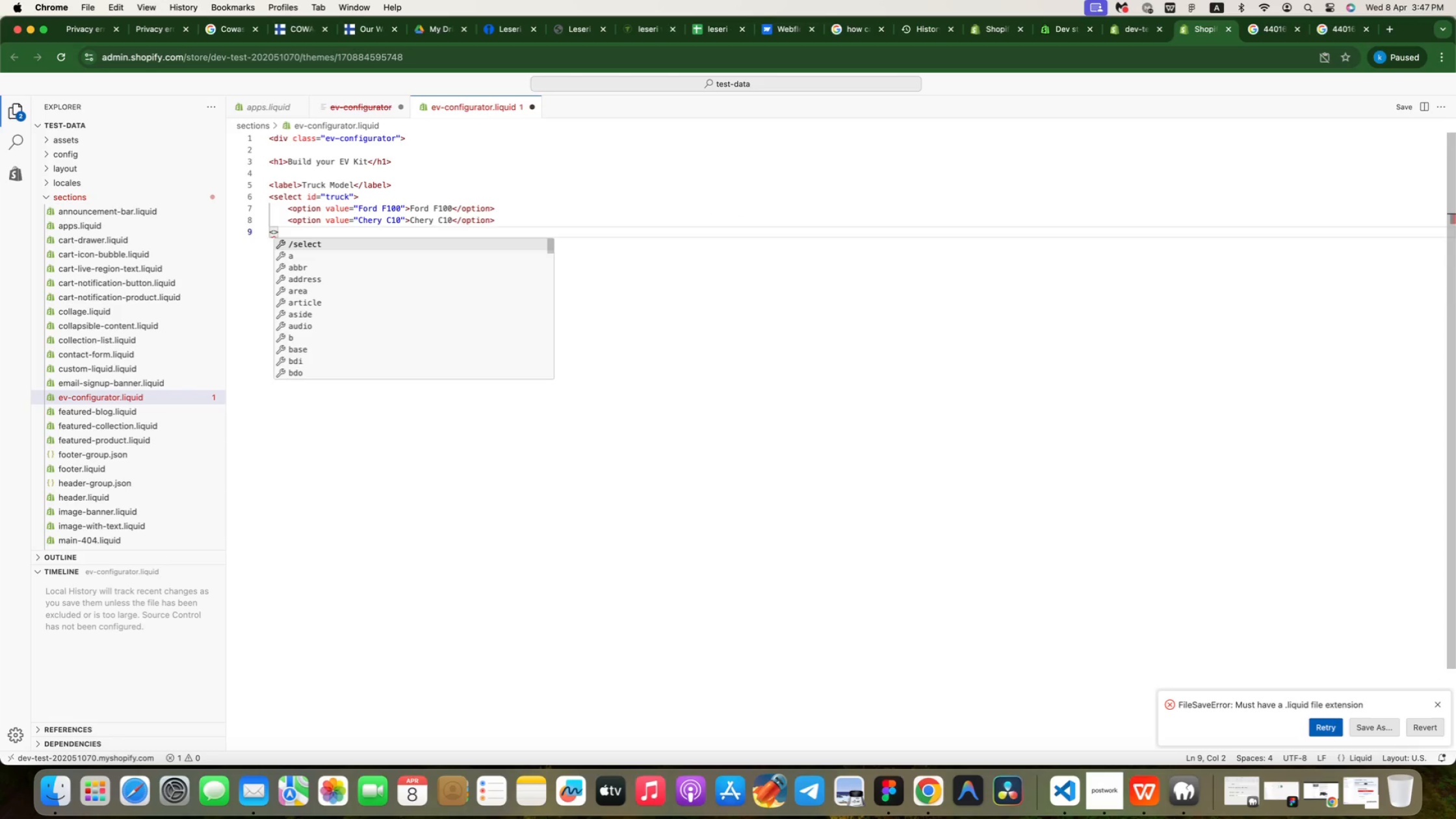 
key(Enter)
 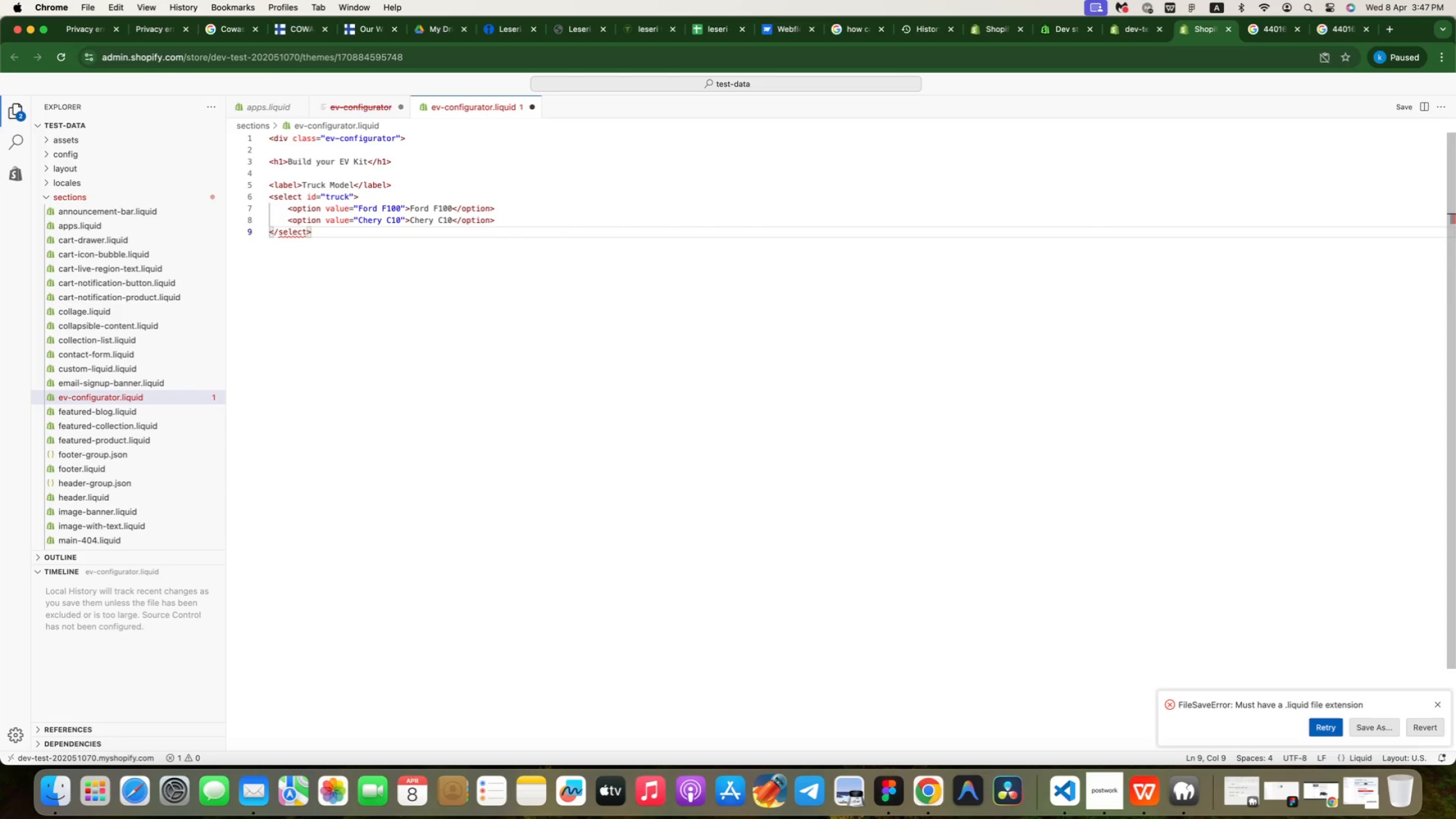 
key(ArrowRight)
 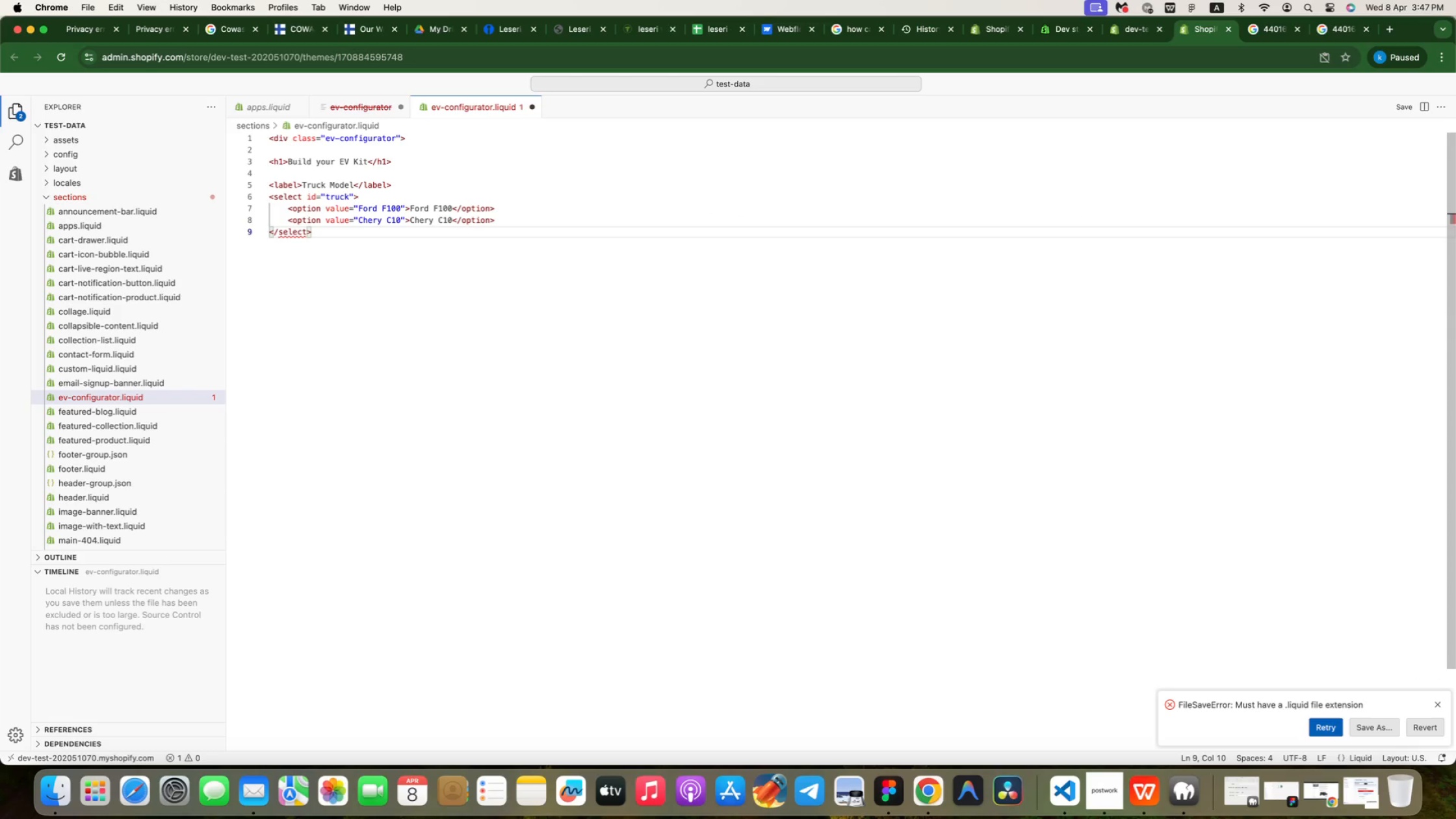 
key(Enter)
 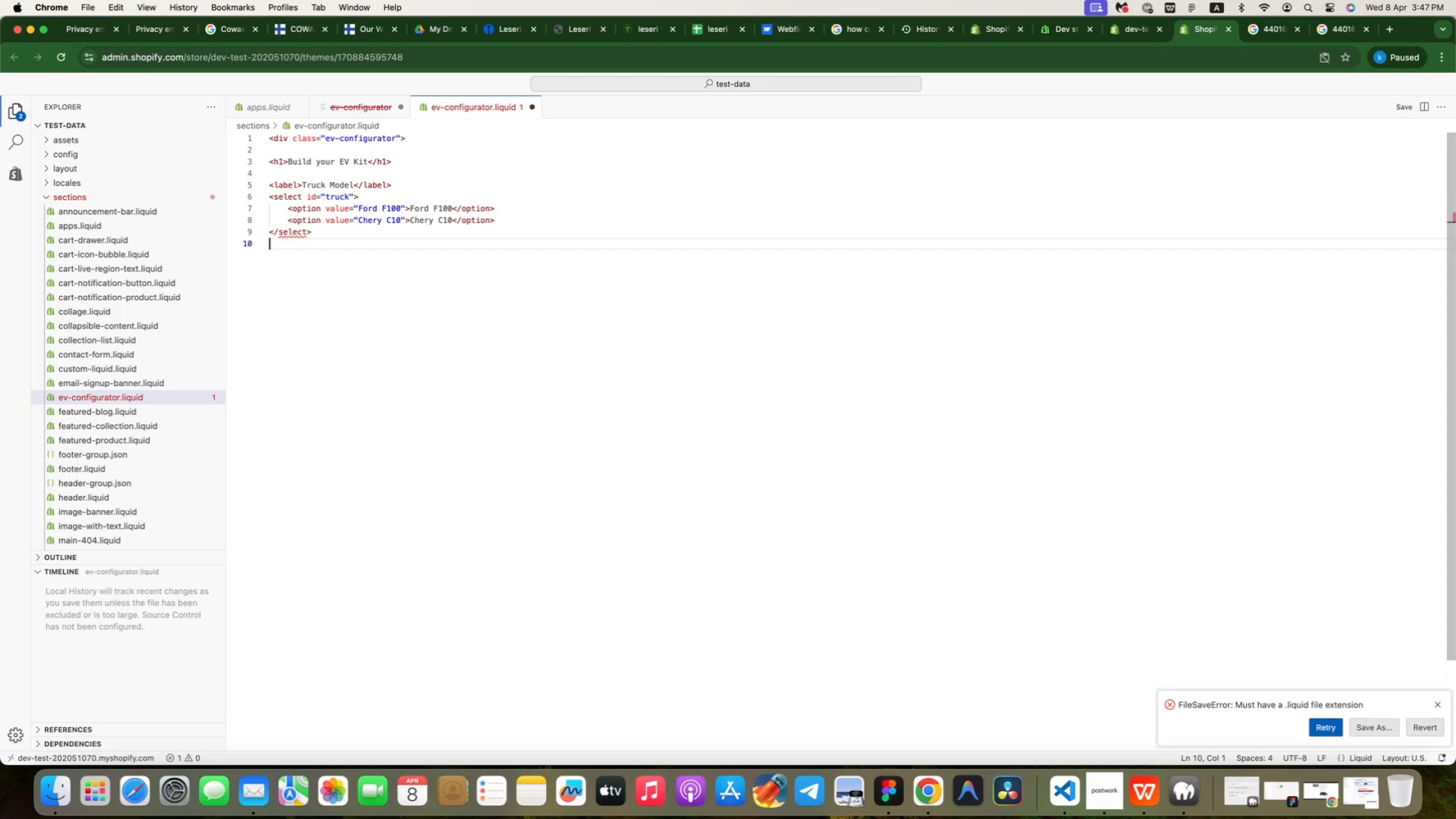 
key(Enter)
 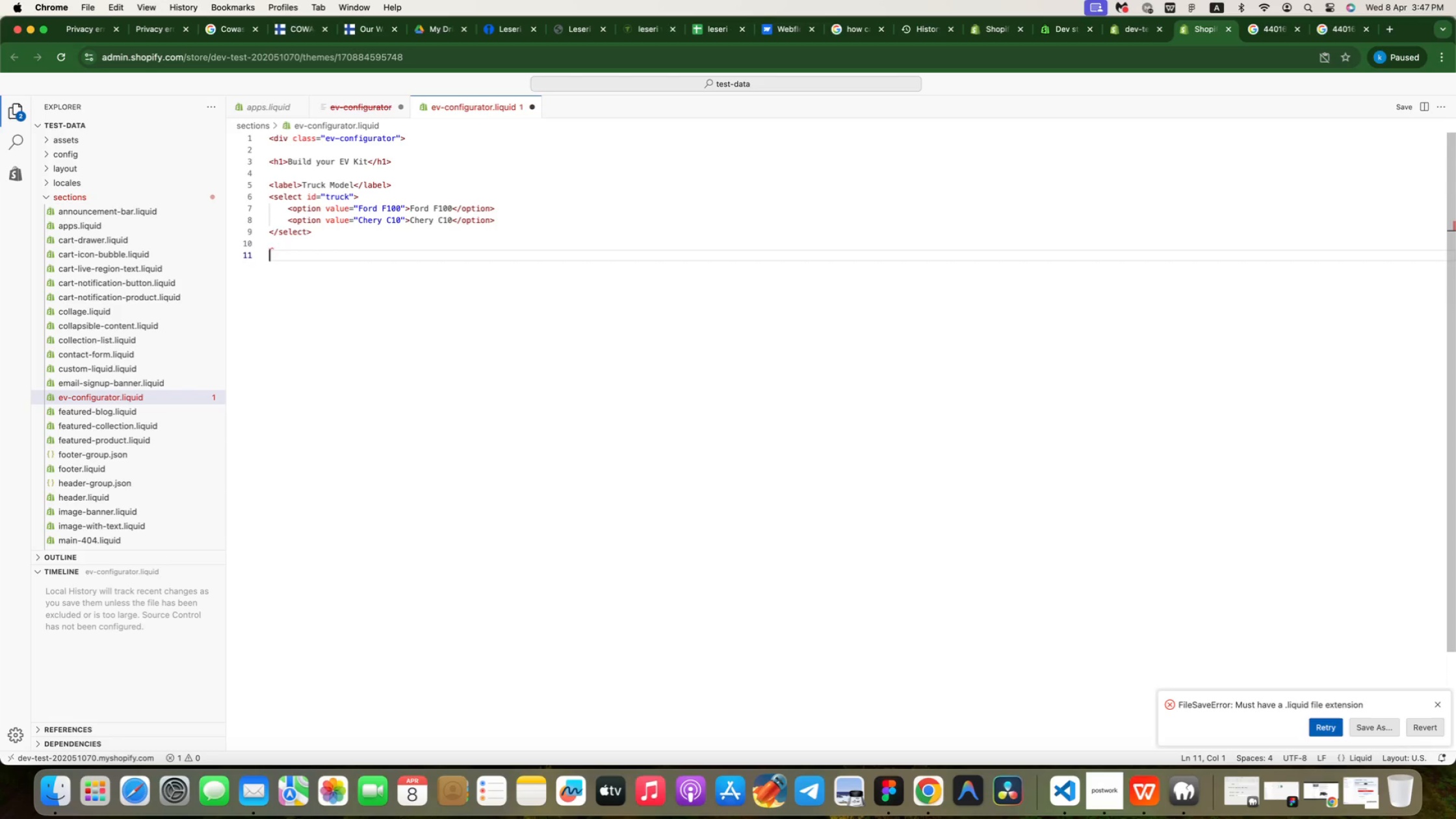 
wait(9.09)
 